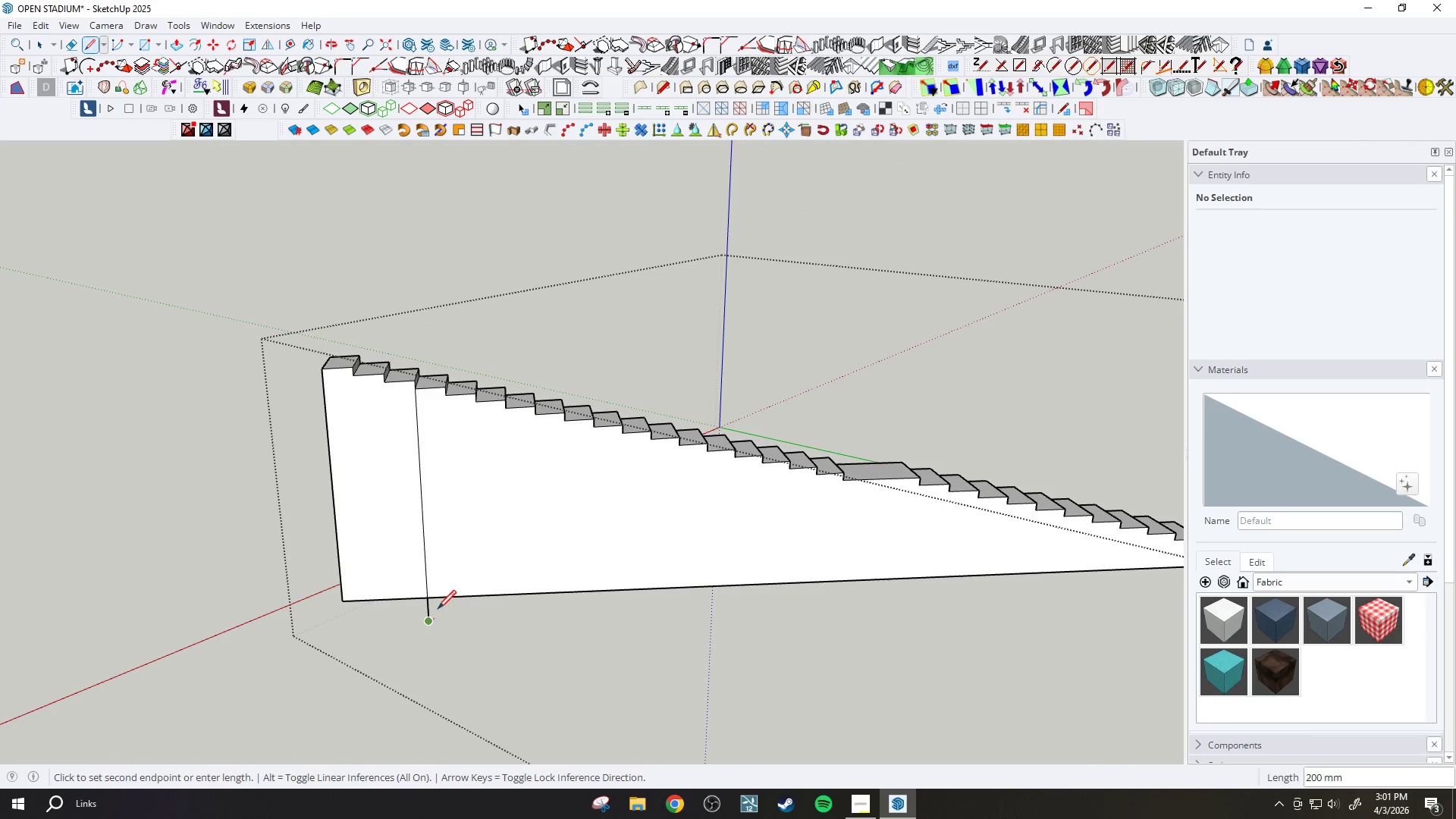 
key(E)
 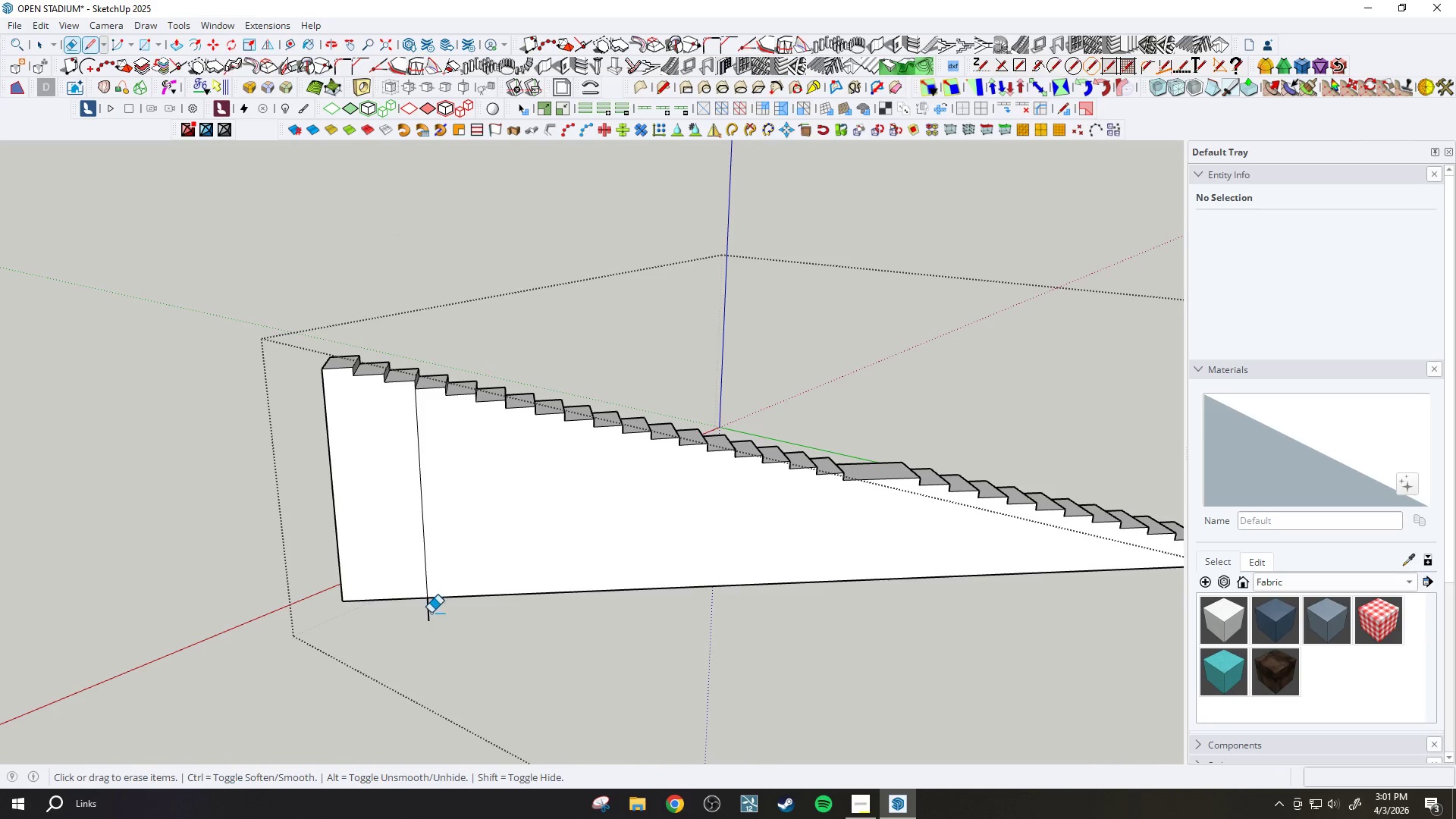 
left_click_drag(start_coordinate=[431, 613], to_coordinate=[425, 617])
 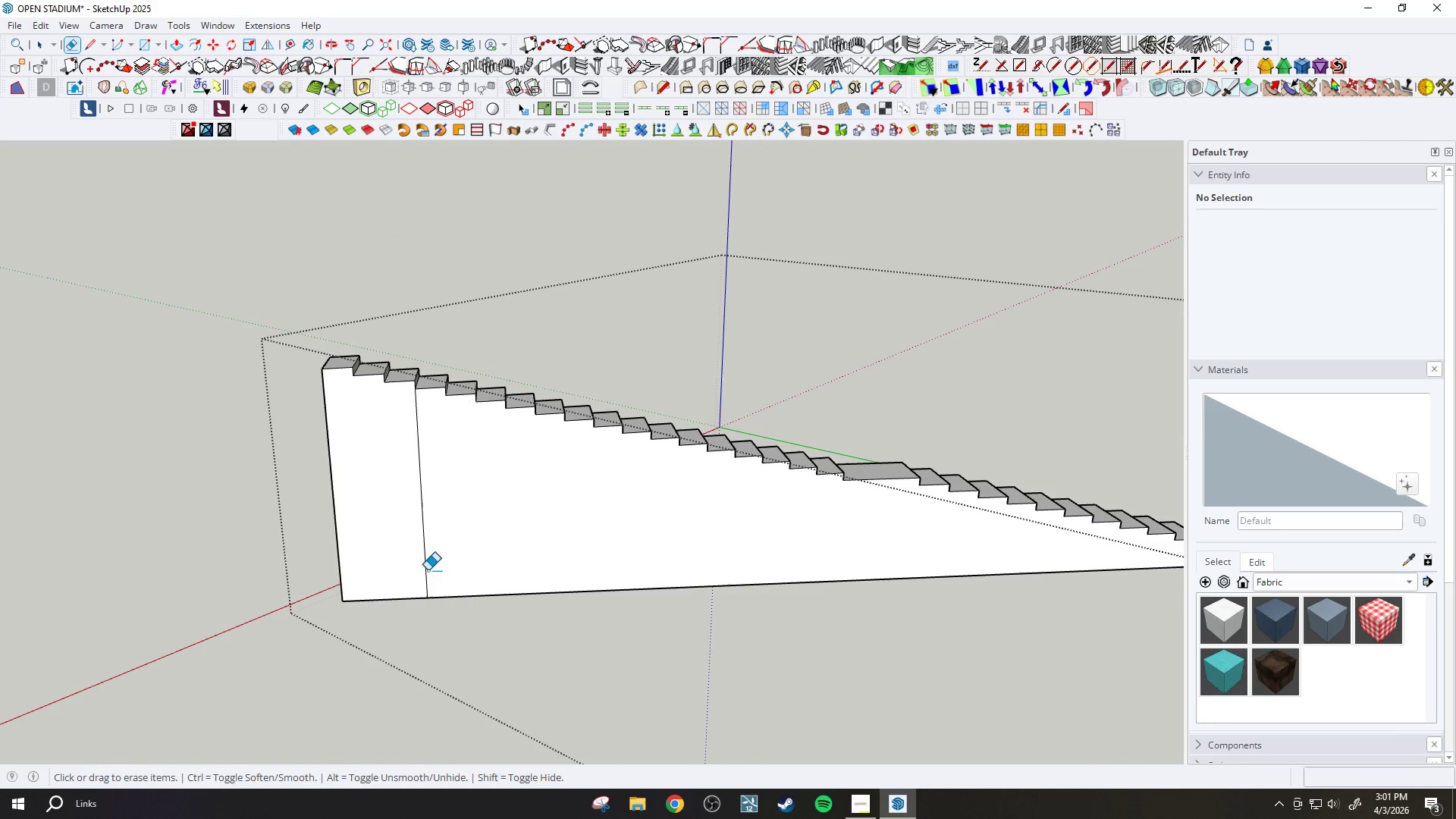 
key(P)
 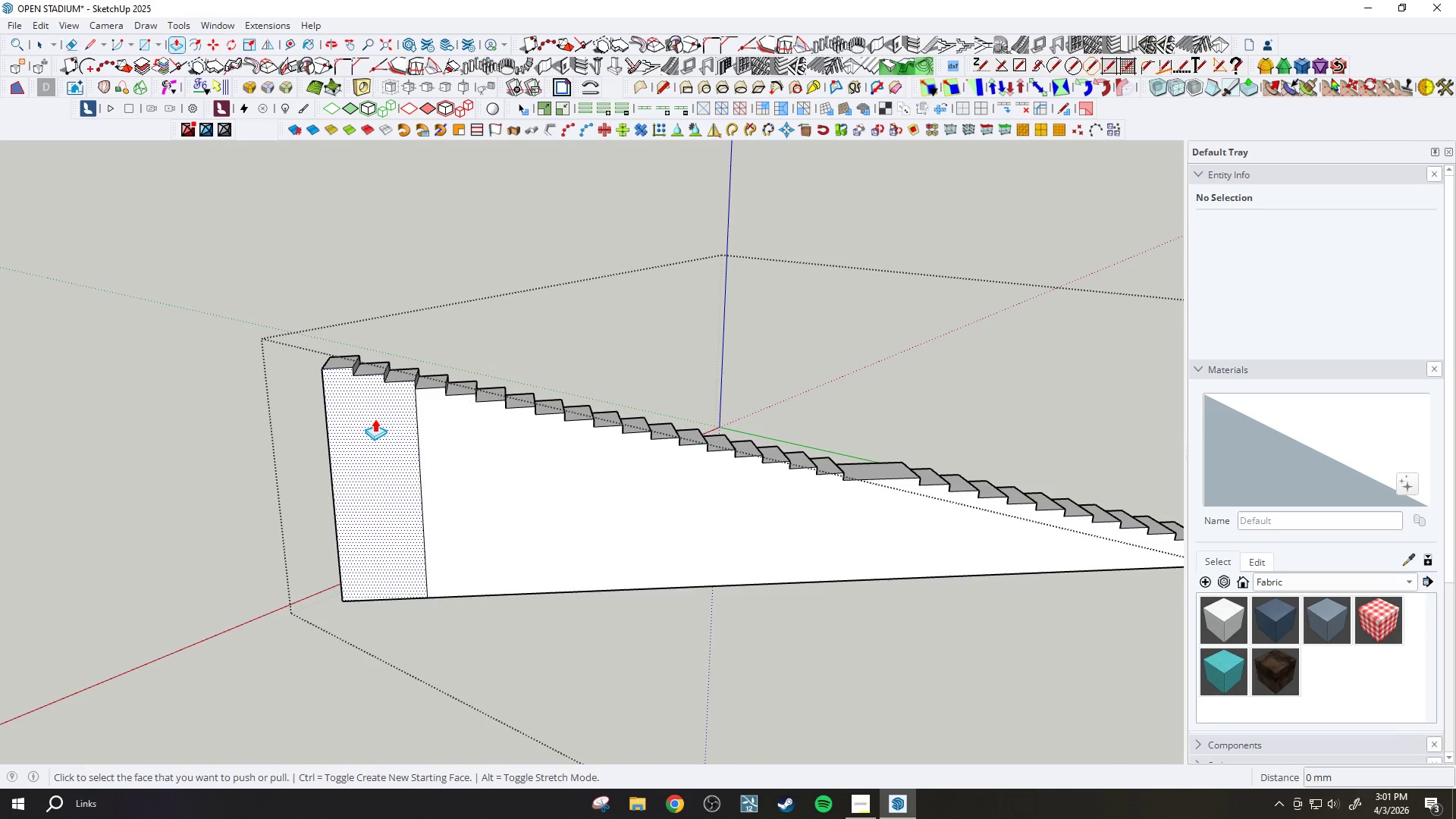 
left_click([375, 418])
 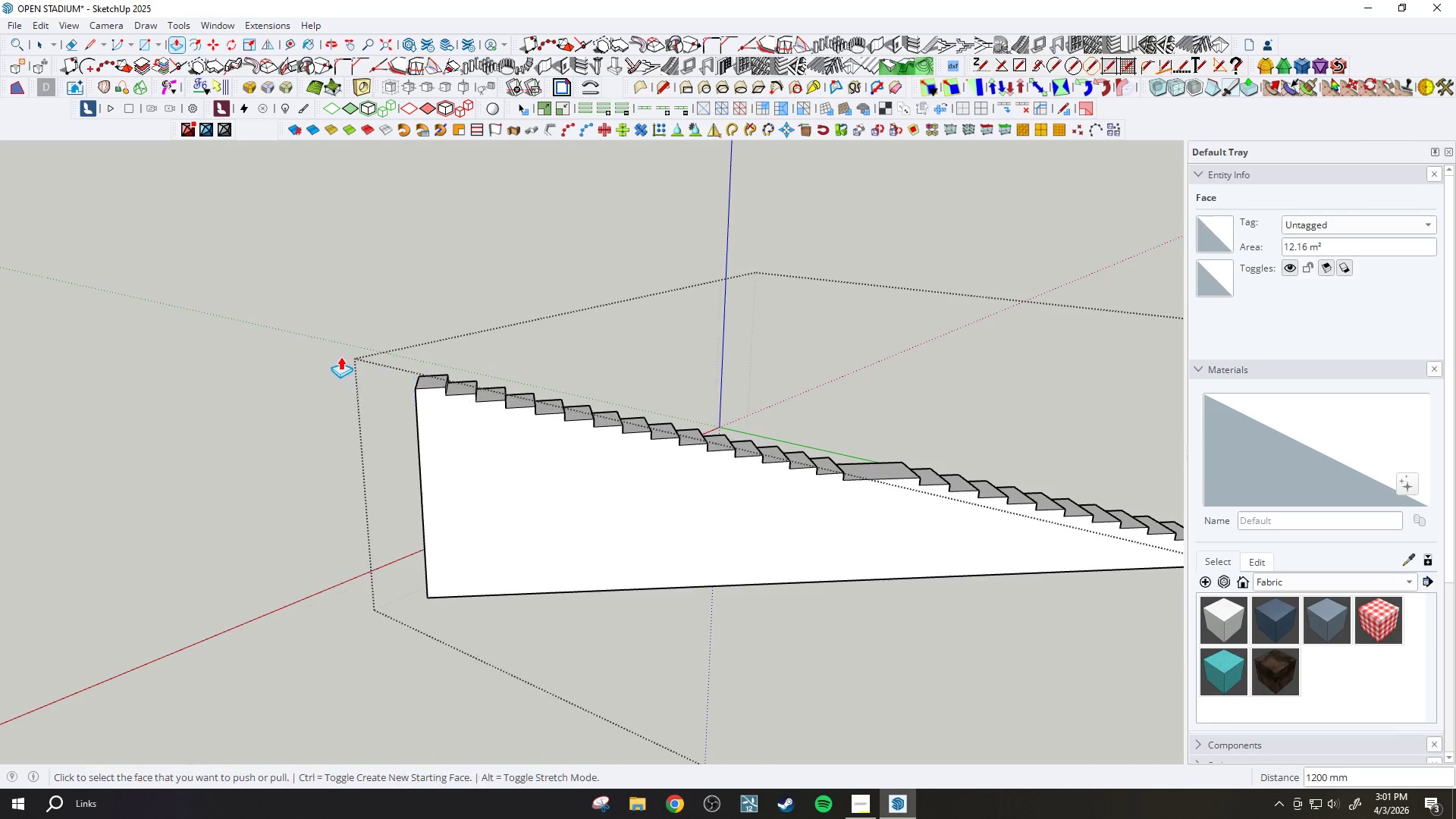 
scroll: coordinate [366, 415], scroll_direction: down, amount: 4.0
 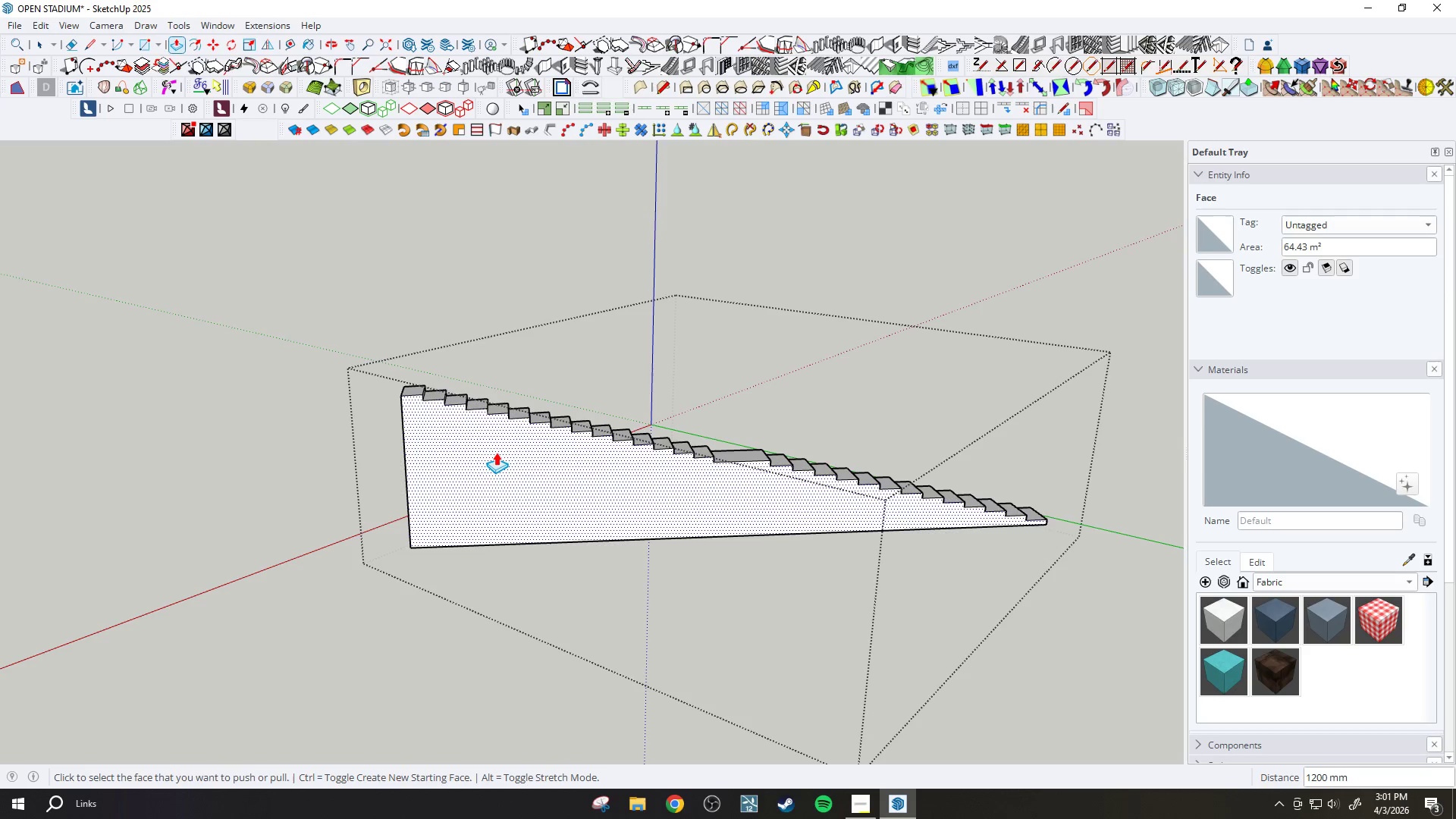 
key(Period)
 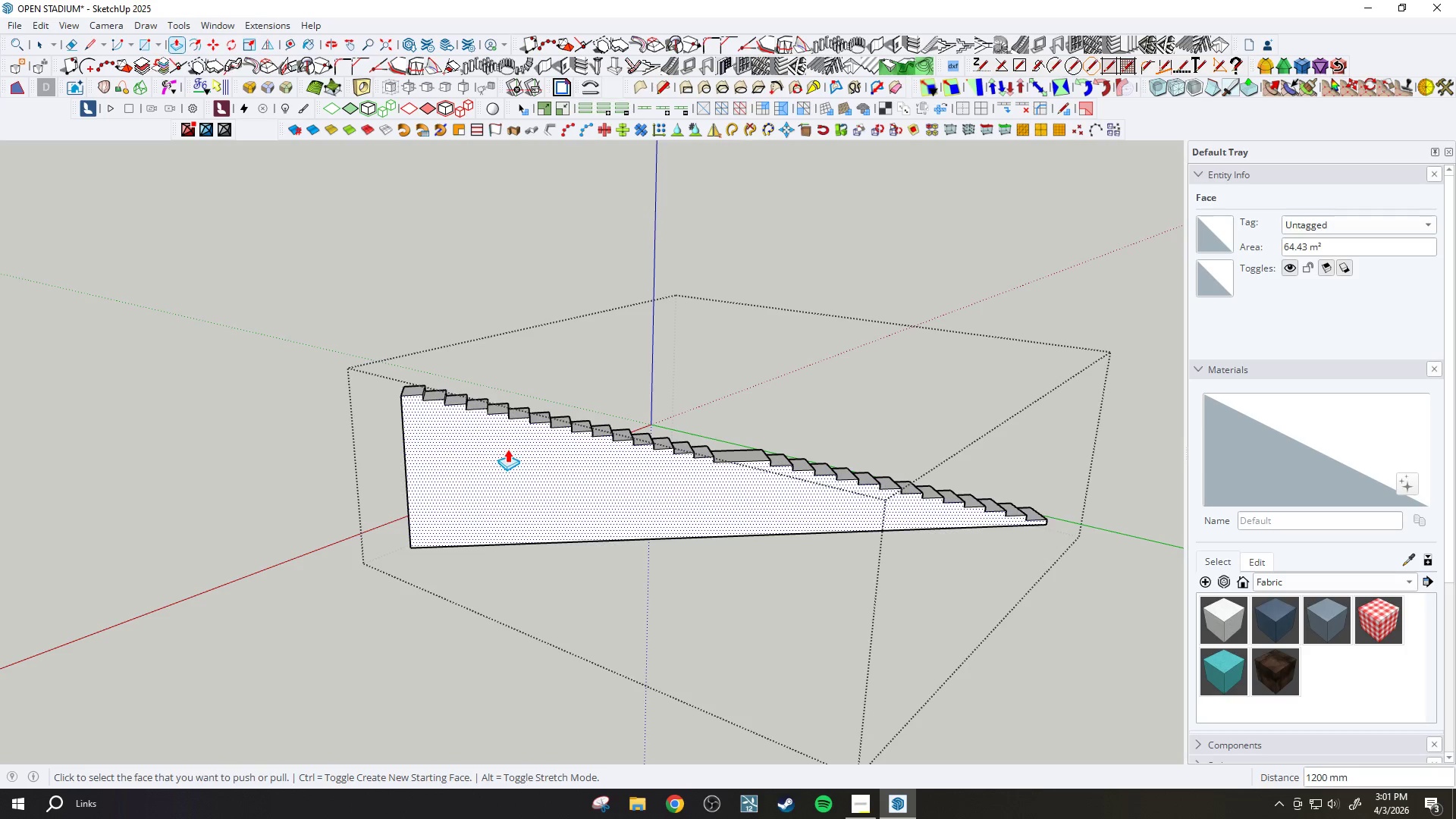 
key(Slash)
 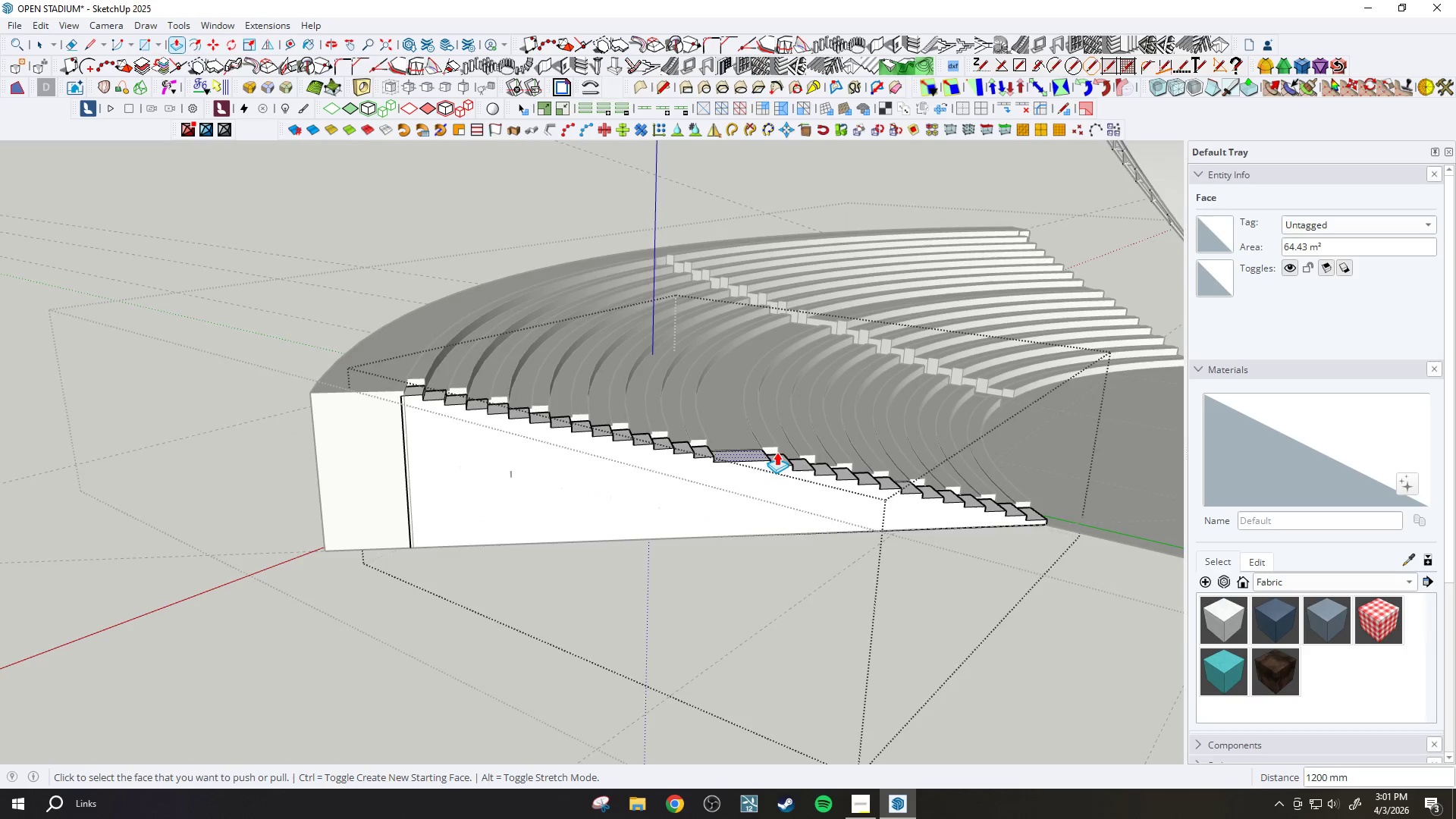 
scroll: coordinate [912, 453], scroll_direction: up, amount: 2.0
 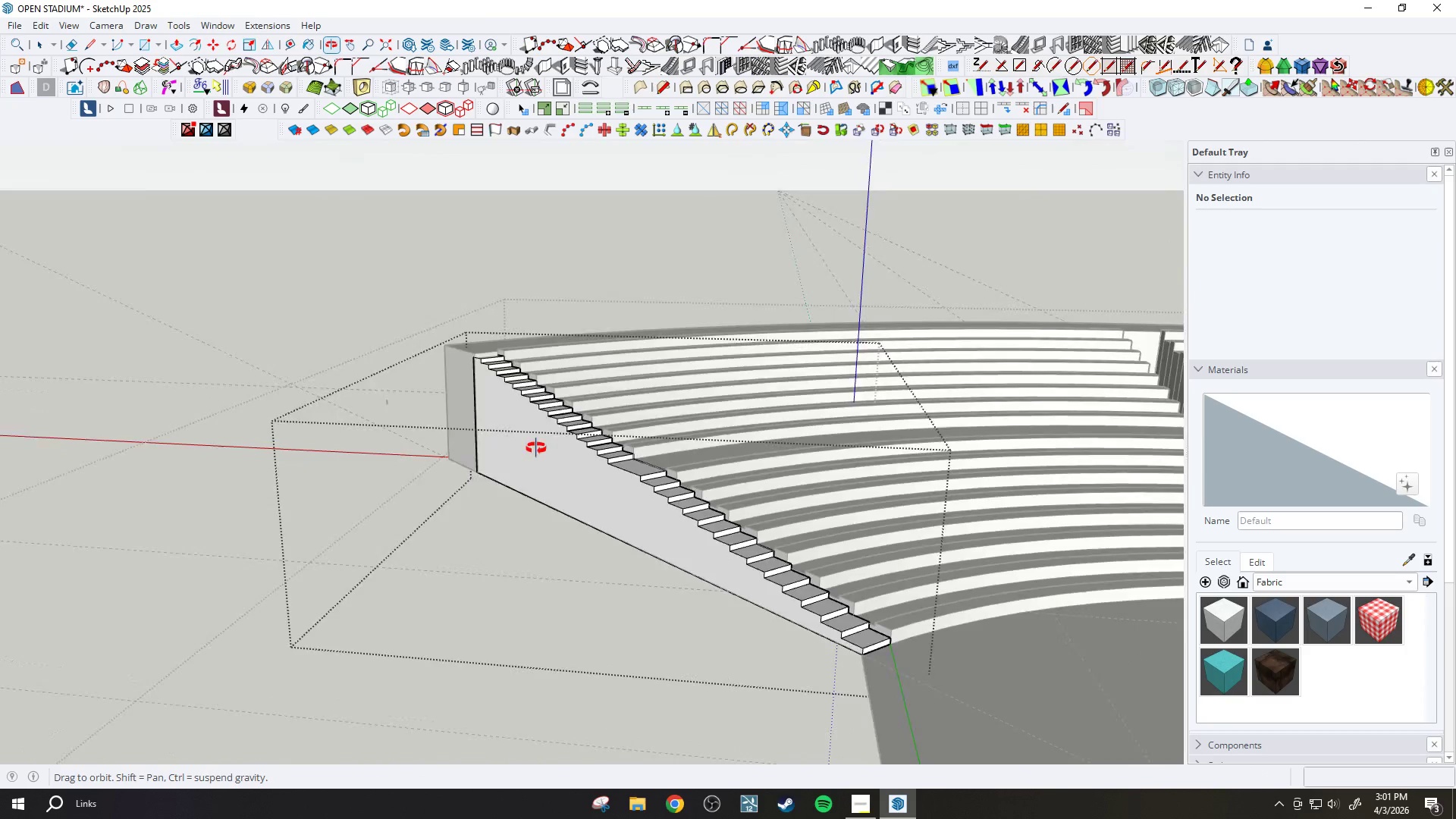 
scroll: coordinate [339, 499], scroll_direction: down, amount: 5.0
 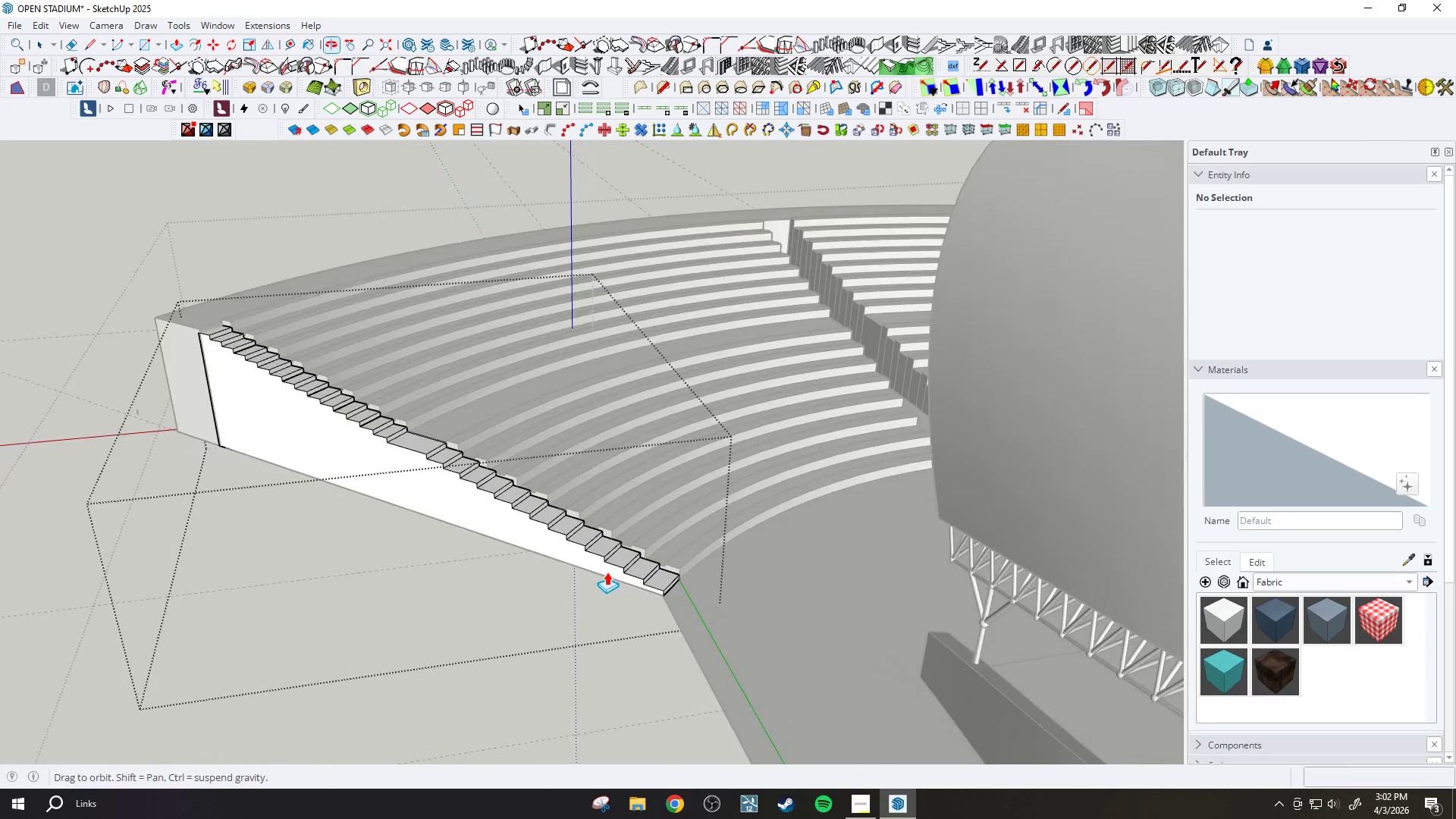 
key(Space)
 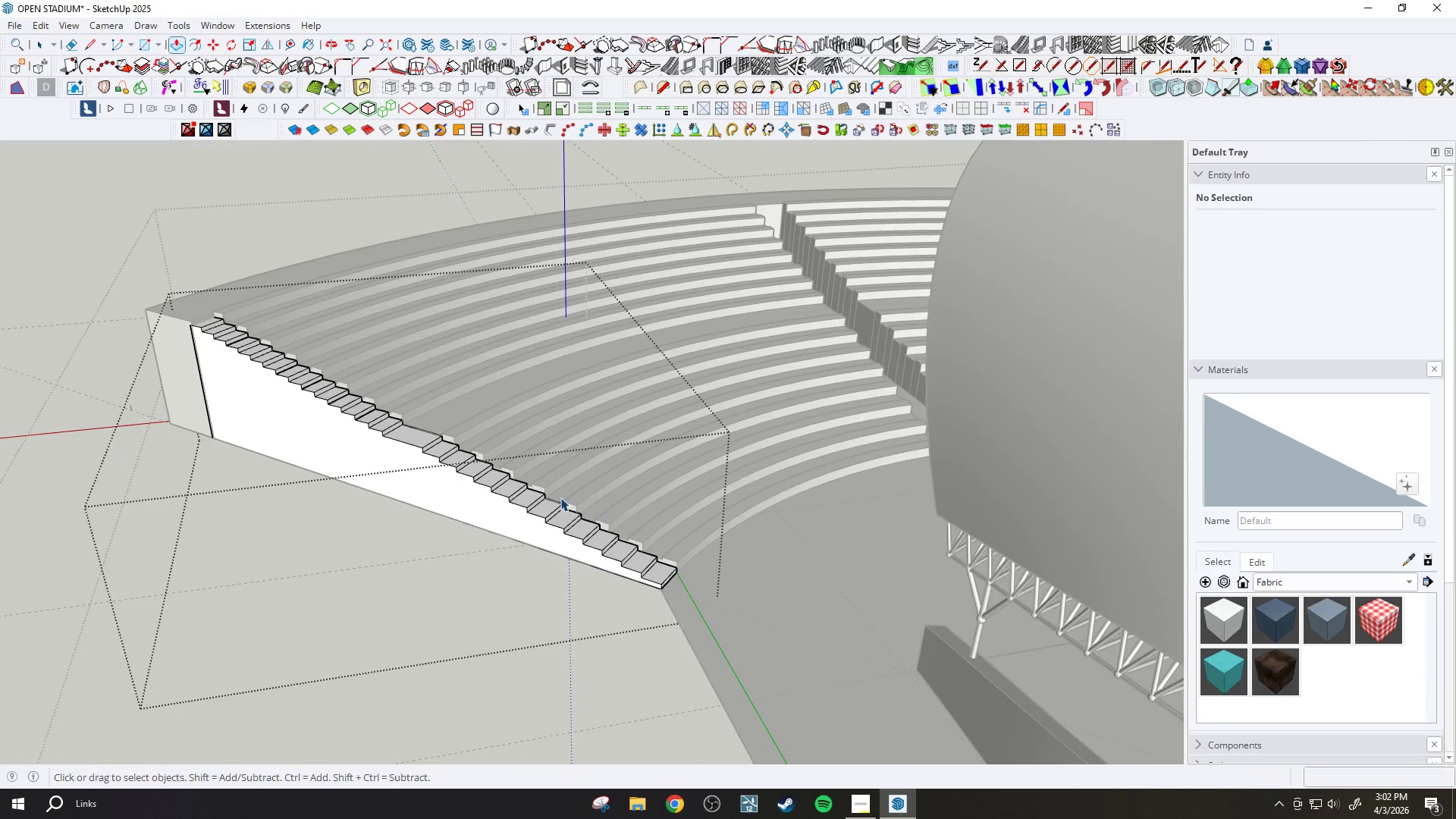 
key(Escape)
 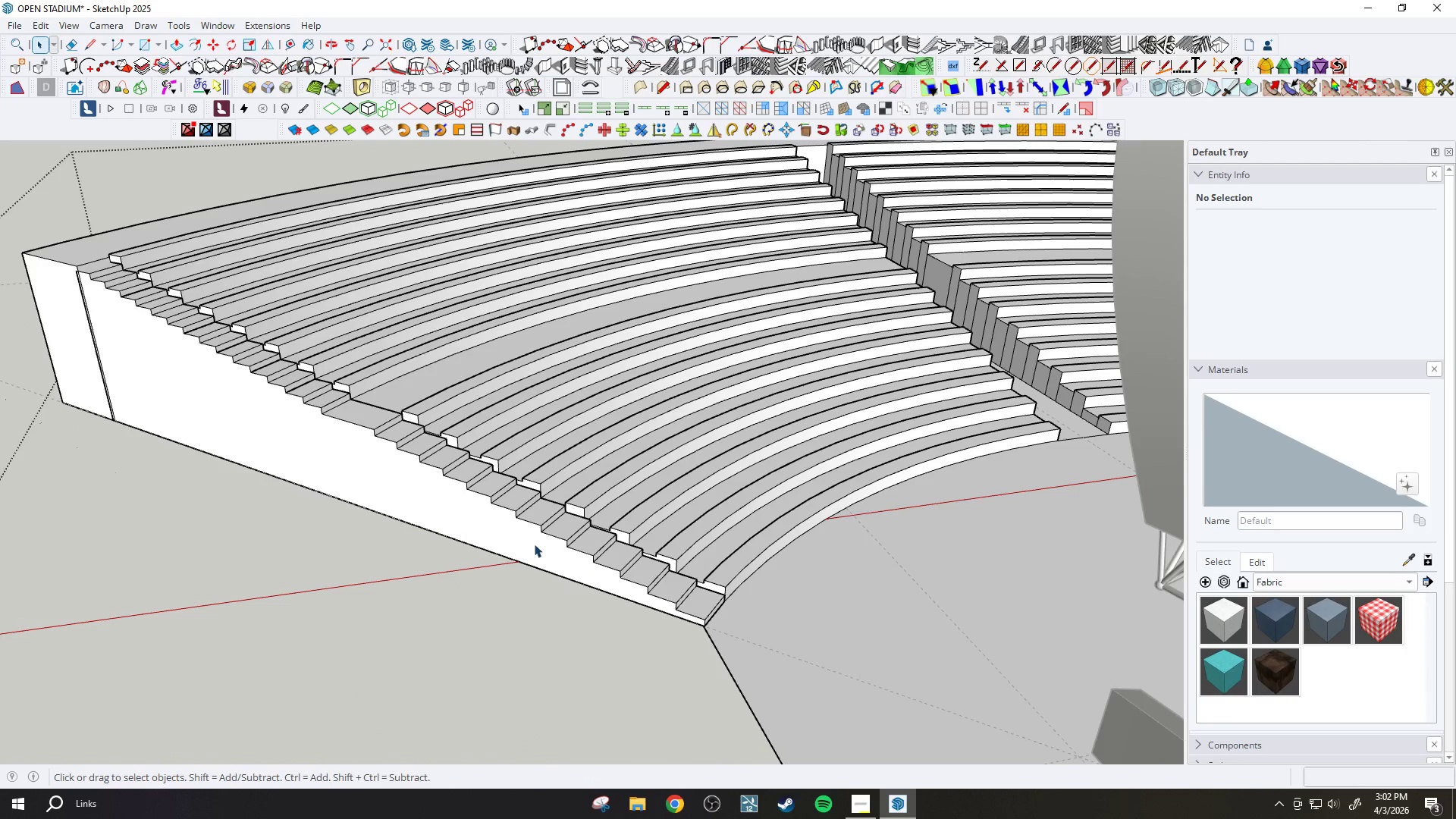 
scroll: coordinate [555, 500], scroll_direction: up, amount: 3.0
 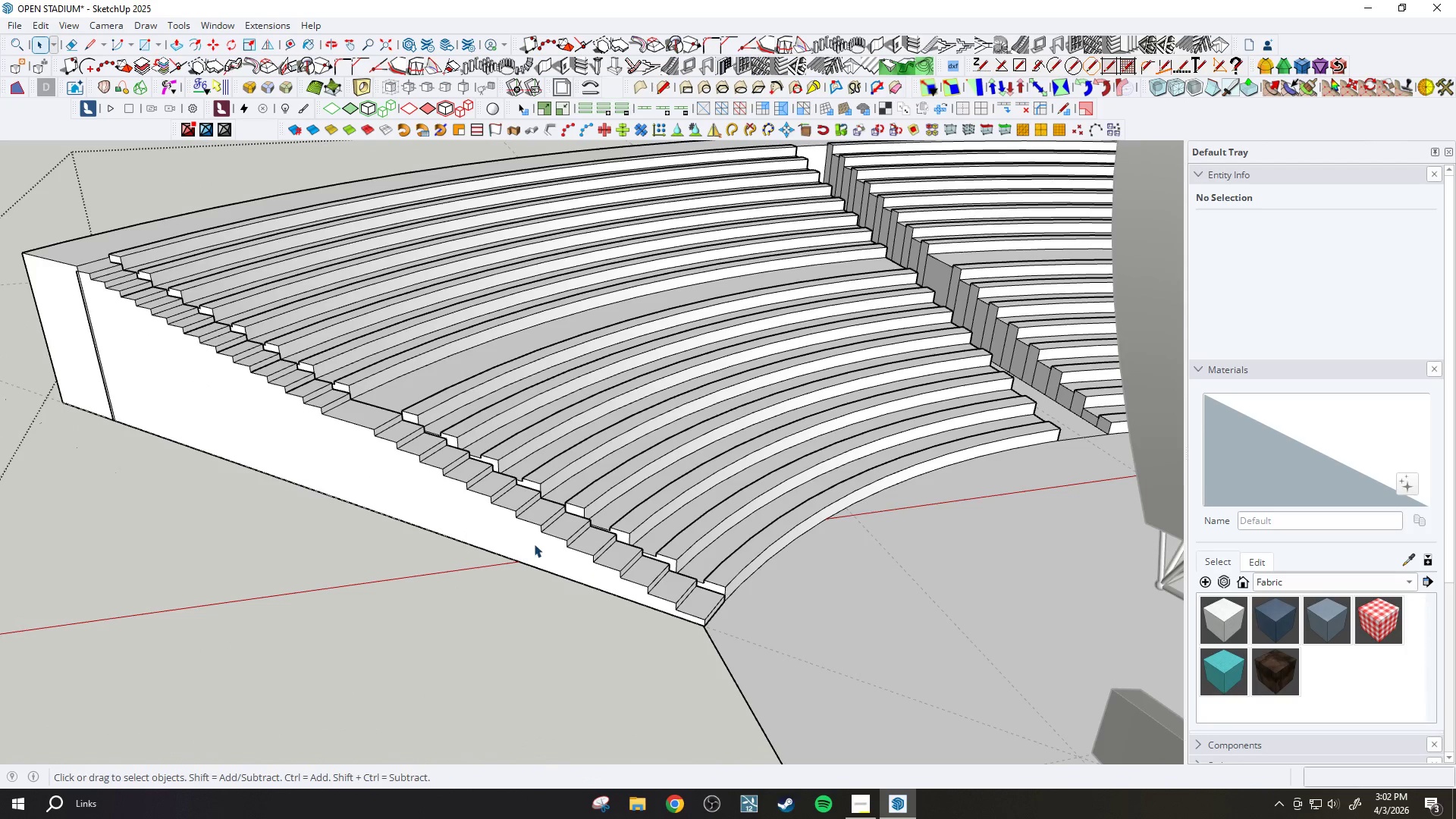 
scroll: coordinate [697, 588], scroll_direction: down, amount: 4.0
 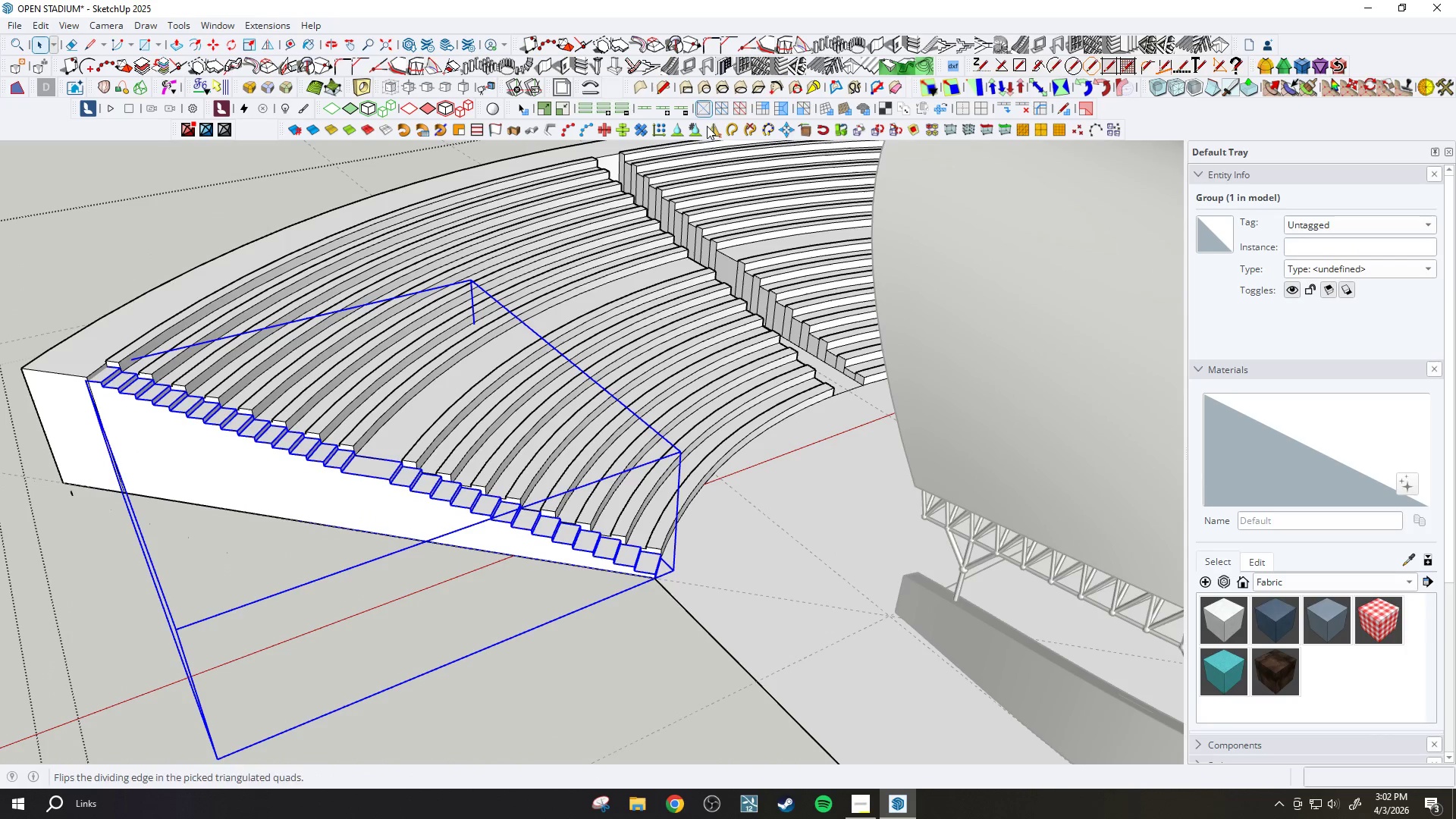 
scroll: coordinate [861, 406], scroll_direction: up, amount: 27.0
 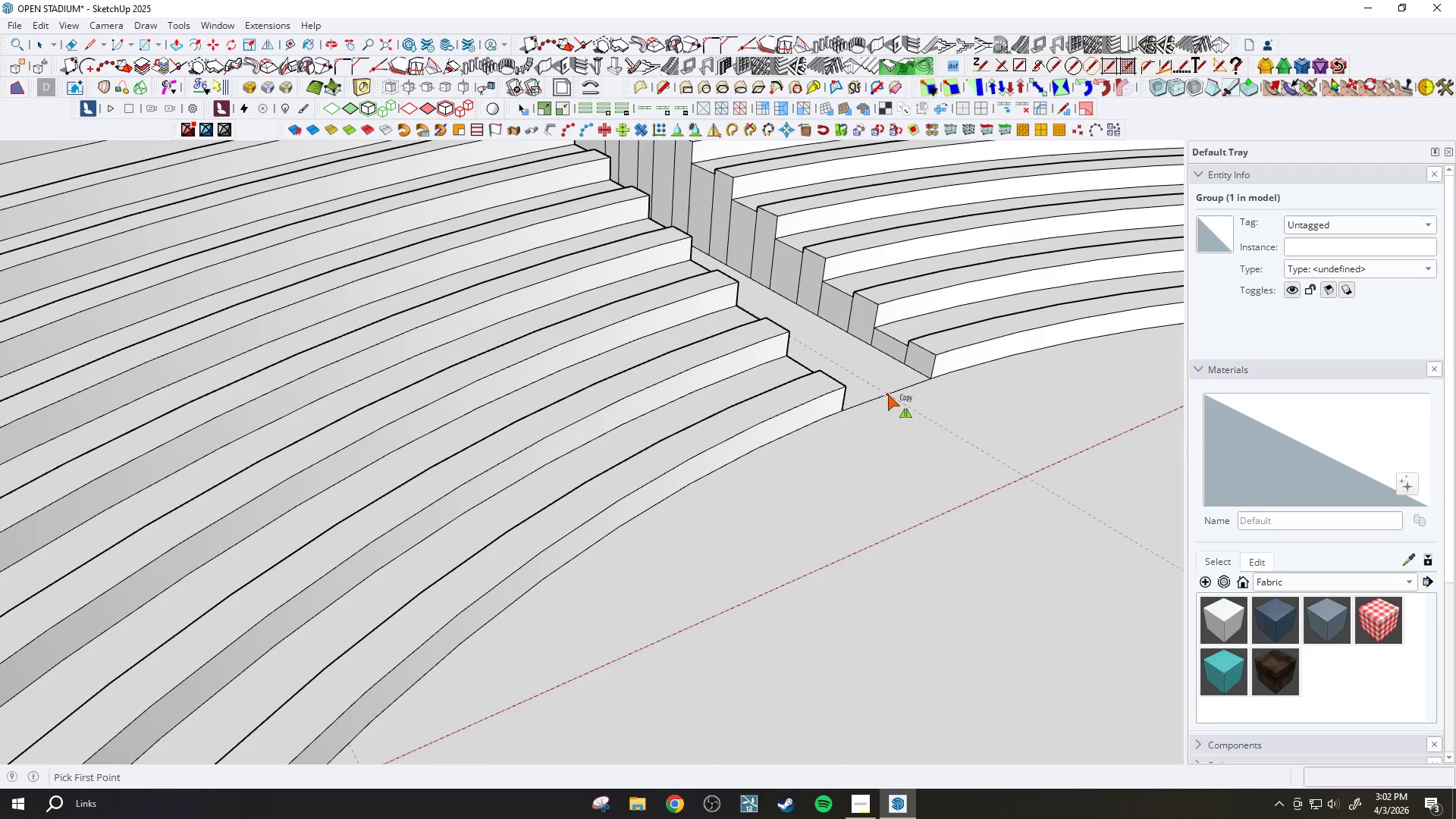 
left_click([888, 394])
 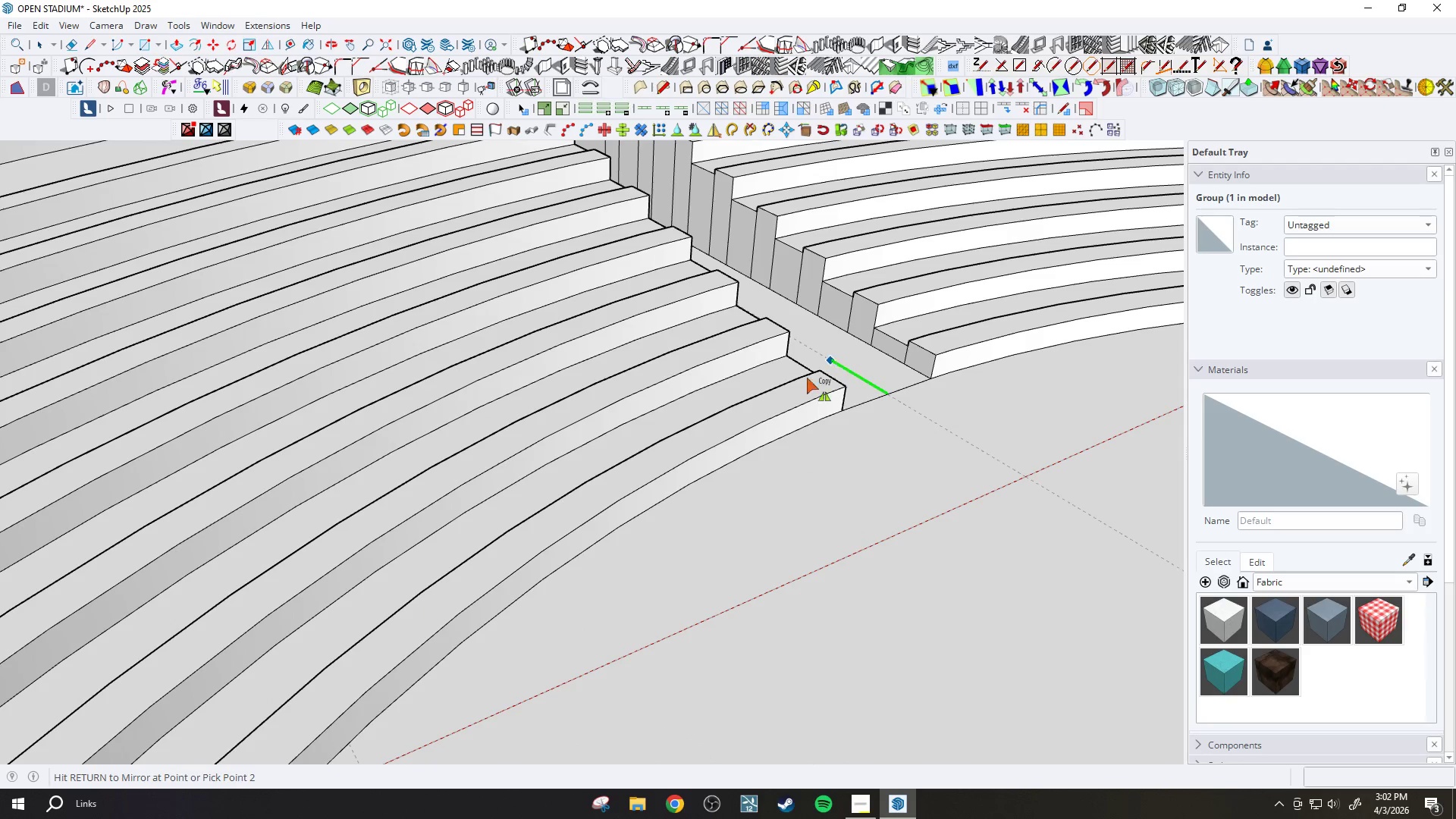 
scroll: coordinate [844, 417], scroll_direction: down, amount: 2.0
 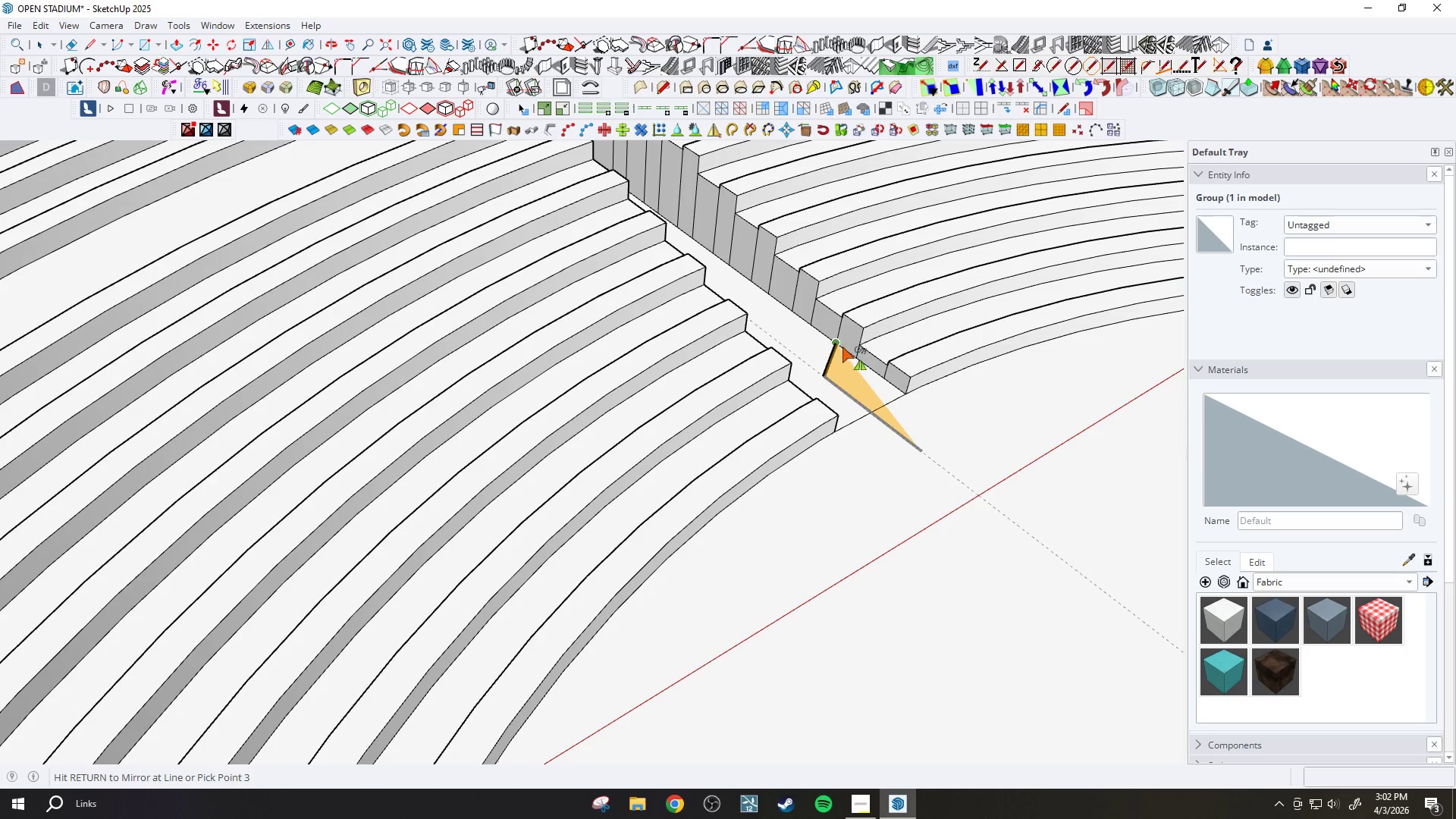 
wait(7.36)
 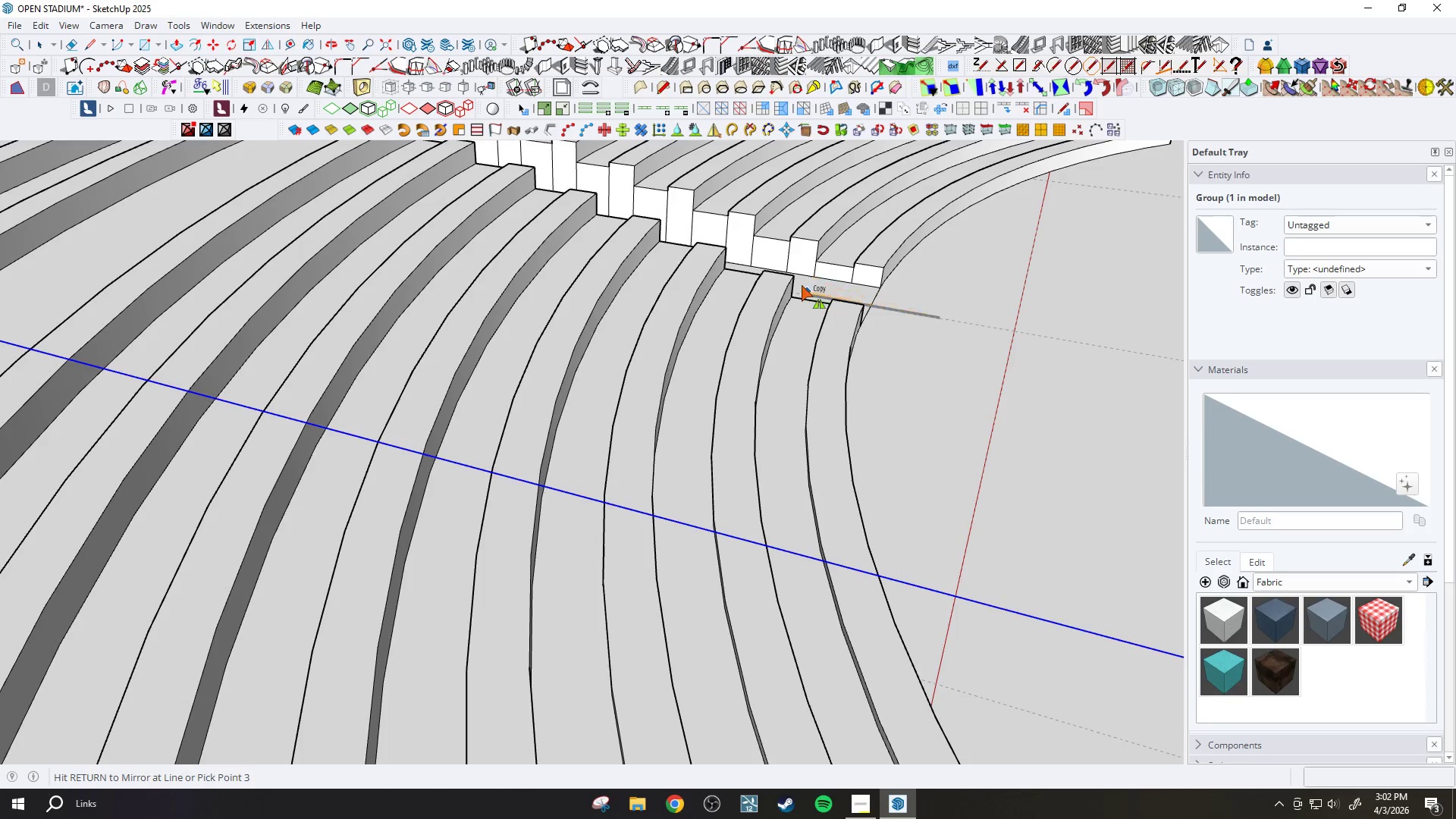 
hold_key(key=ShiftLeft, duration=0.5)
 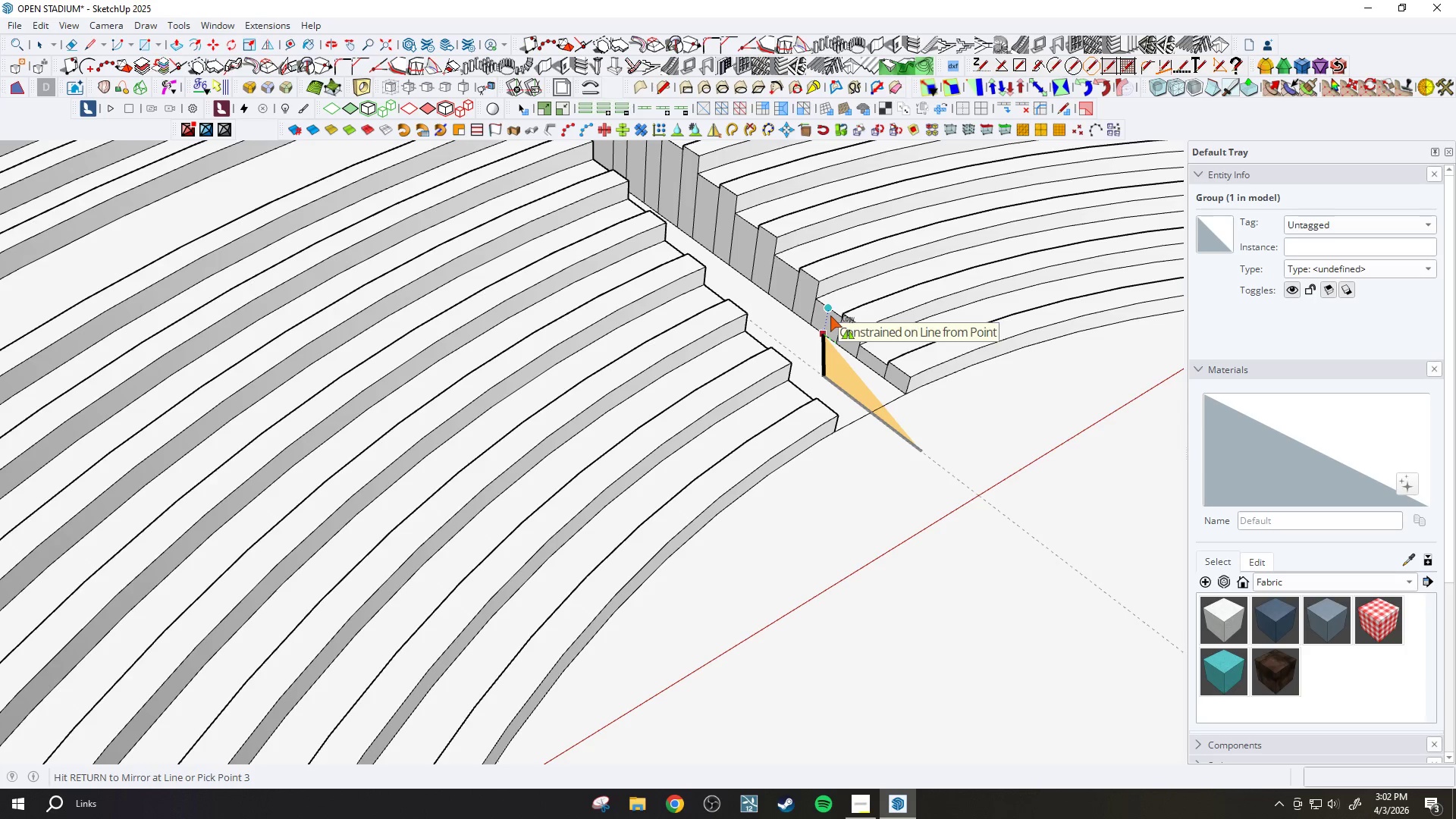 
key(ArrowRight)
 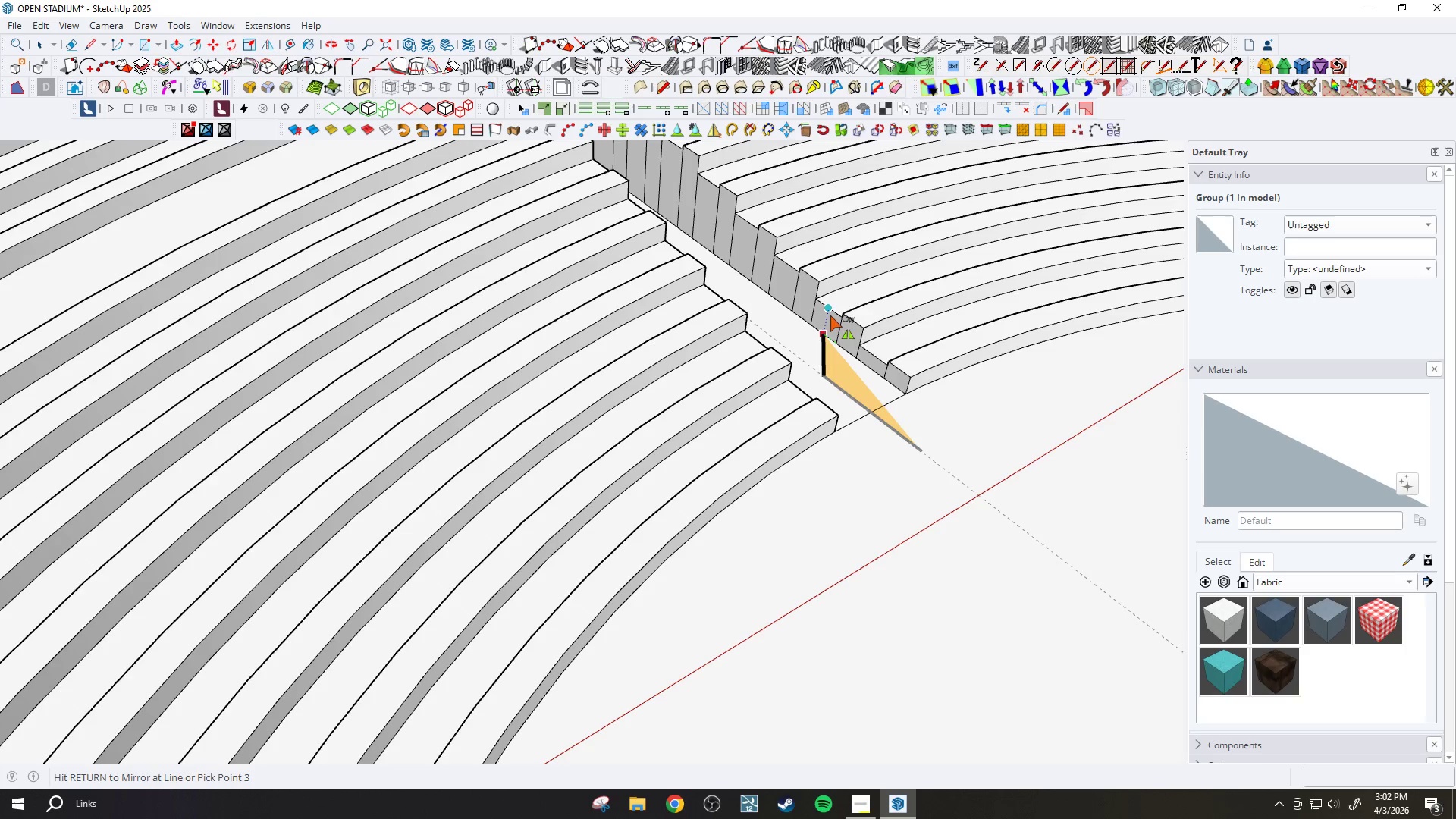 
key(ArrowUp)
 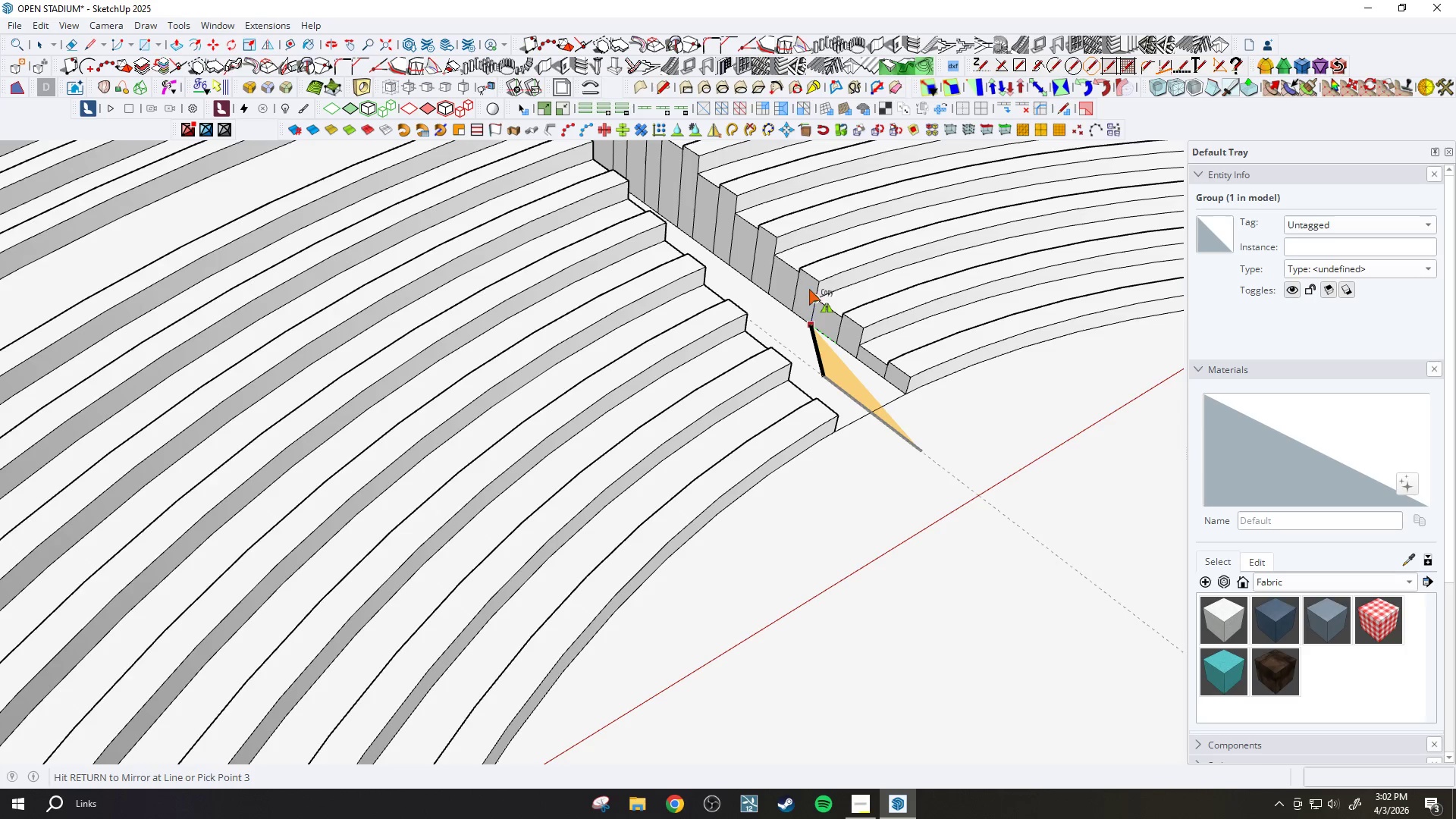 
key(ArrowLeft)
 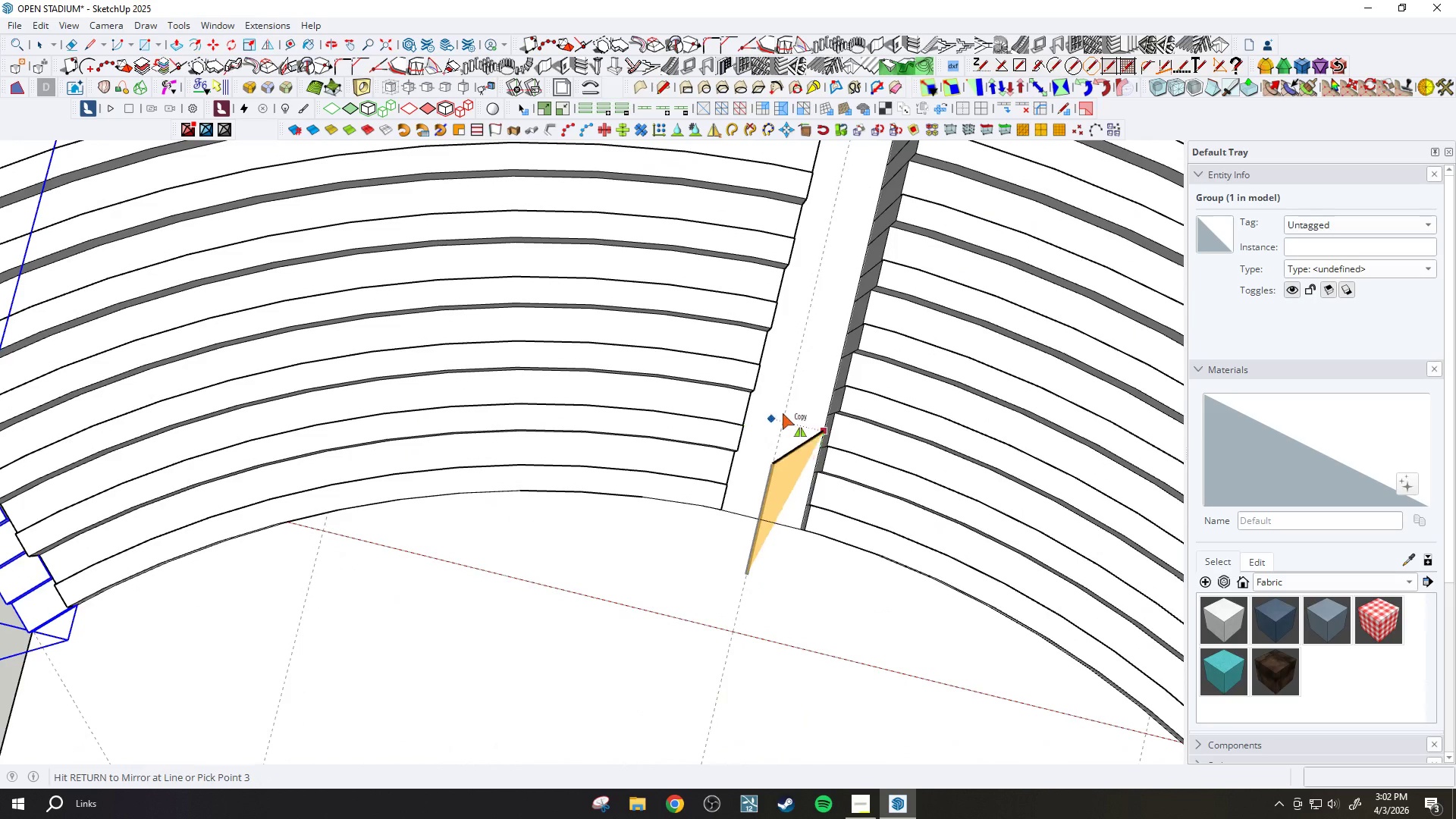 
wait(7.17)
 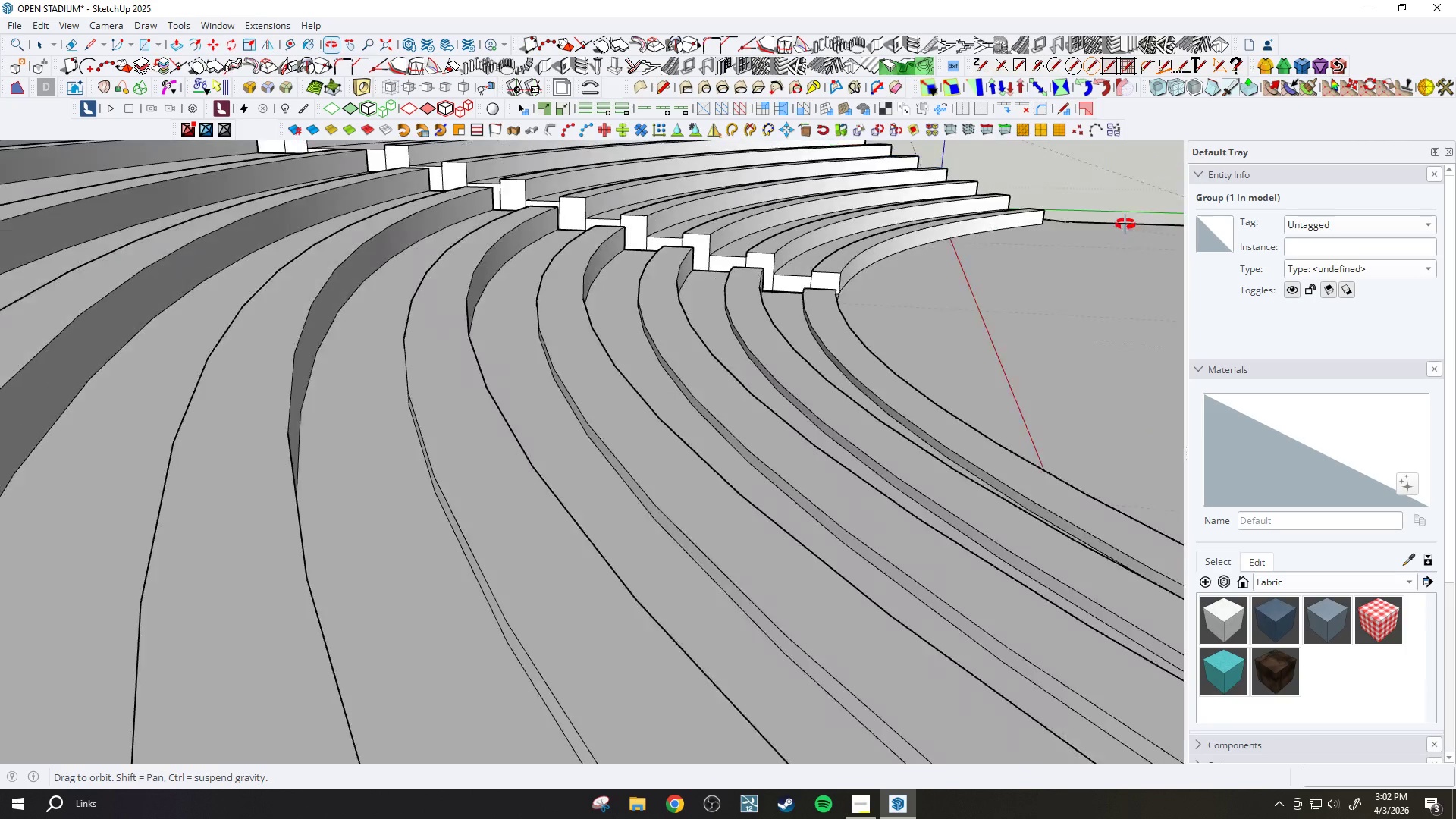 
left_click([773, 466])
 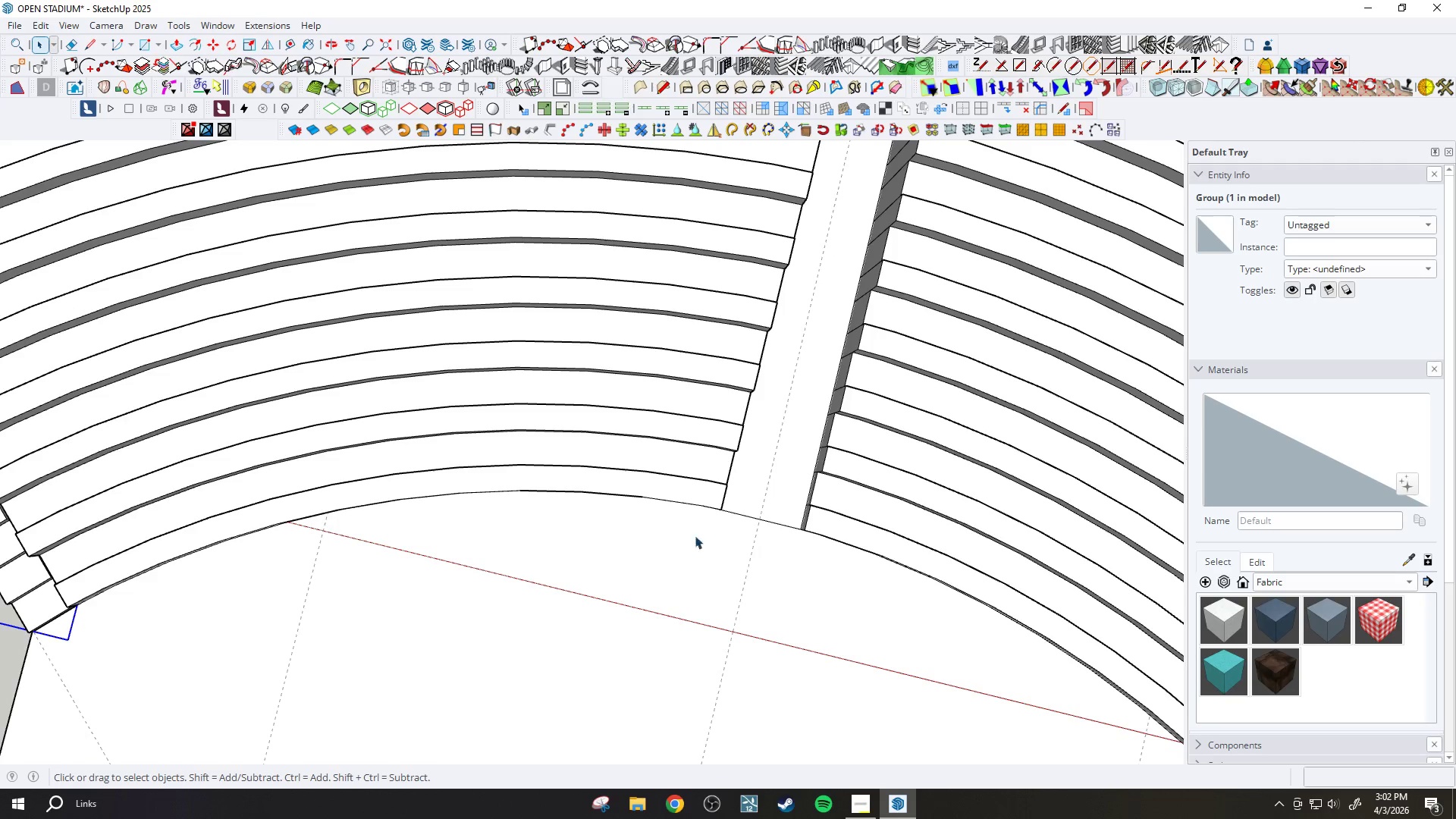 
scroll: coordinate [532, 358], scroll_direction: down, amount: 24.0
 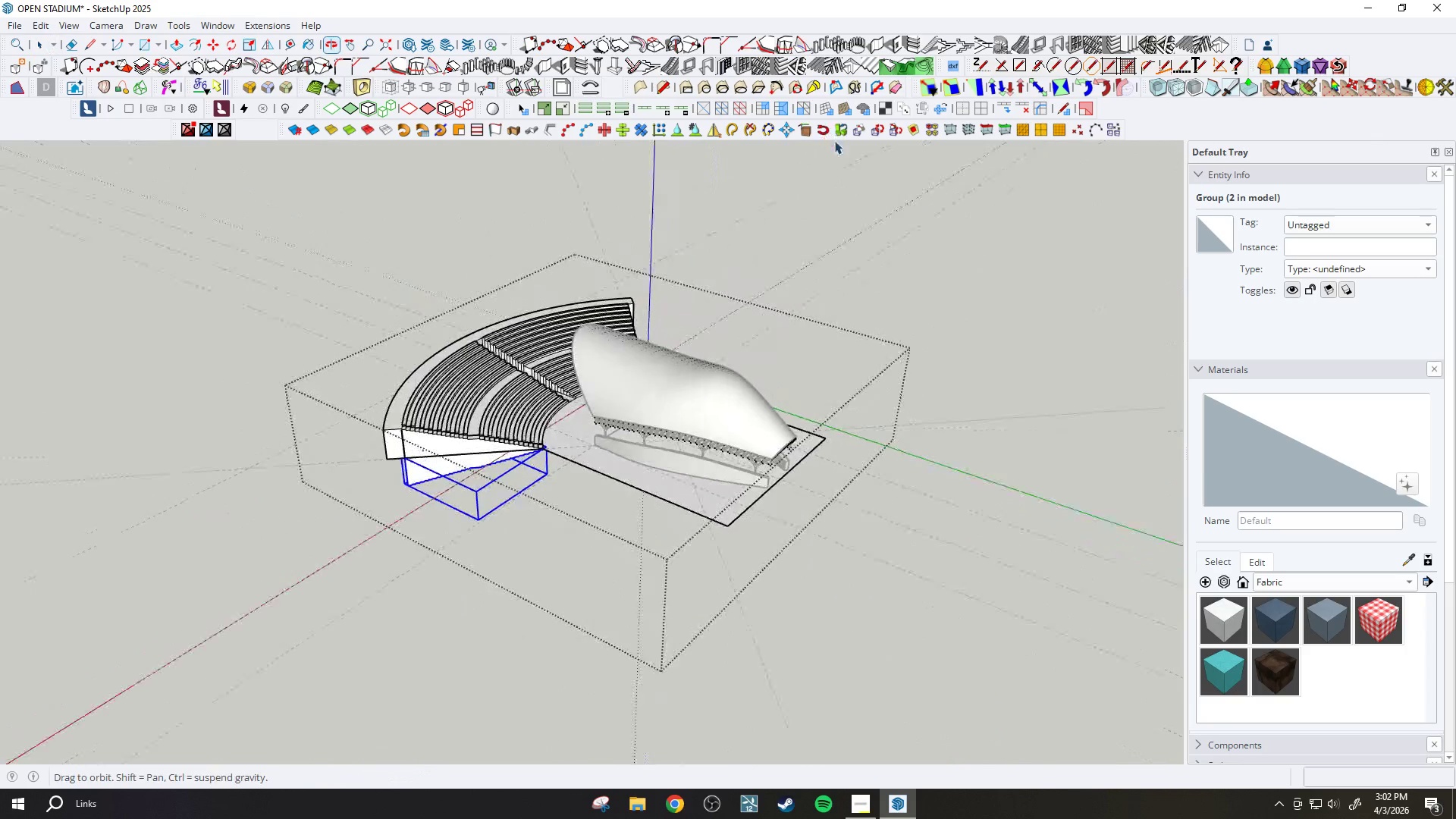 
scroll: coordinate [510, 405], scroll_direction: up, amount: 14.0
 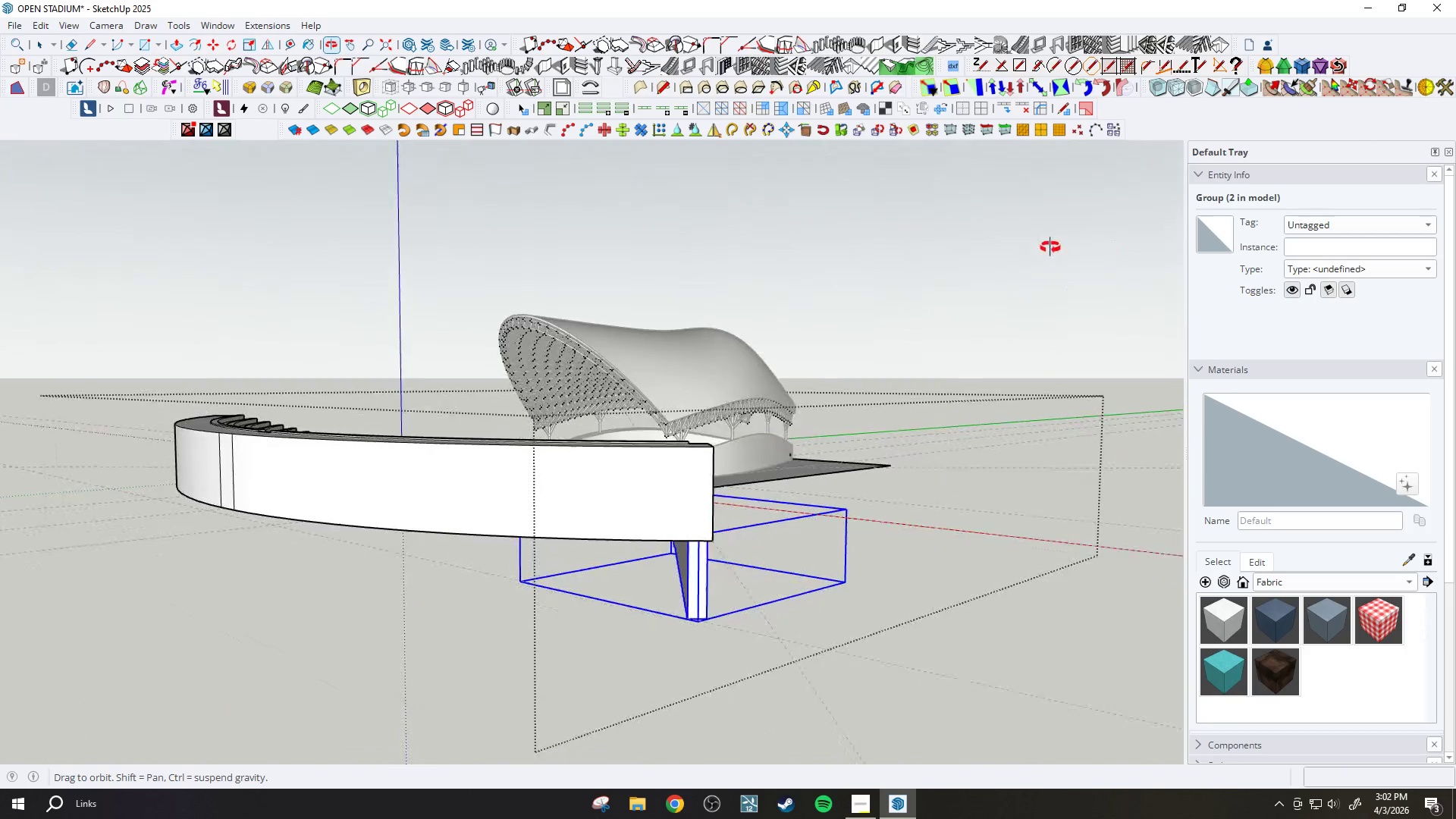 
key(Control+ControlLeft)
 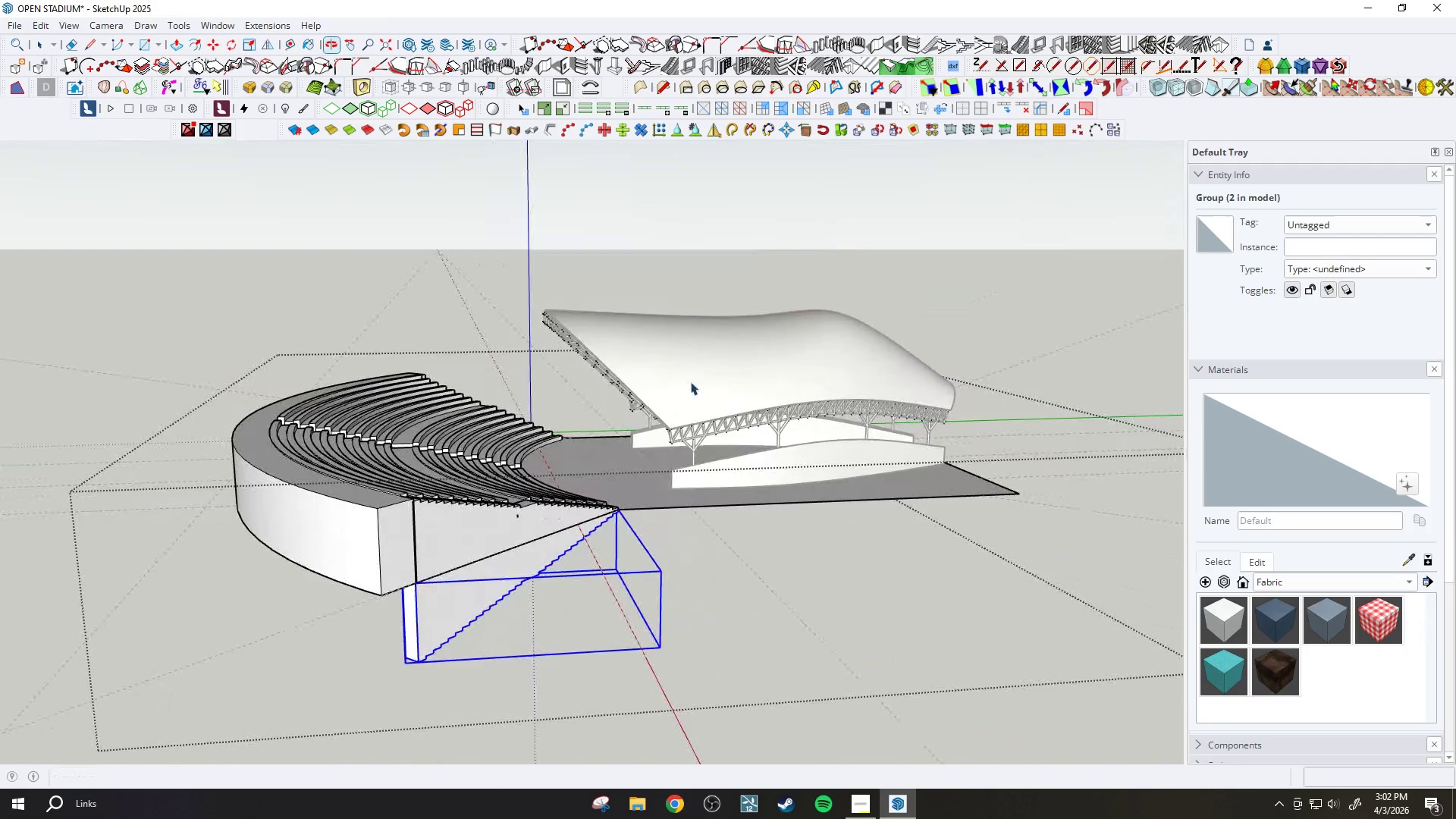 
key(Control+Z)
 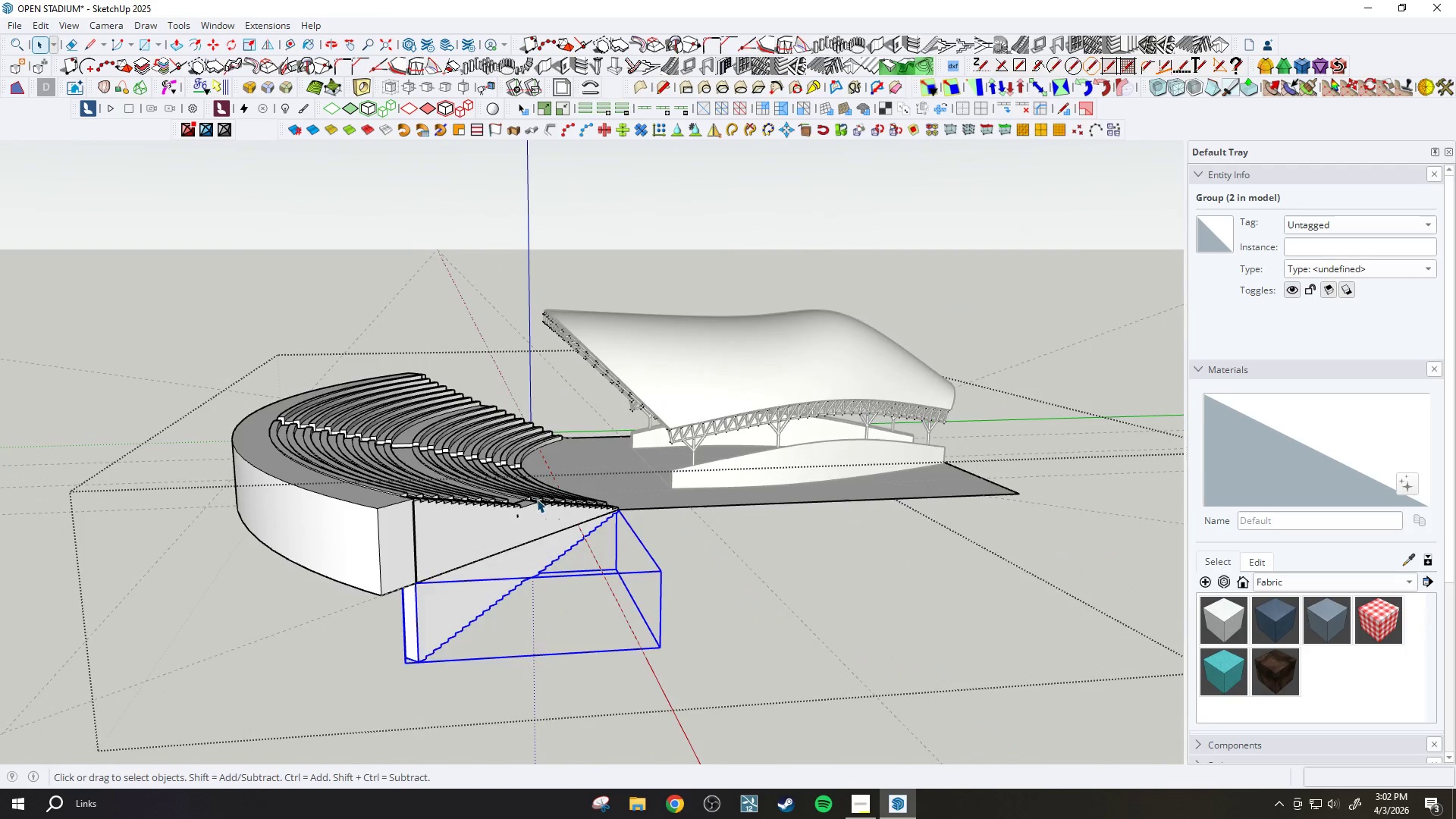 
scroll: coordinate [522, 526], scroll_direction: up, amount: 7.0
 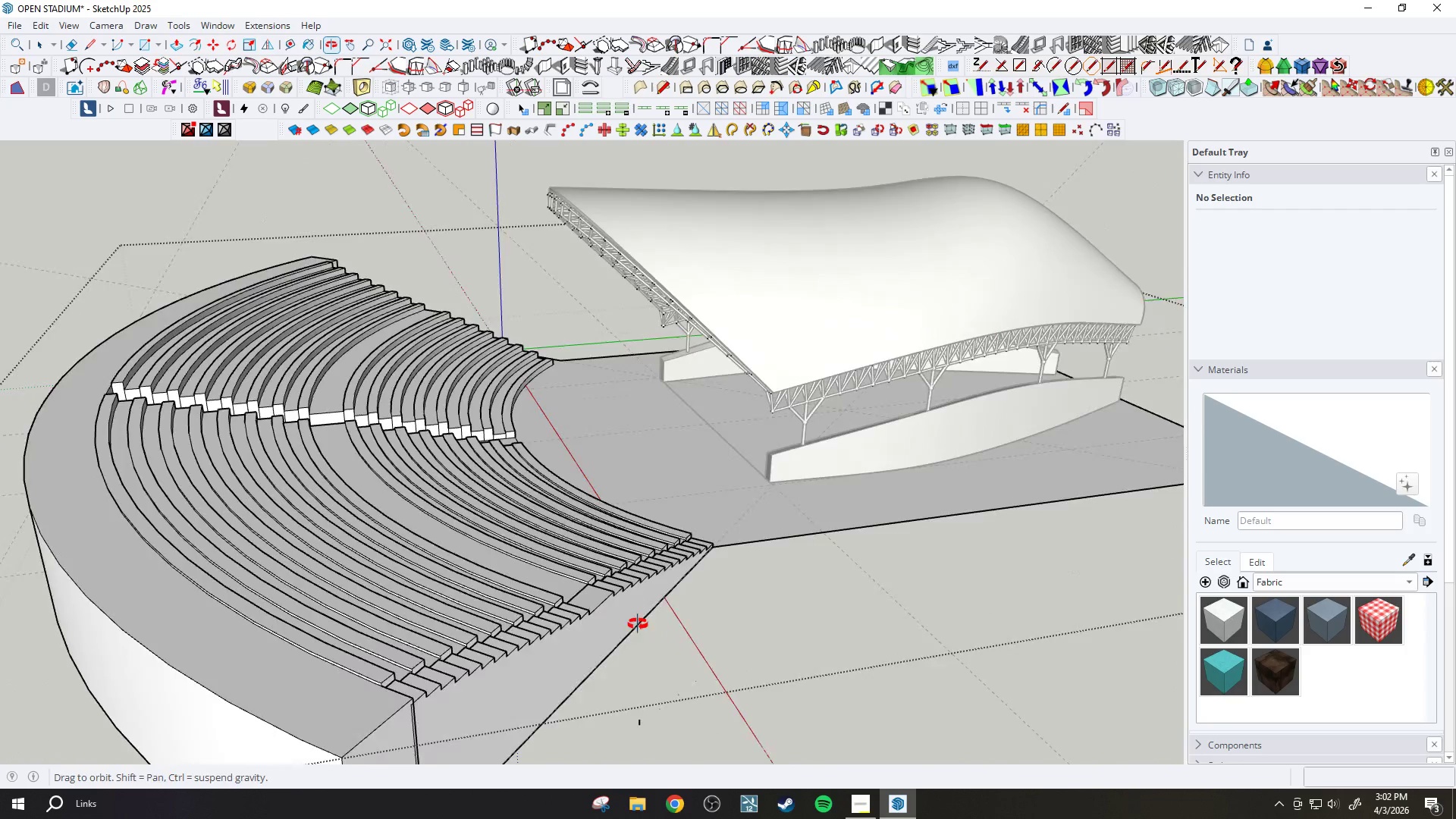 
key(Space)
 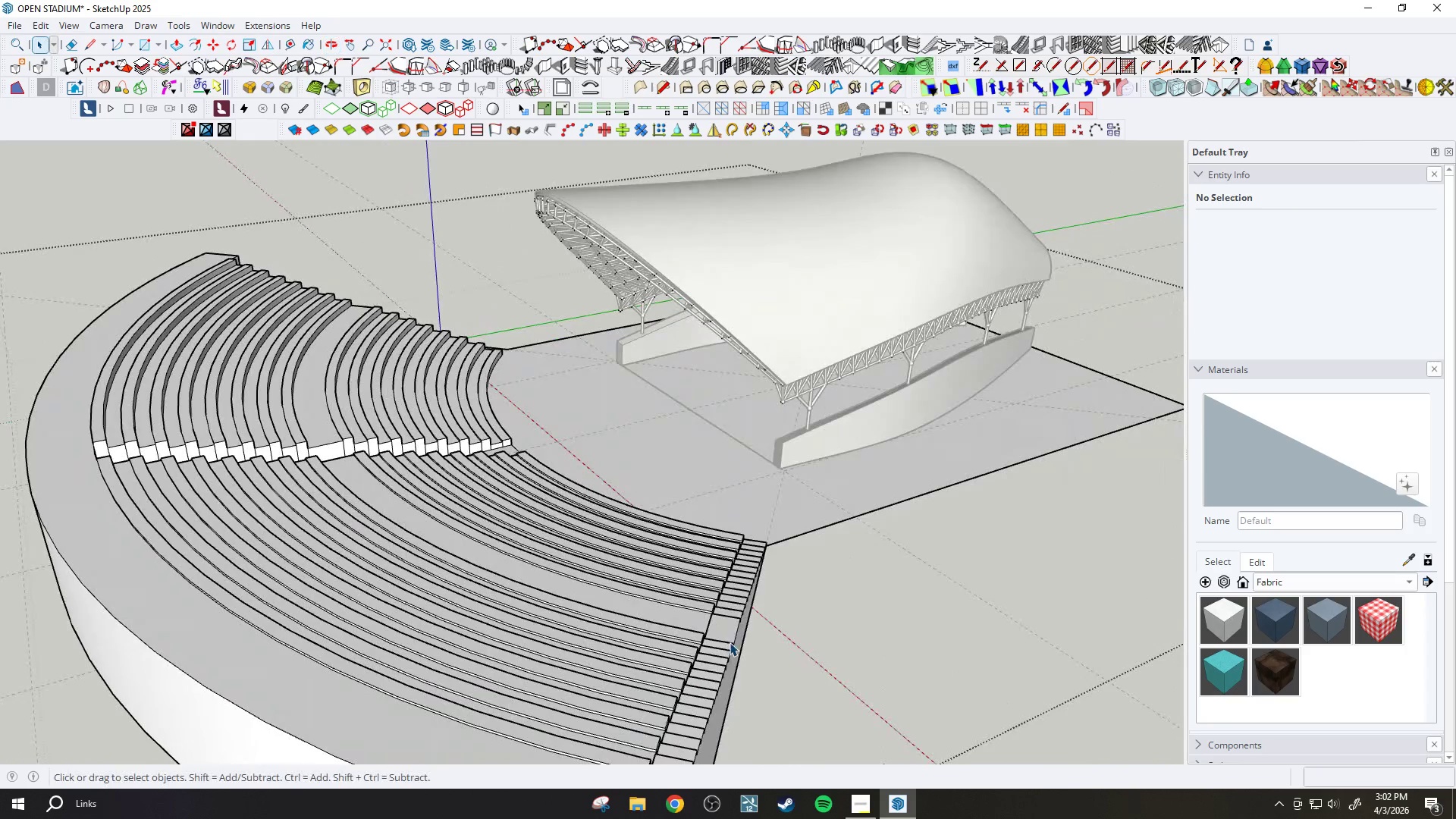 
left_click([727, 647])
 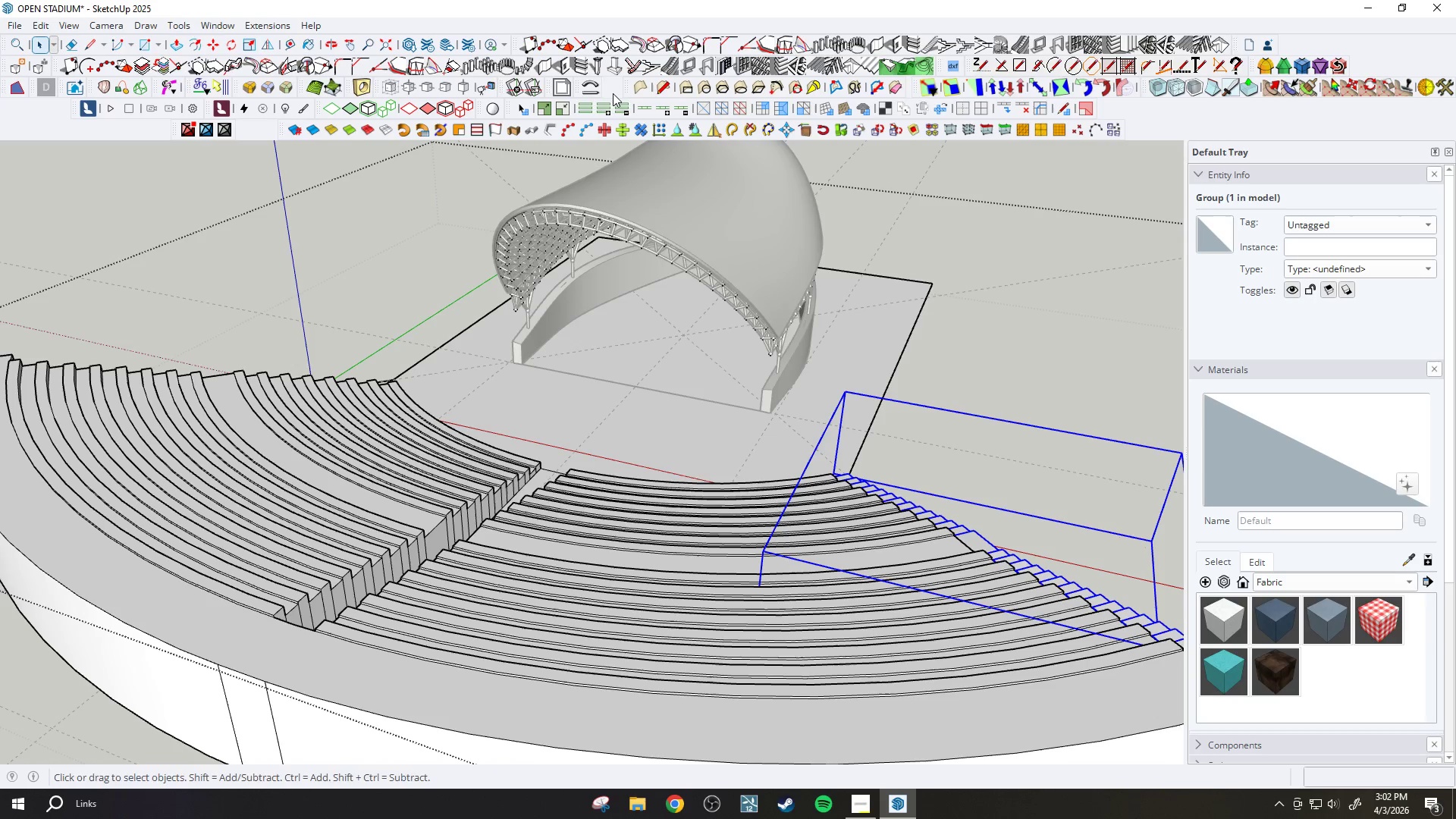 
wait(10.34)
 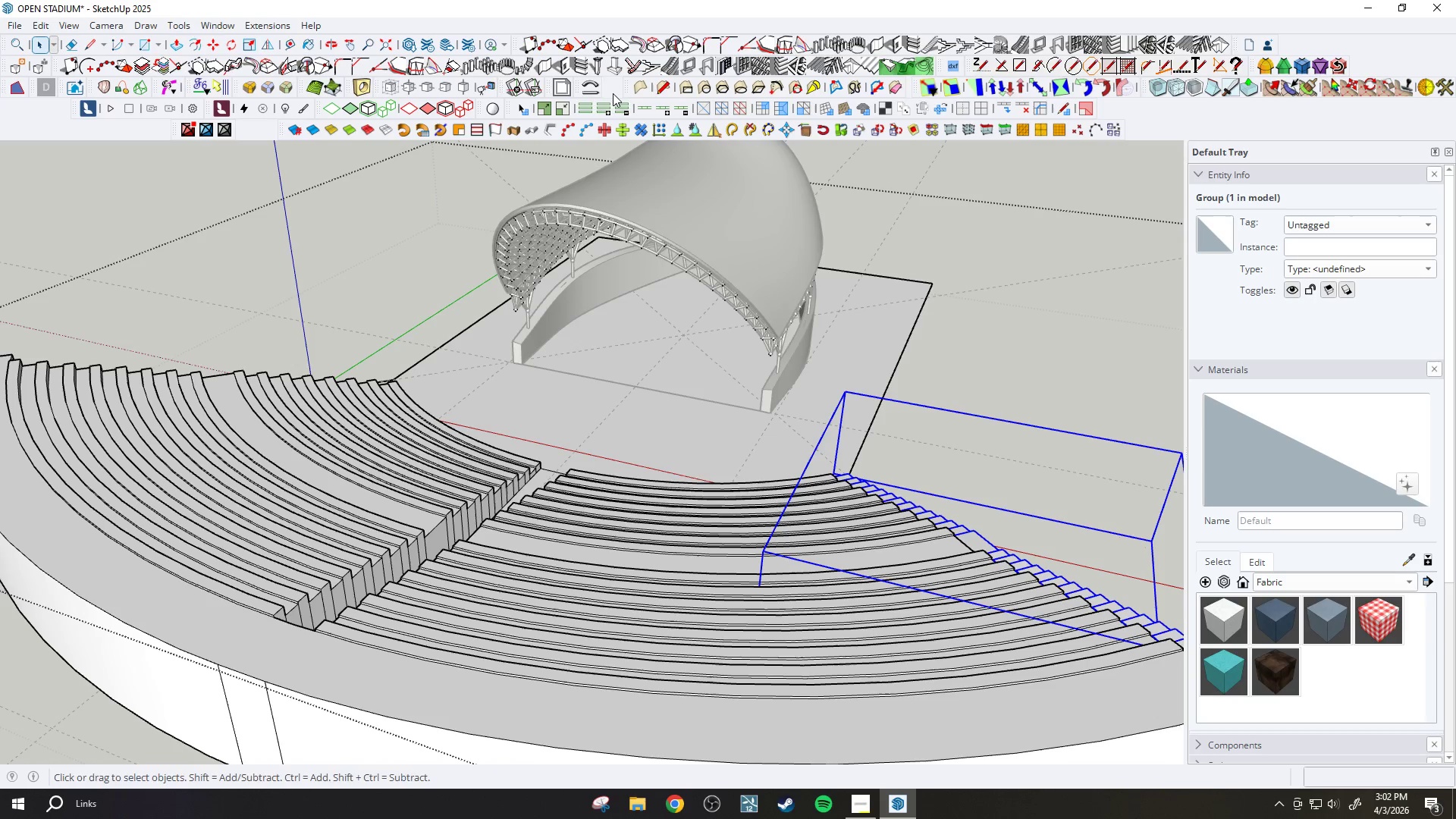 
left_click([714, 135])
 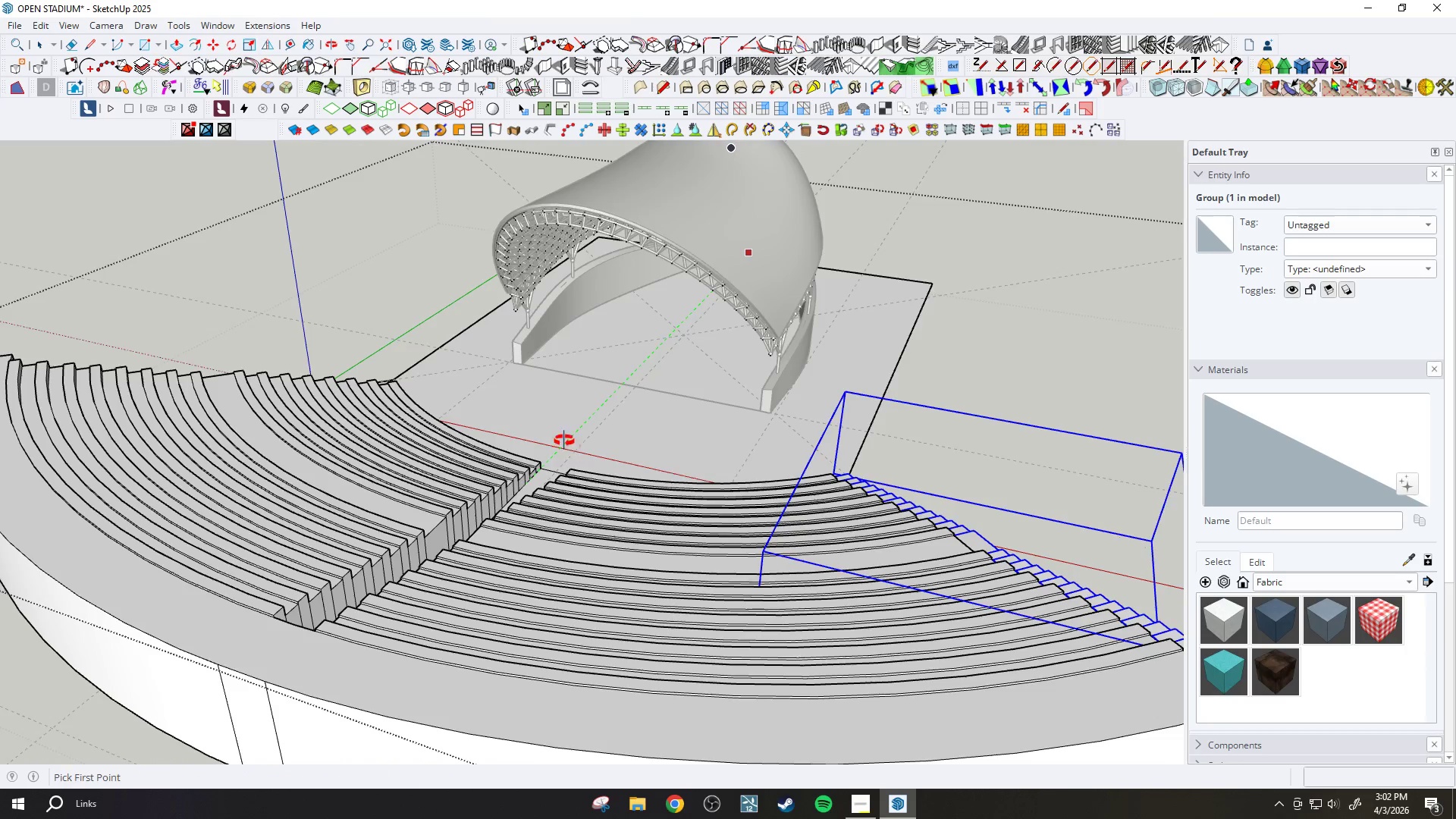 
scroll: coordinate [601, 495], scroll_direction: up, amount: 2.0
 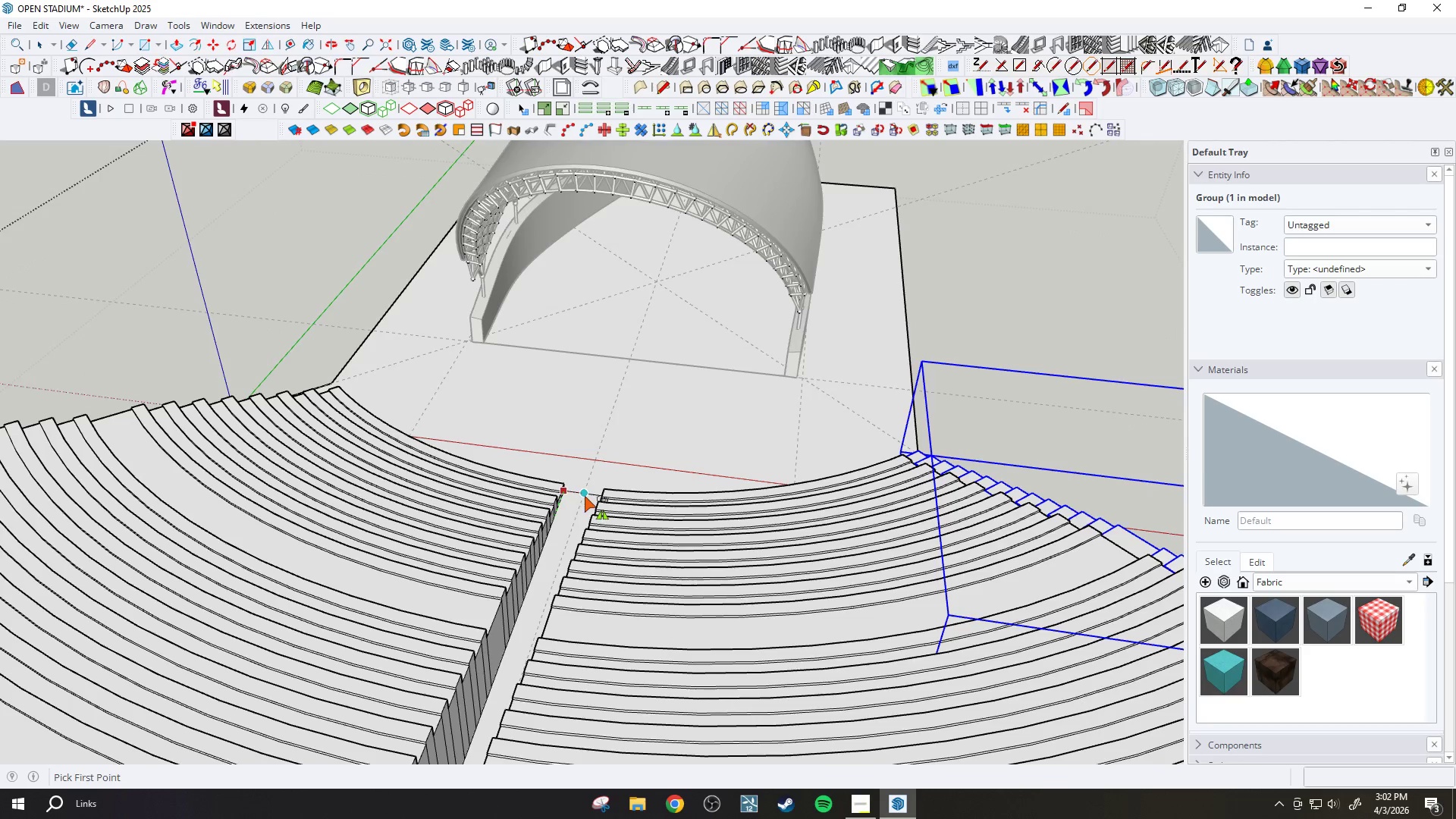 
left_click([585, 494])
 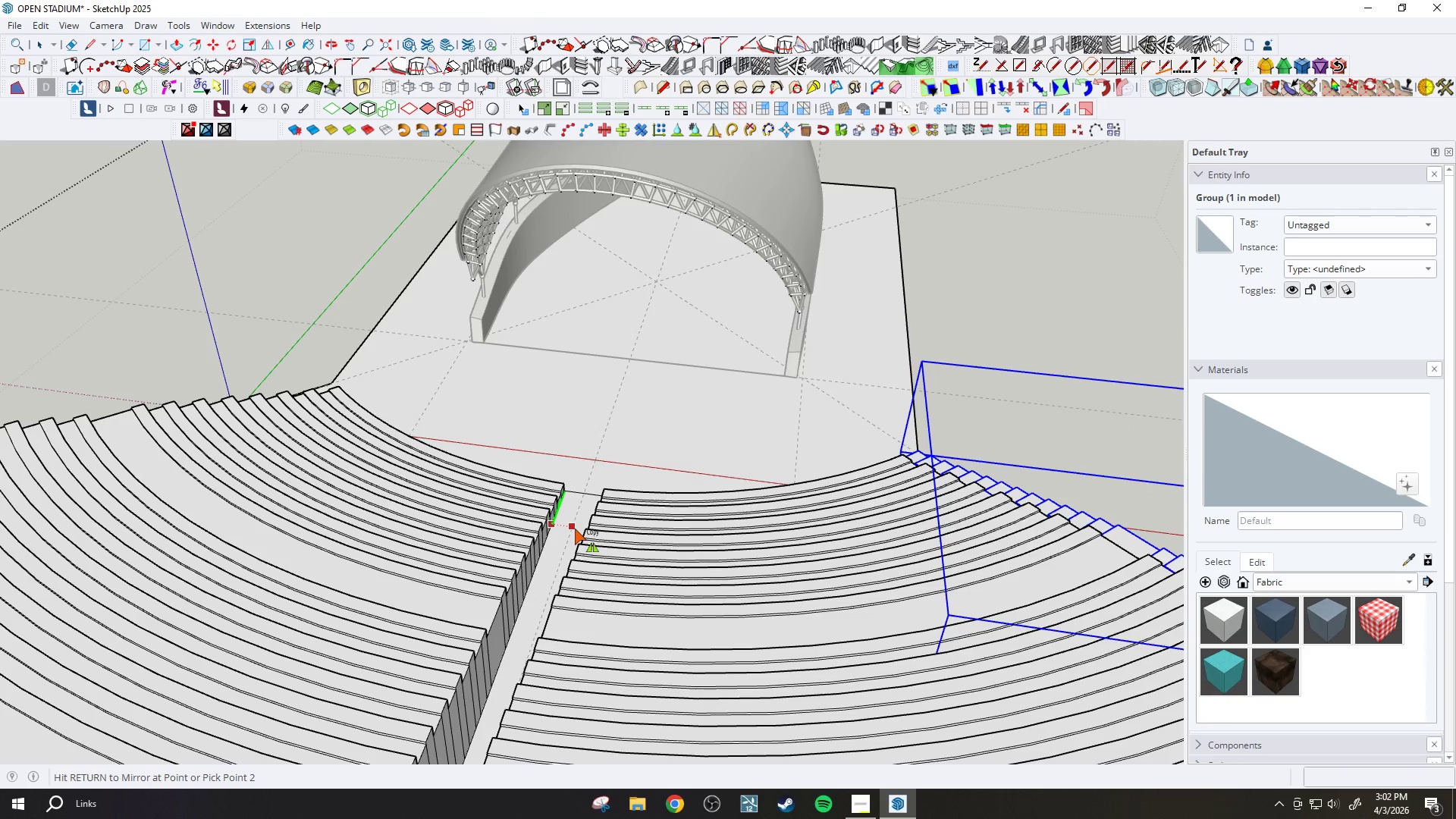 
key(Escape)
 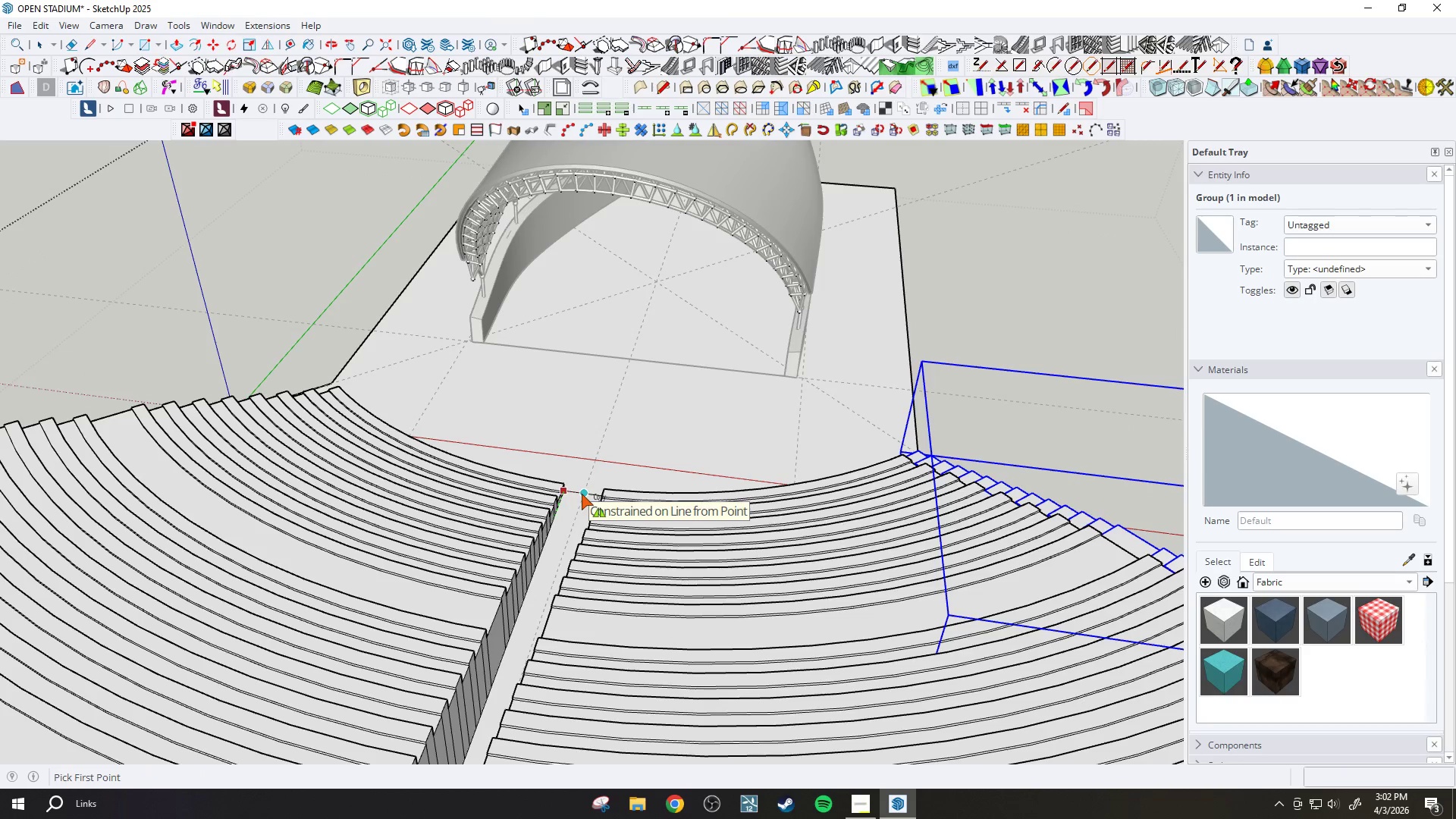 
scroll: coordinate [593, 480], scroll_direction: up, amount: 4.0
 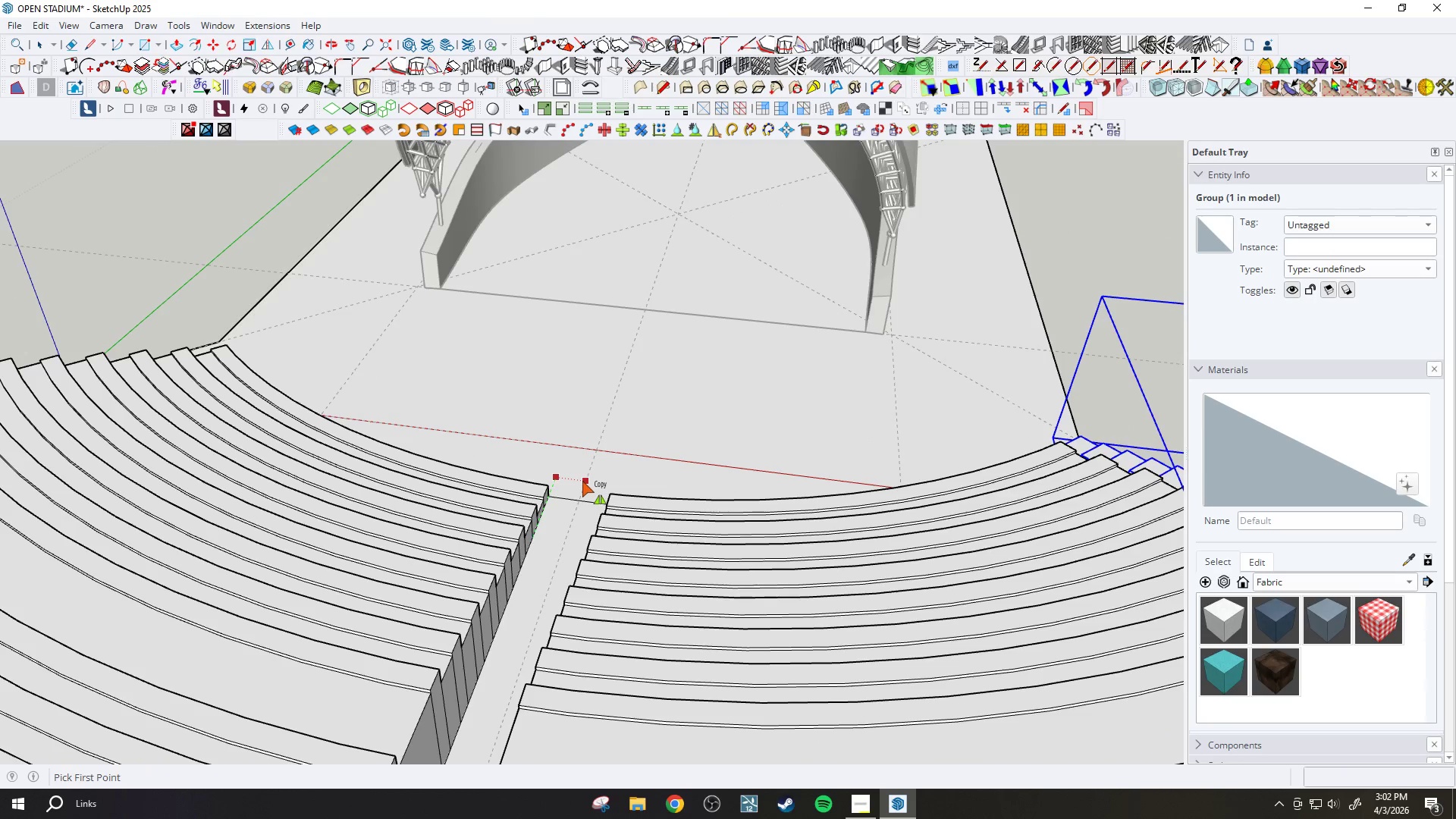 
key(Escape)
 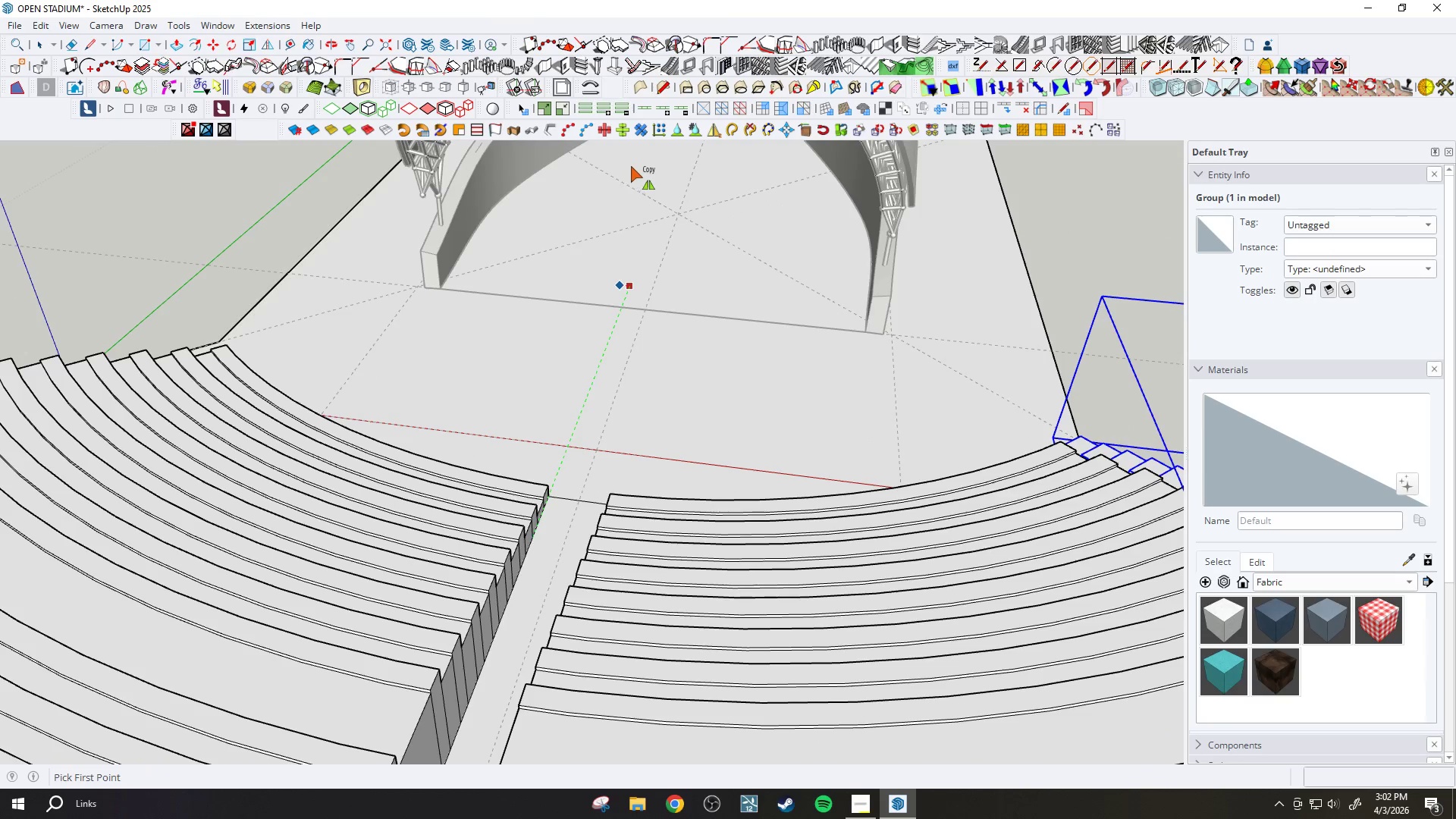 
key(Escape)
 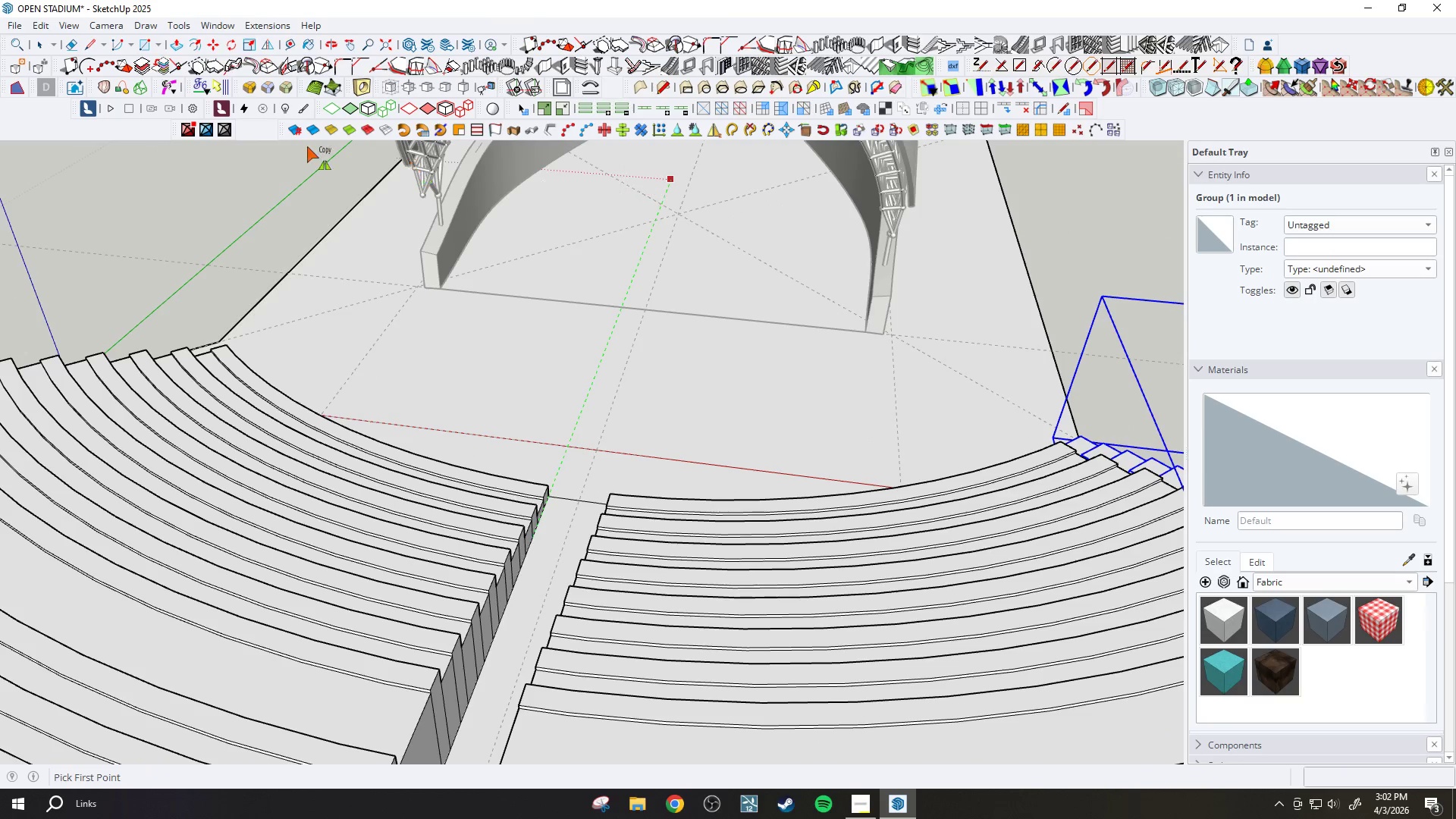 
key(Space)
 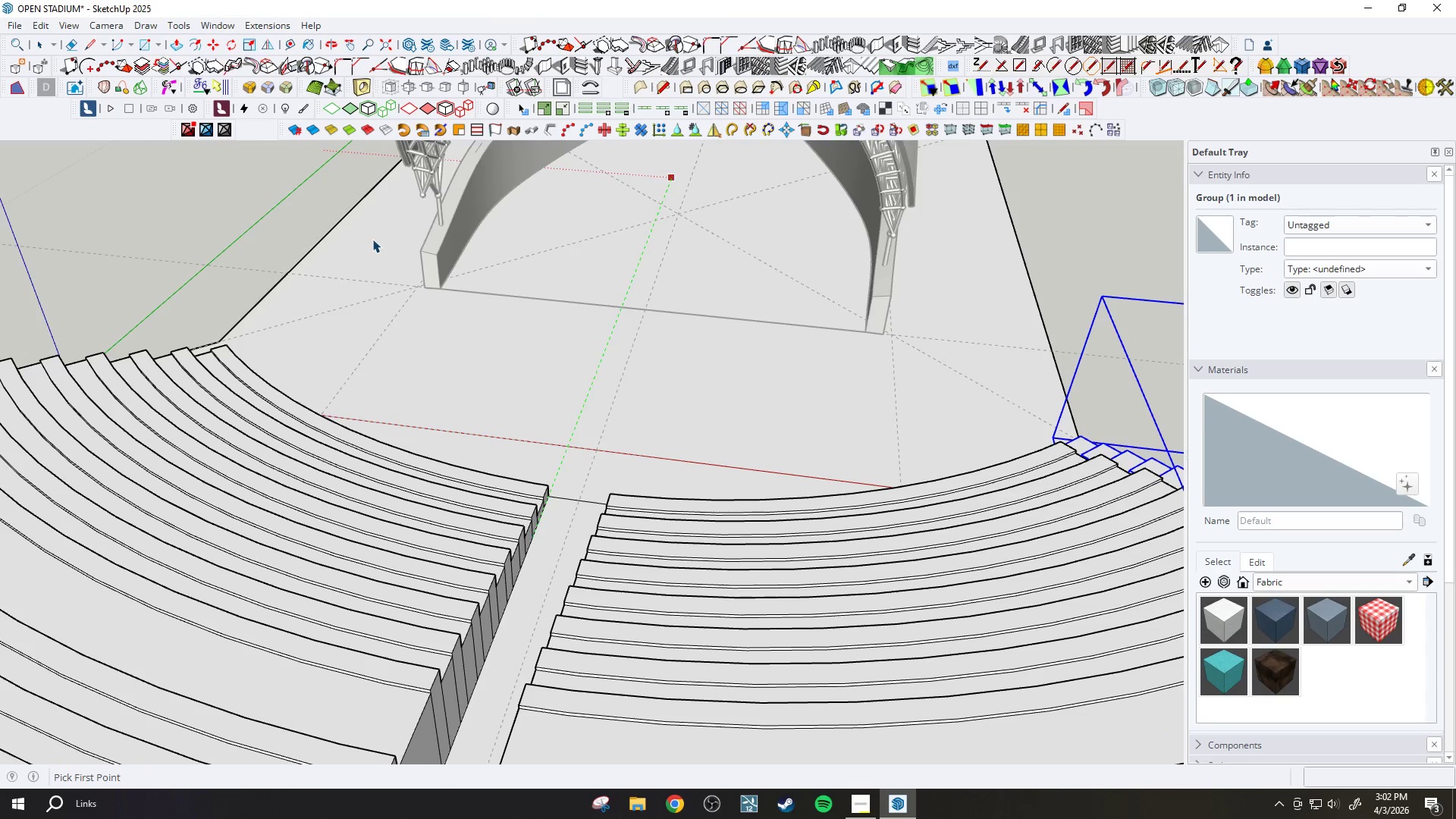 
key(Space)
 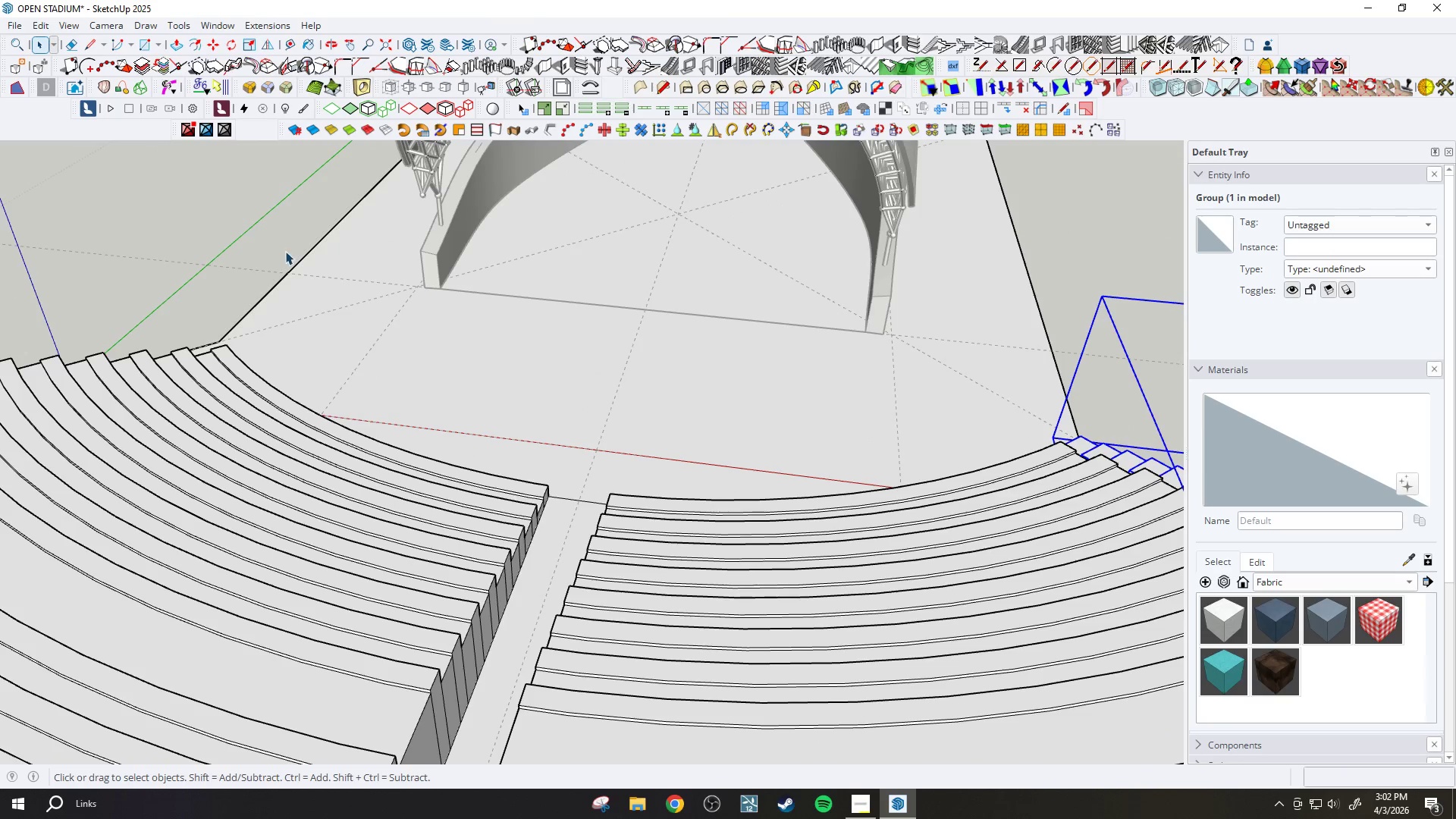 
left_click([280, 251])
 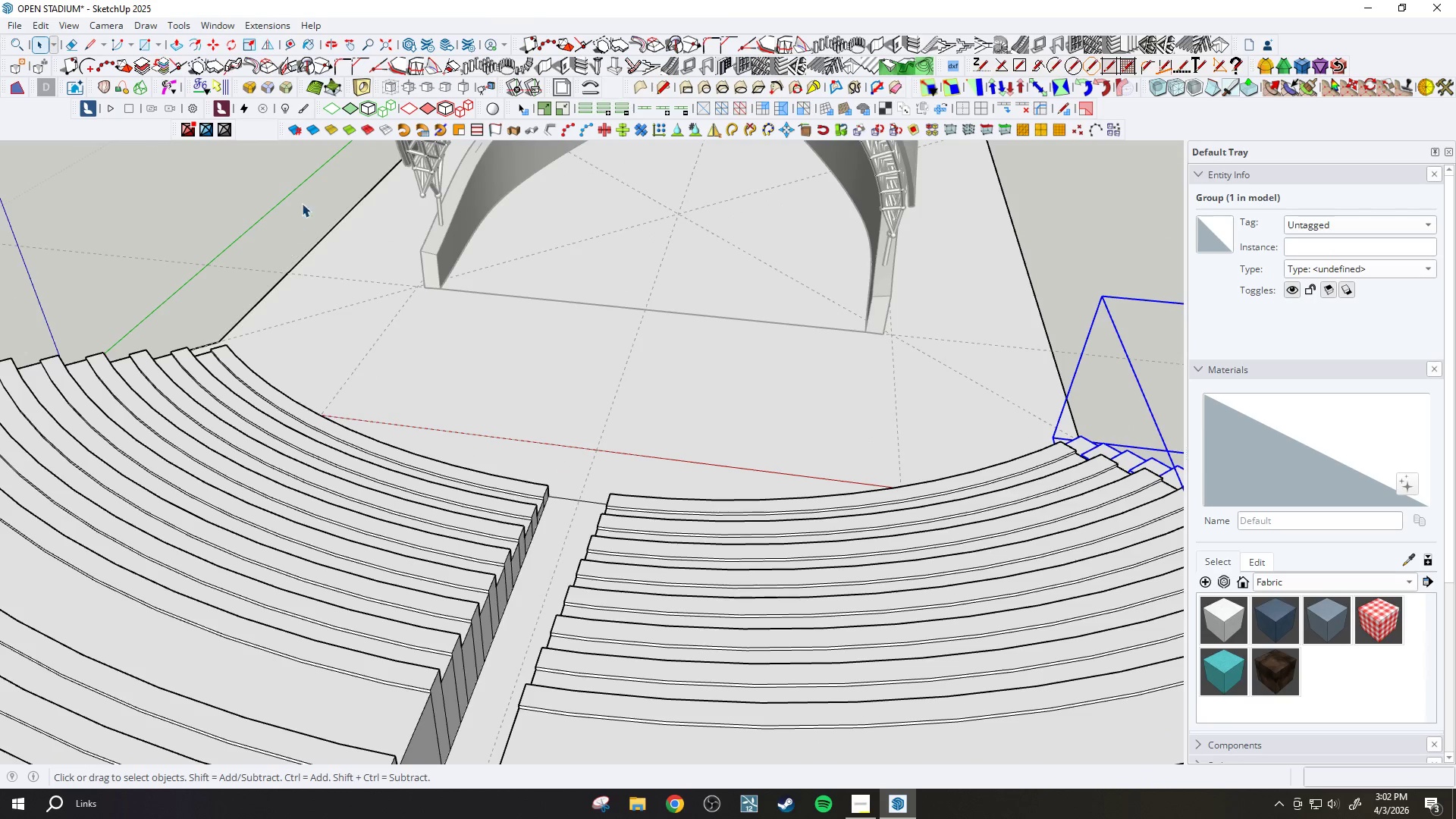 
key(Escape)
 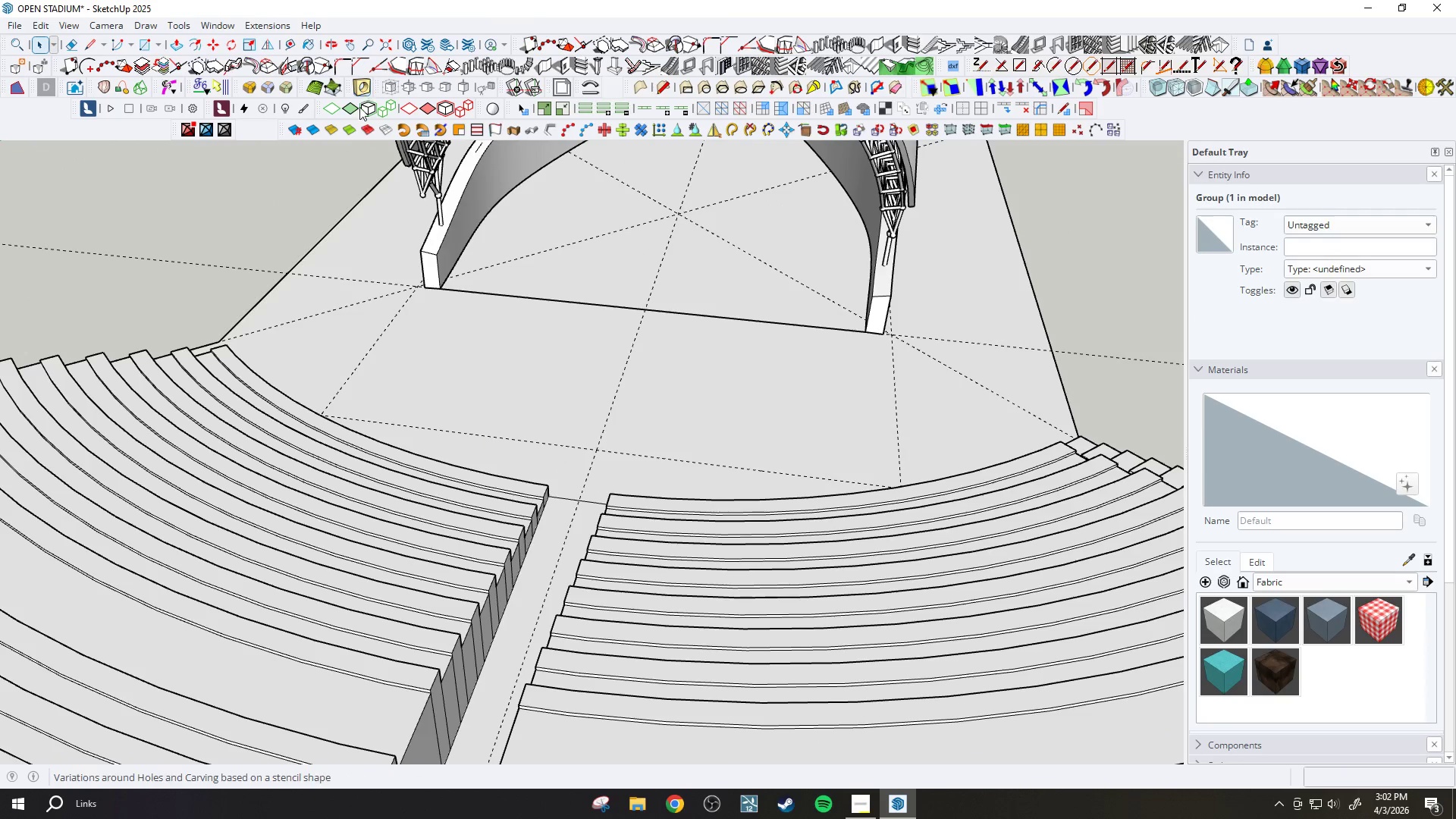 
scroll: coordinate [733, 282], scroll_direction: down, amount: 4.0
 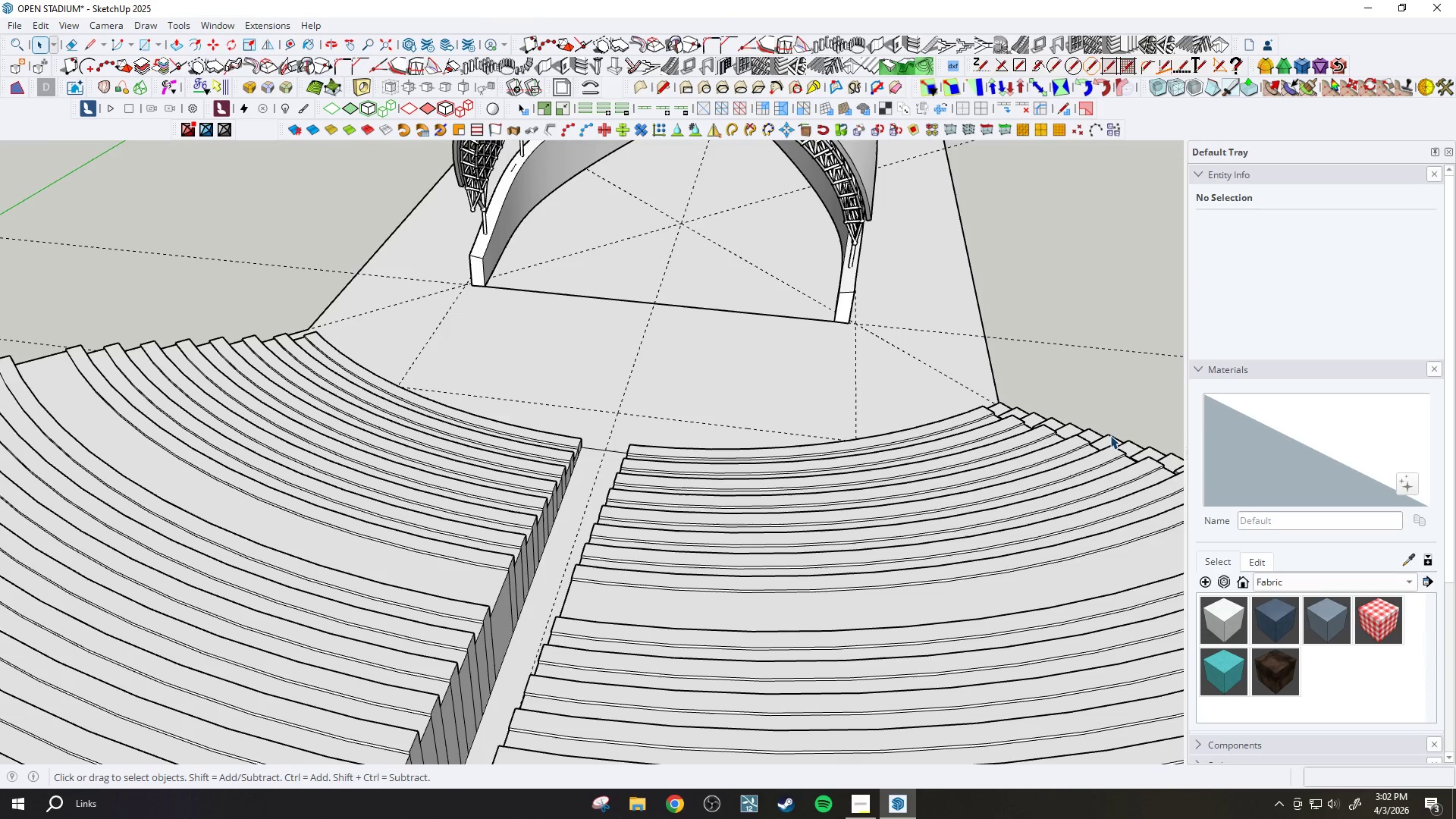 
left_click([1101, 441])
 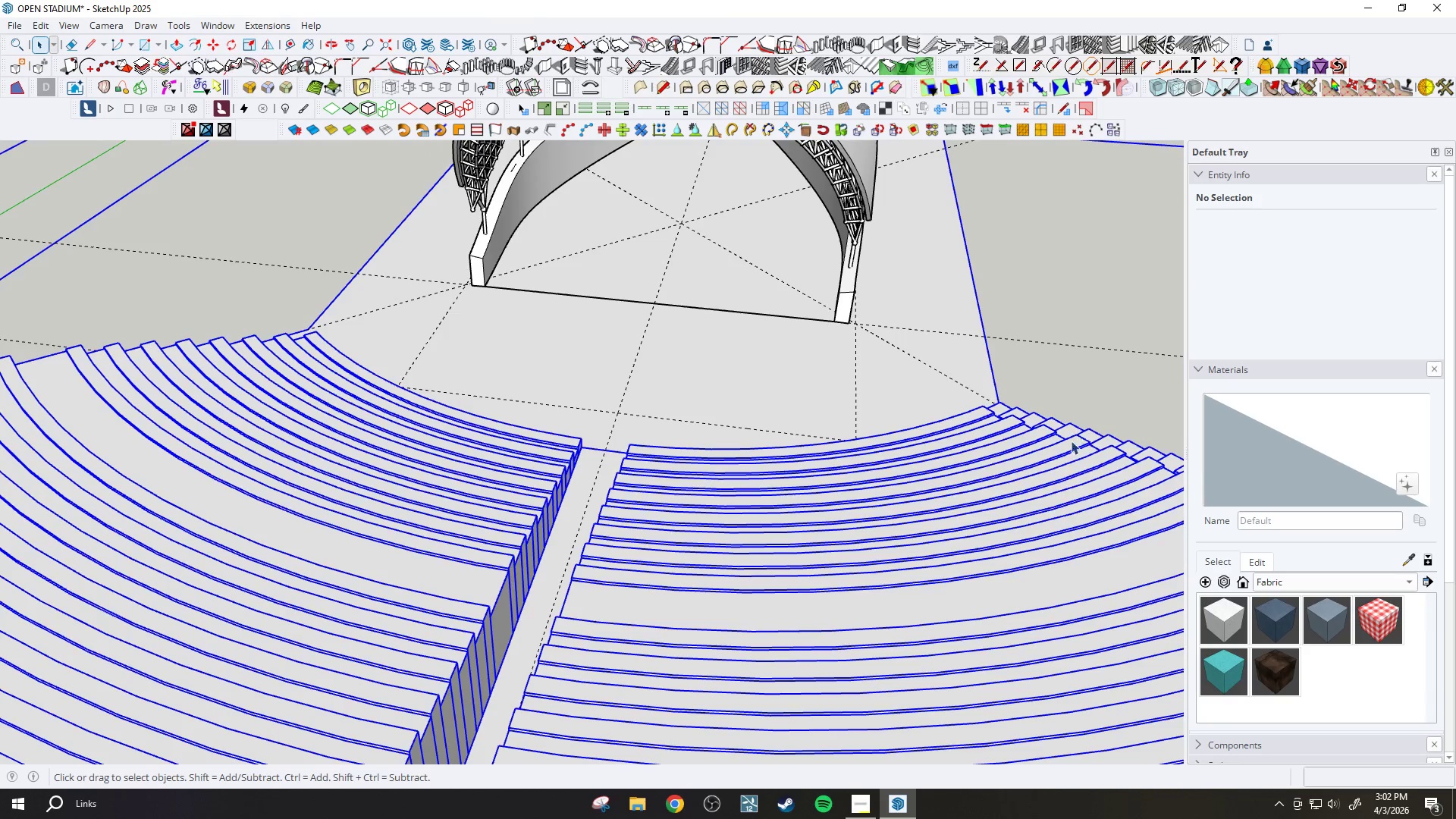 
double_click([1065, 450])
 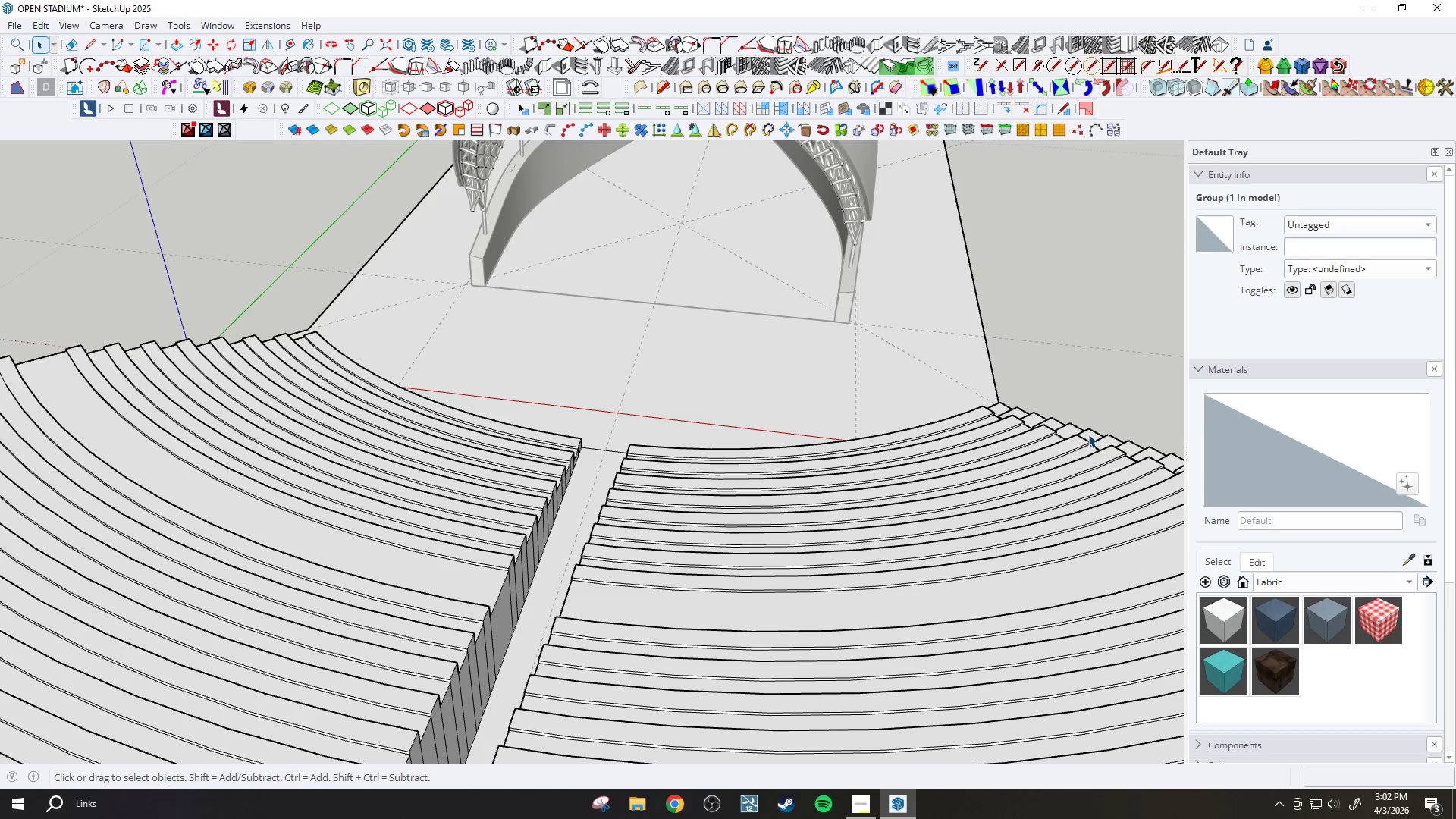 
triple_click([1088, 434])
 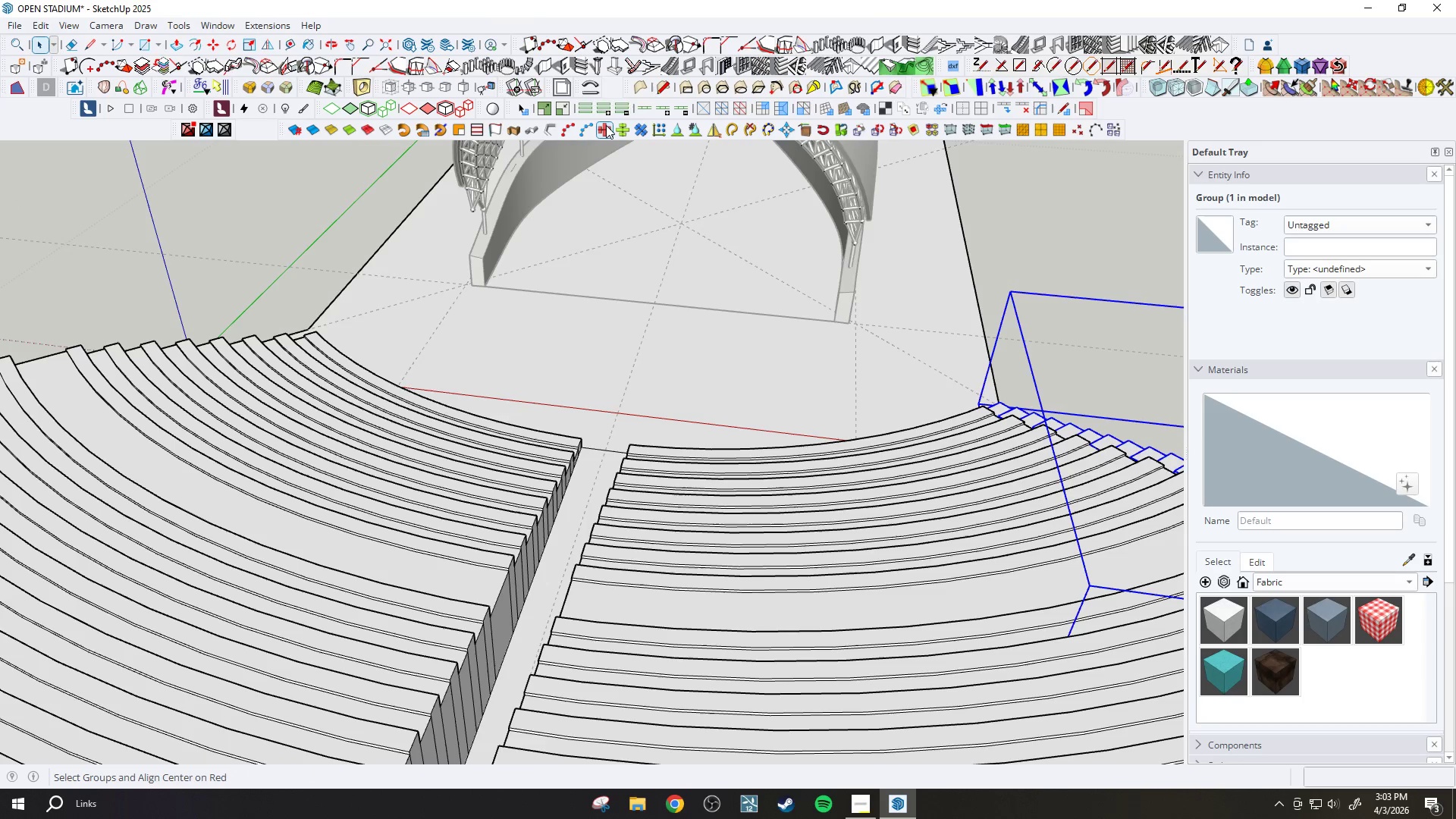 
wait(5.25)
 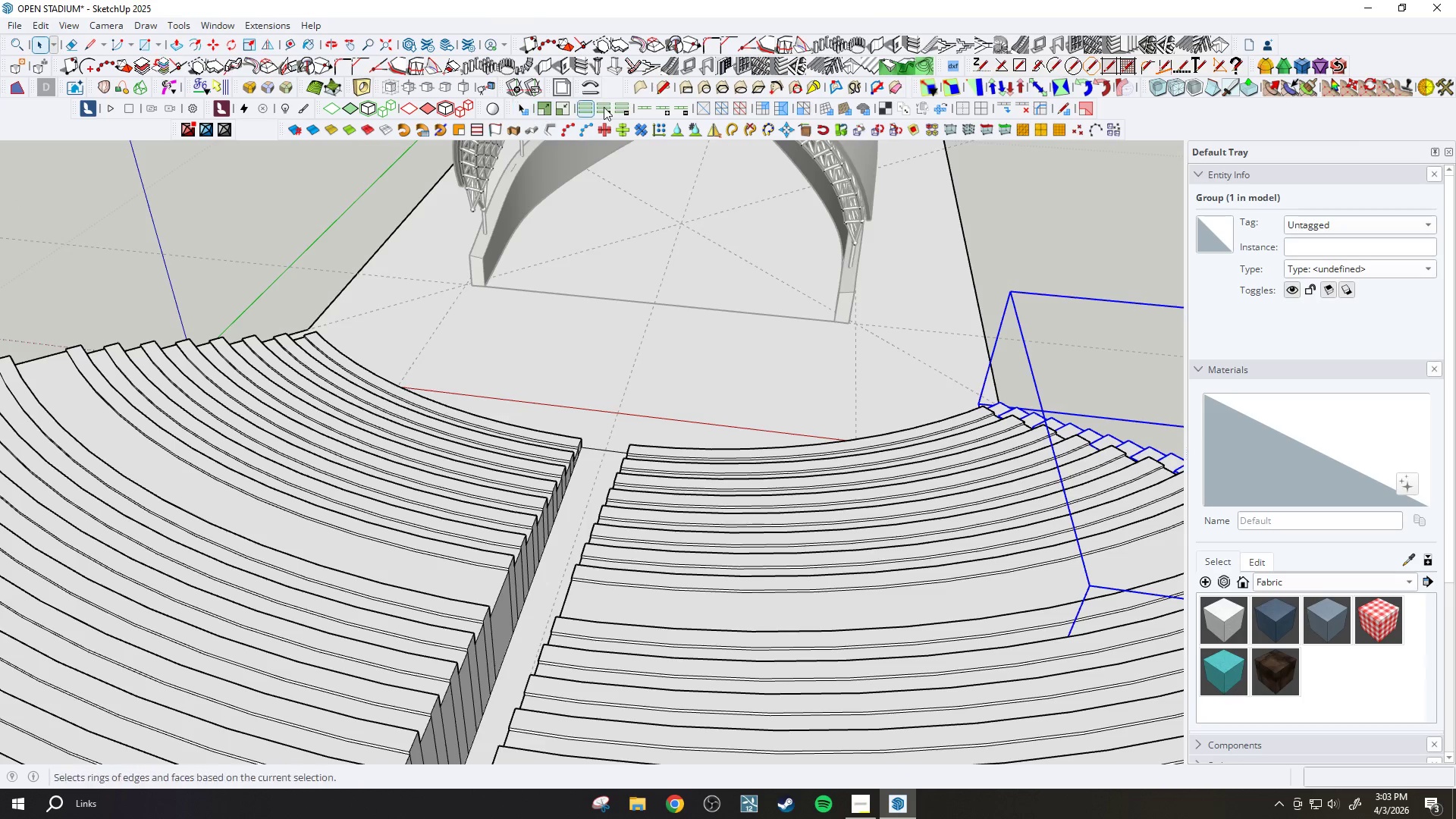 
left_click([716, 132])
 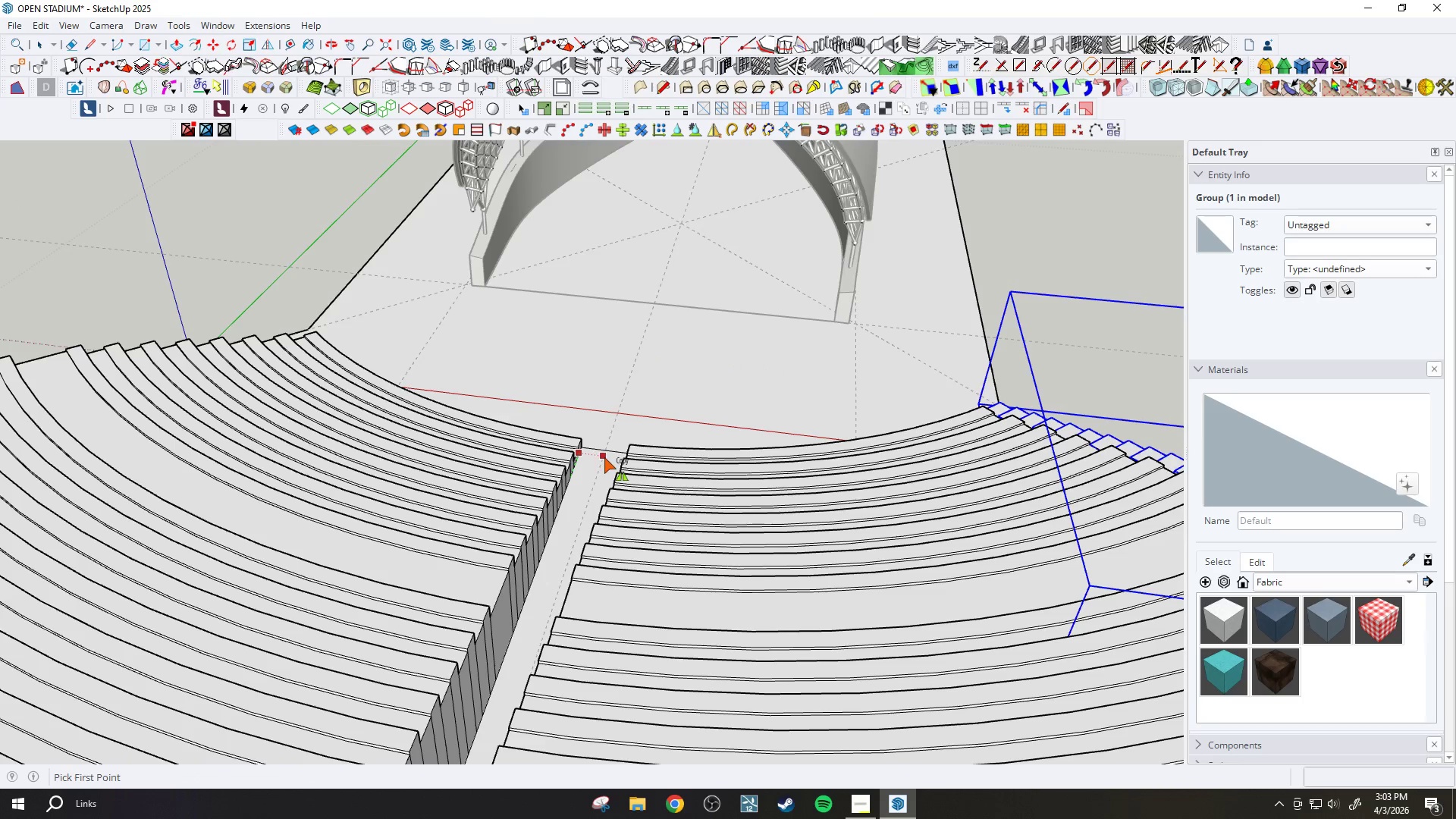 
scroll: coordinate [693, 416], scroll_direction: up, amount: 4.0
 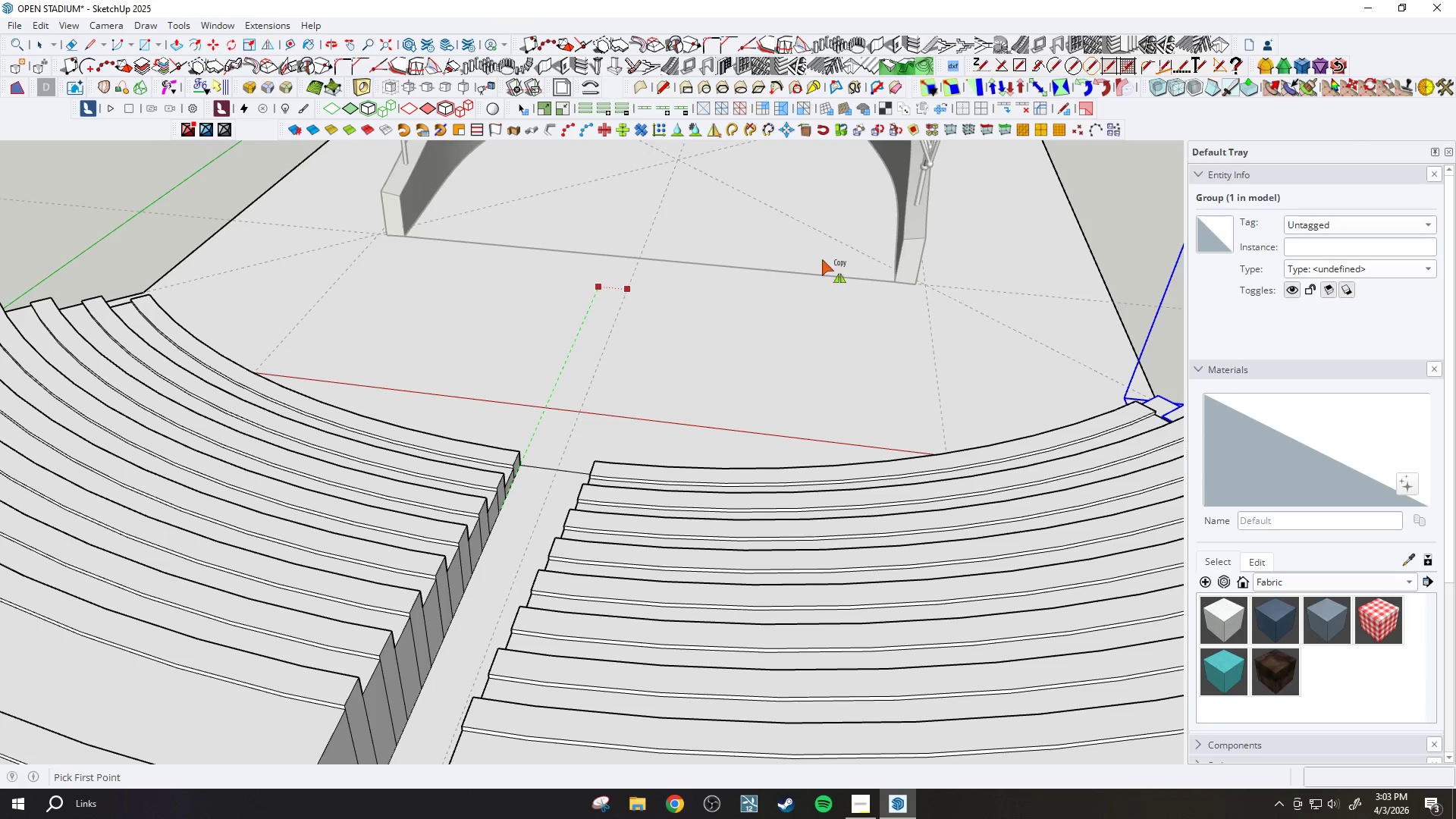 
scroll: coordinate [553, 454], scroll_direction: down, amount: 18.0
 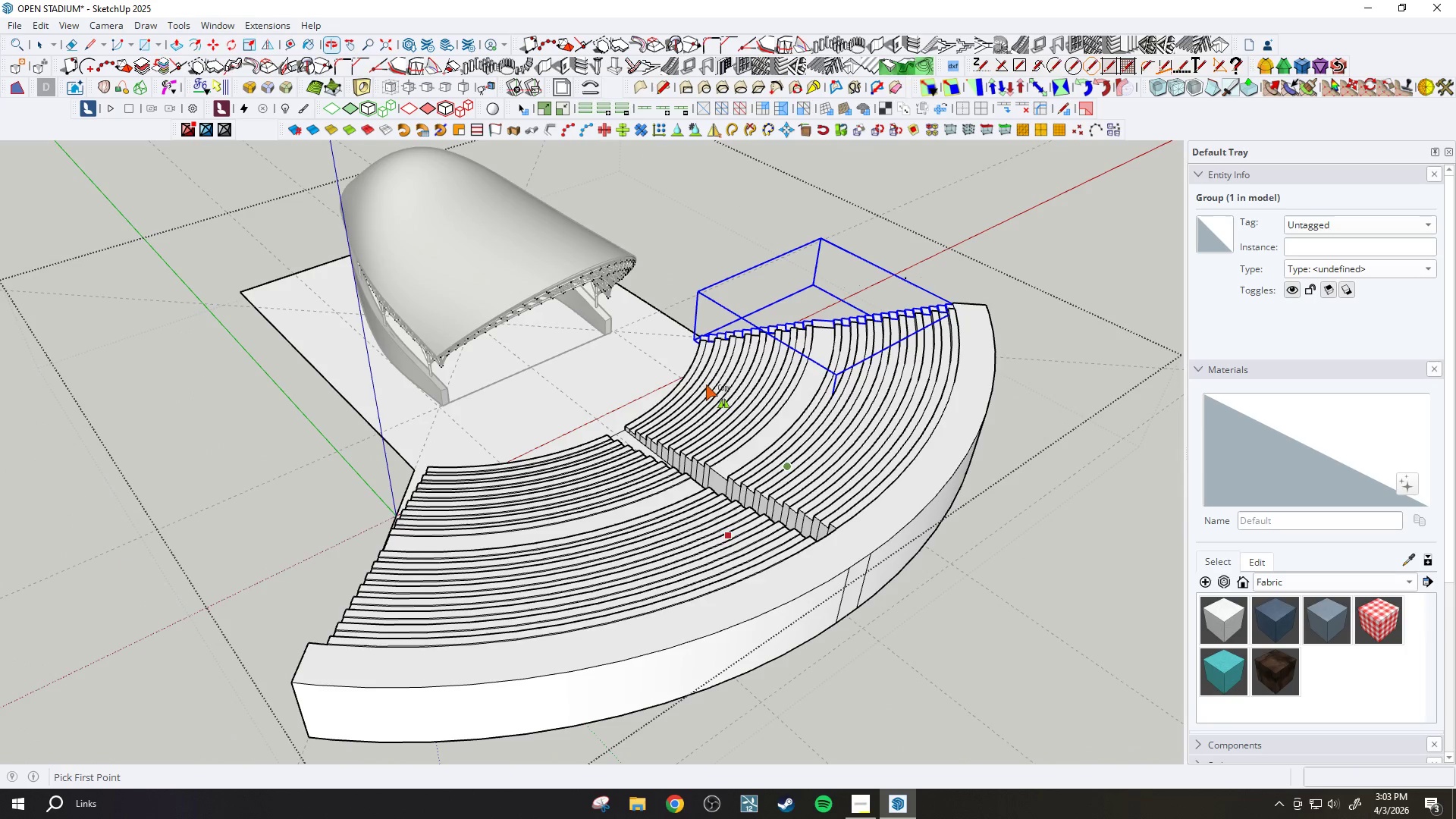 
scroll: coordinate [650, 352], scroll_direction: up, amount: 2.0
 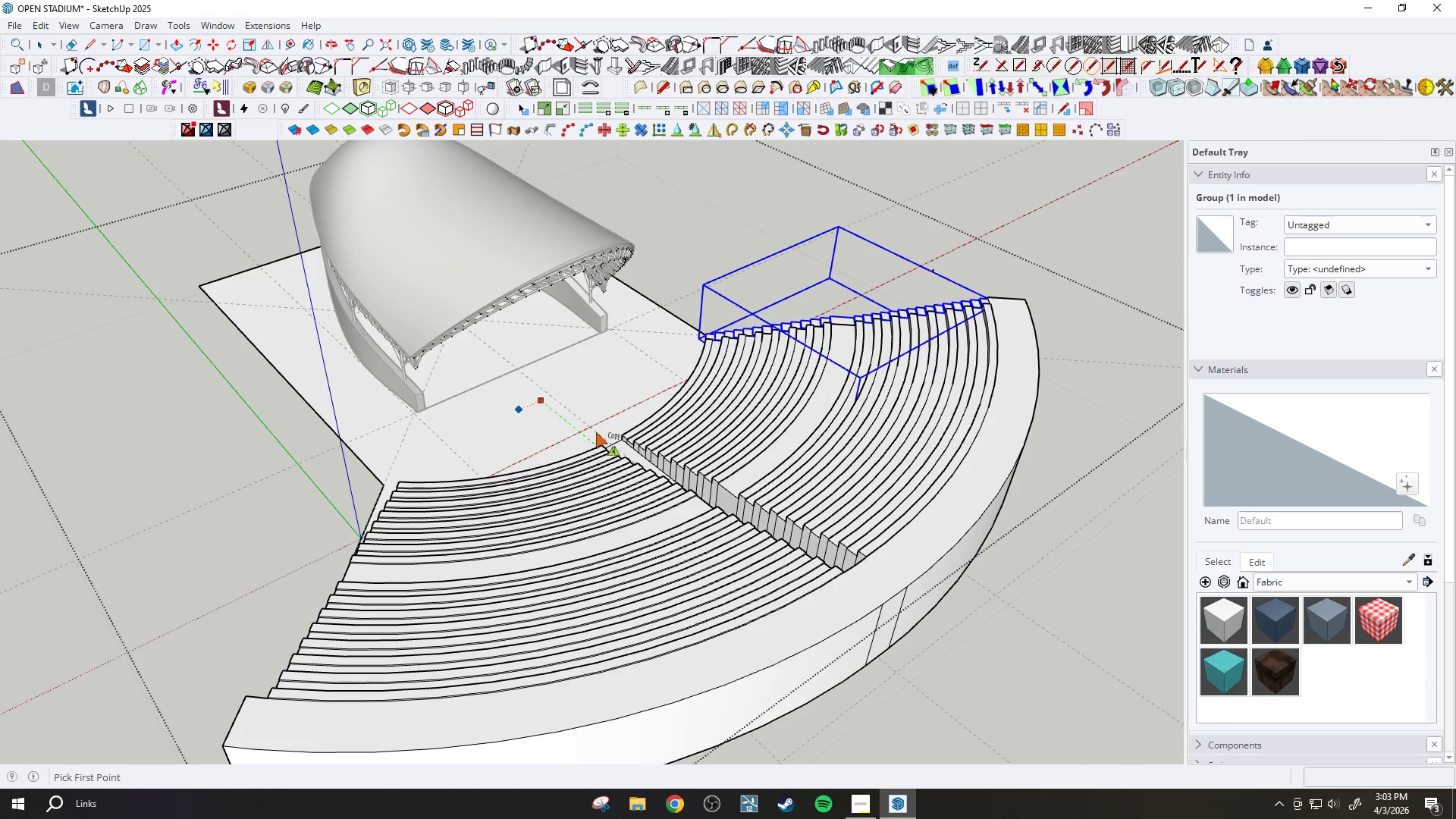 
key(Escape)
 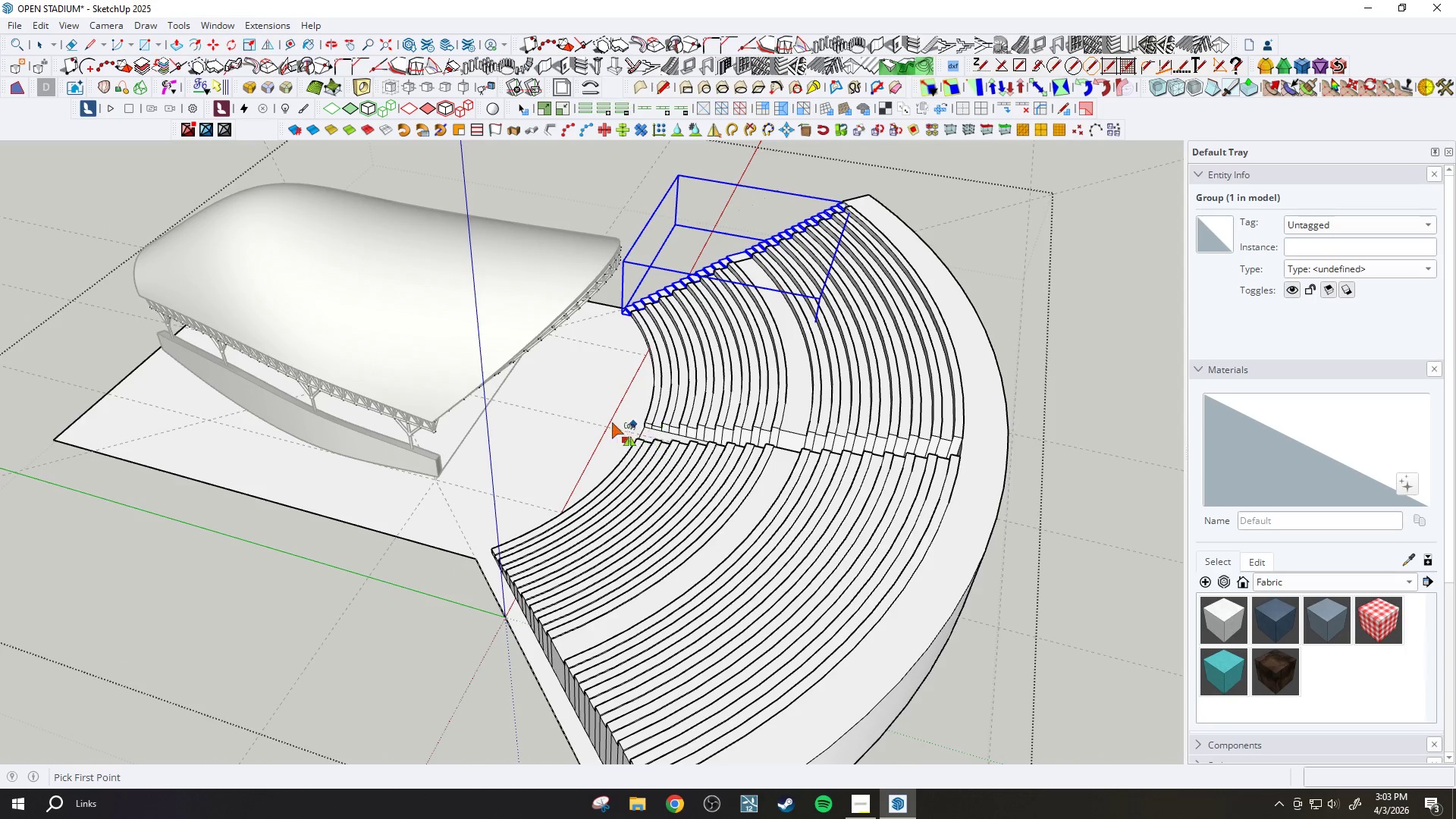 
scroll: coordinate [691, 456], scroll_direction: up, amount: 25.0
 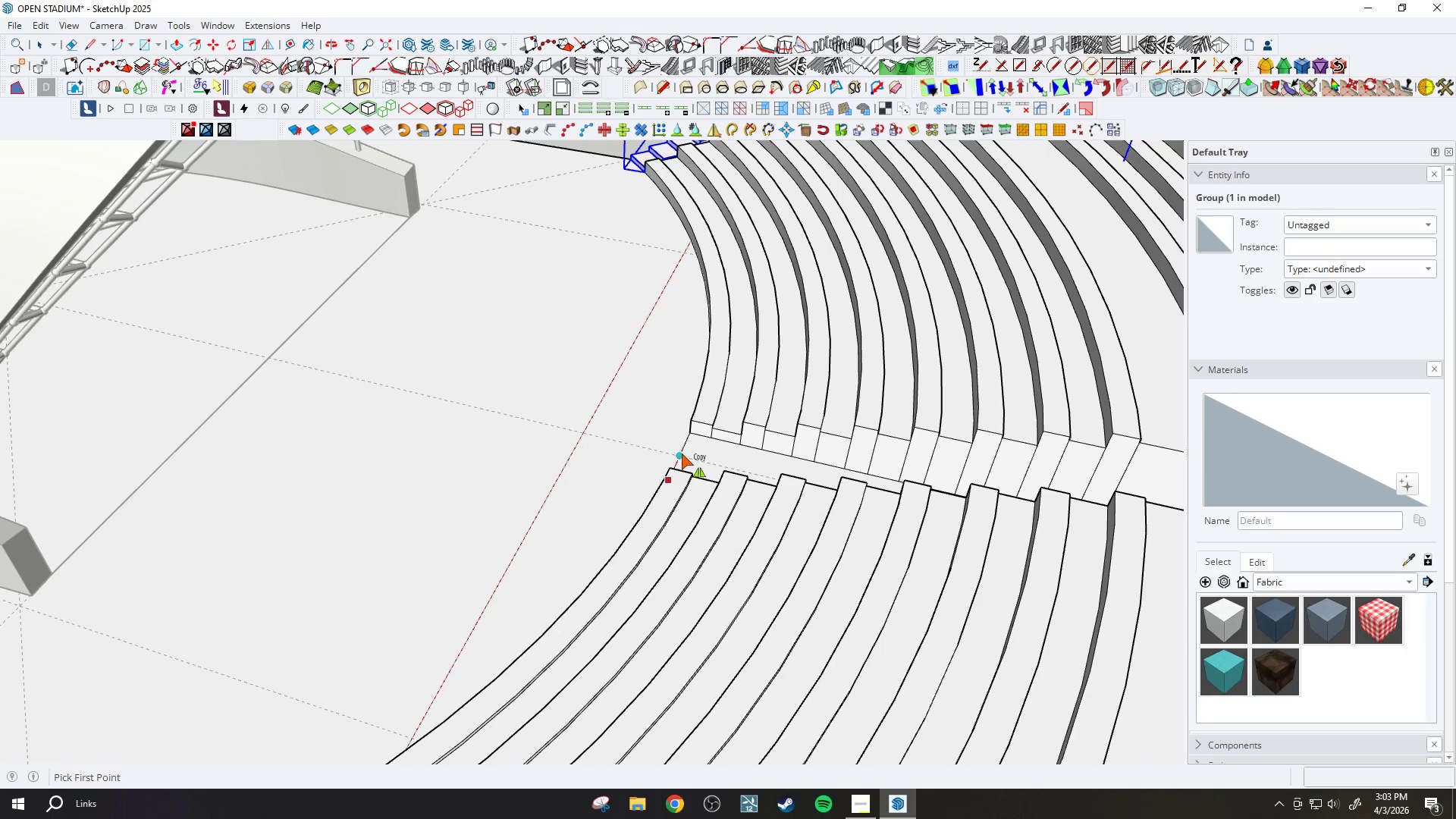 
left_click([682, 452])
 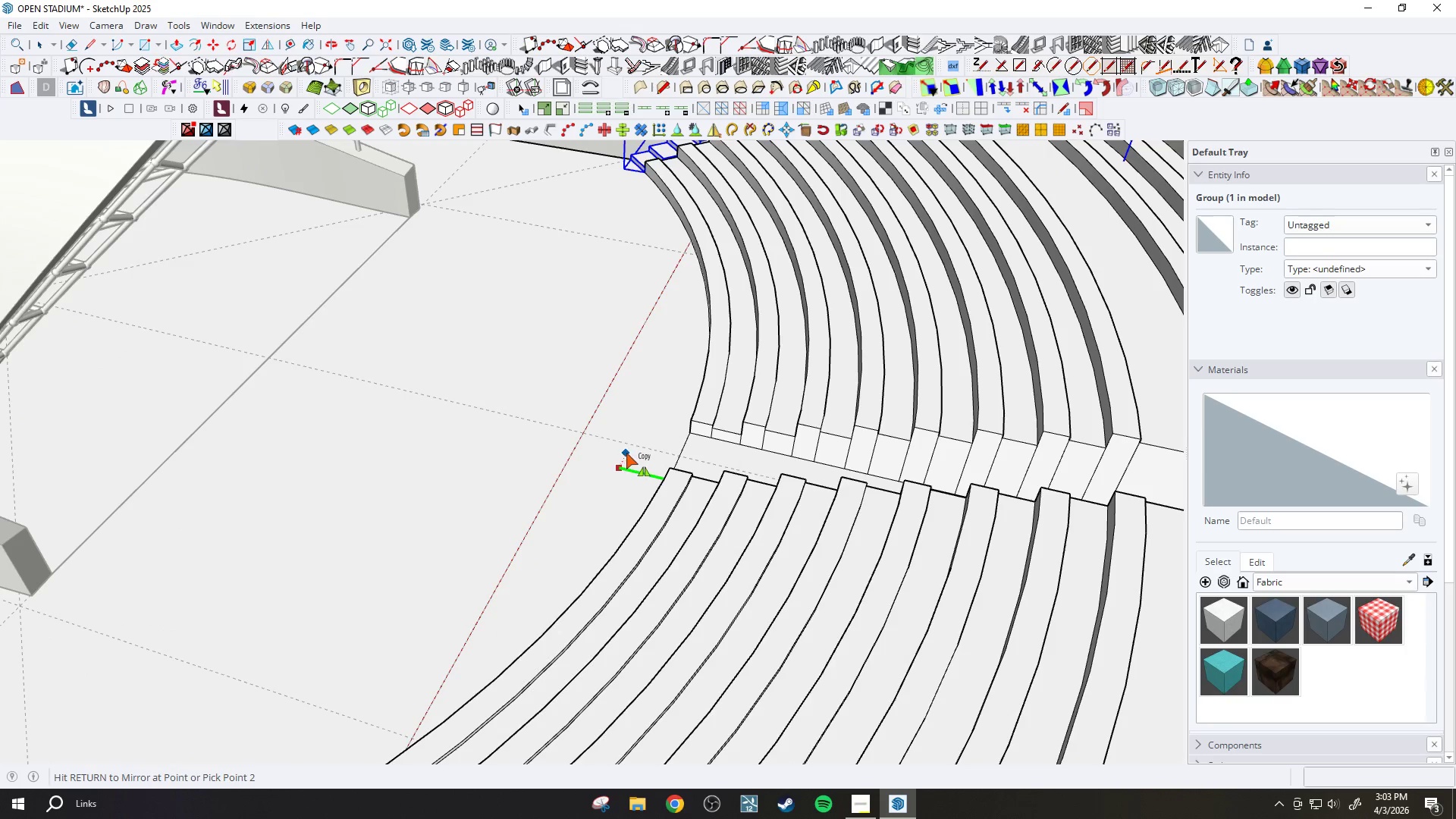 
scroll: coordinate [597, 443], scroll_direction: down, amount: 12.0
 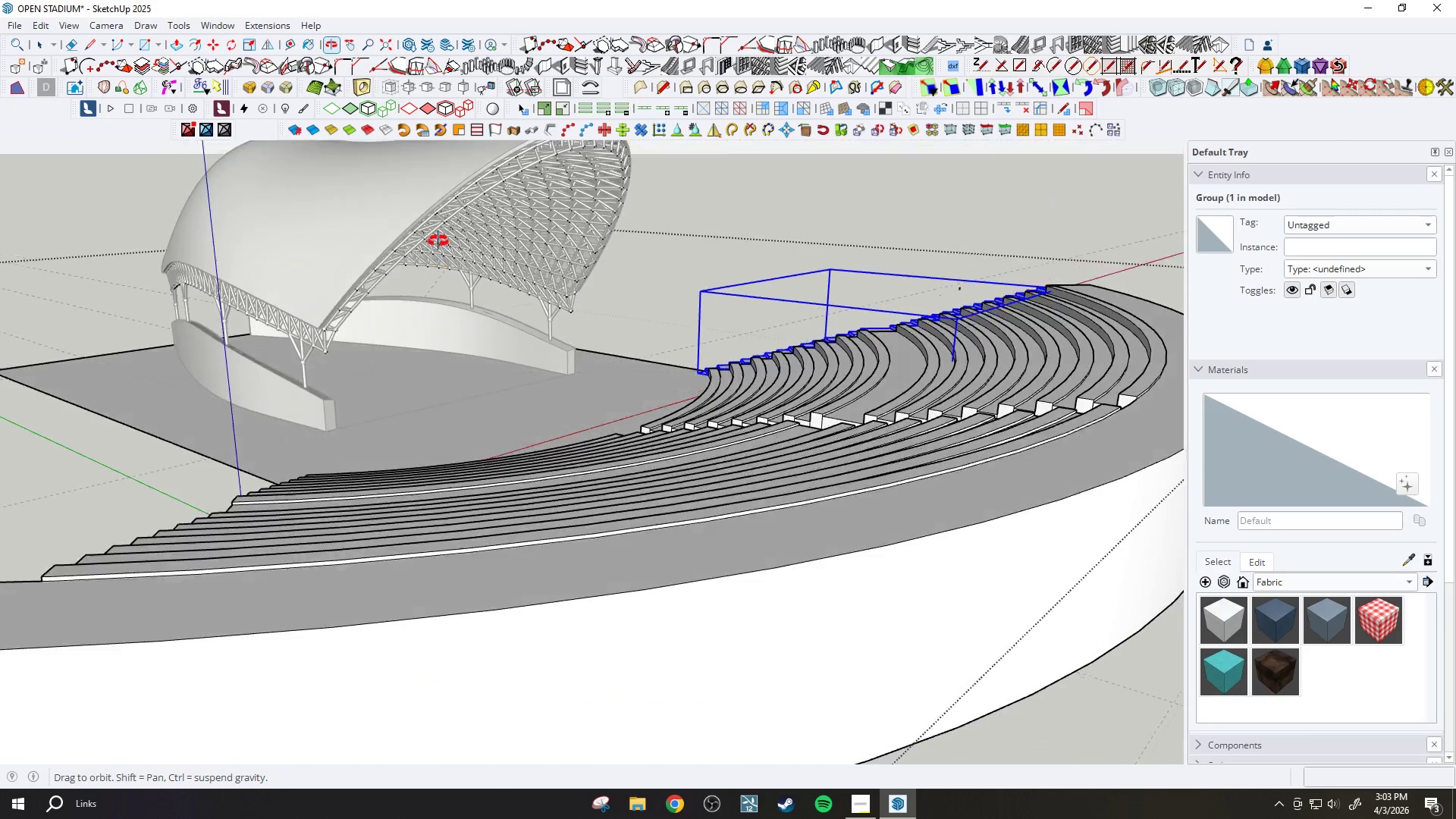 
scroll: coordinate [461, 156], scroll_direction: up, amount: 1.0
 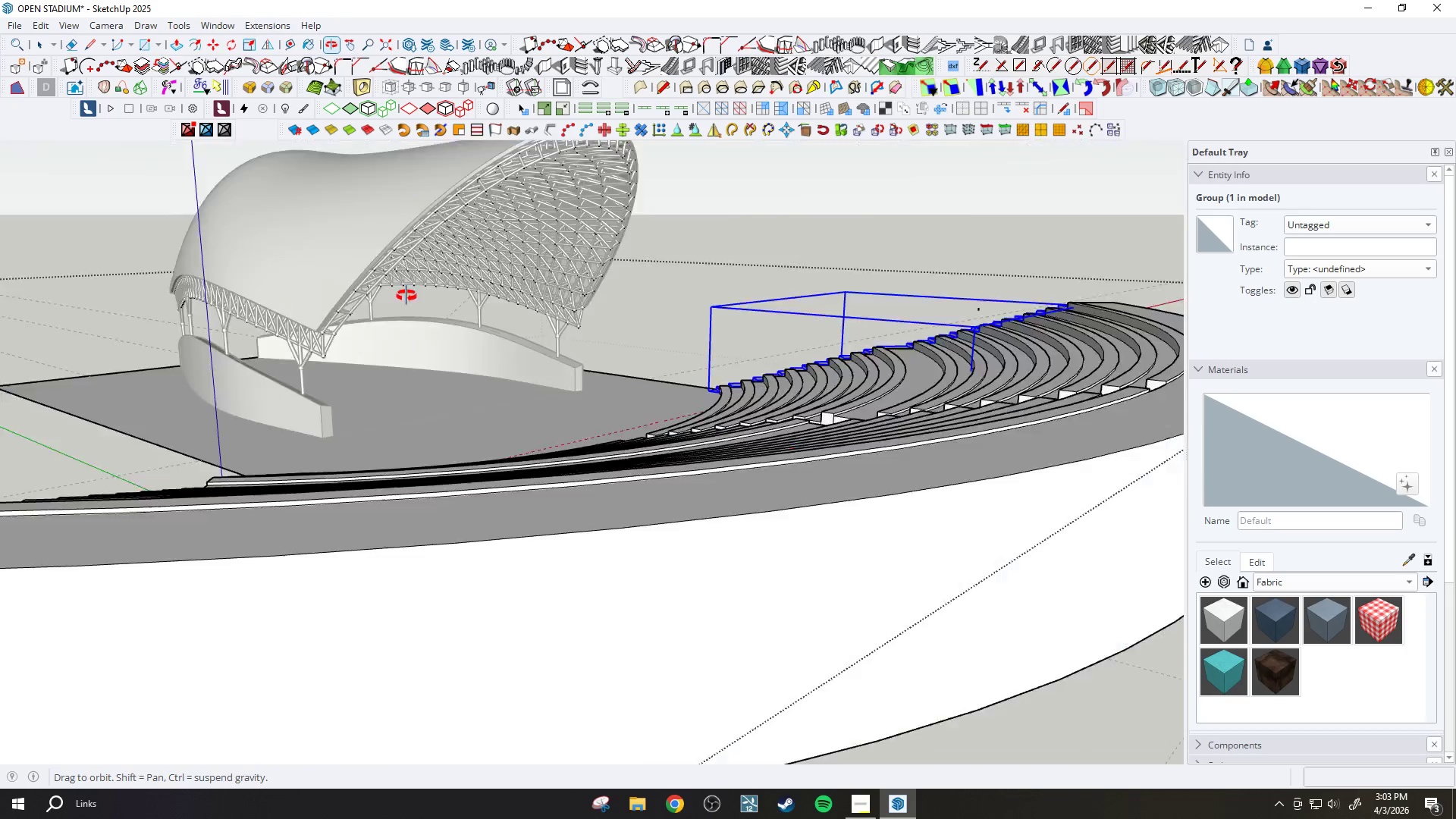 
scroll: coordinate [473, 393], scroll_direction: down, amount: 10.0
 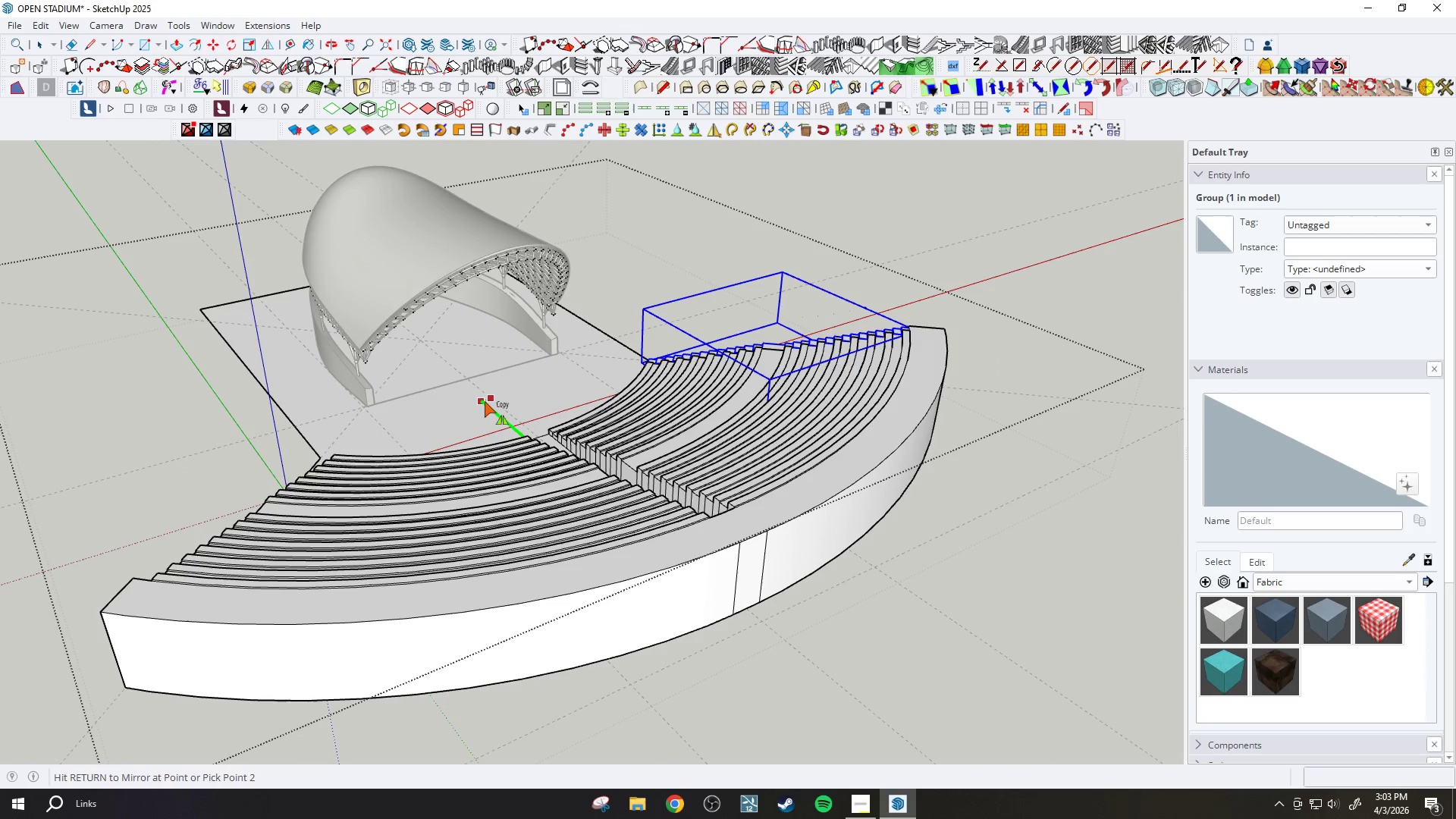 
left_click([479, 402])
 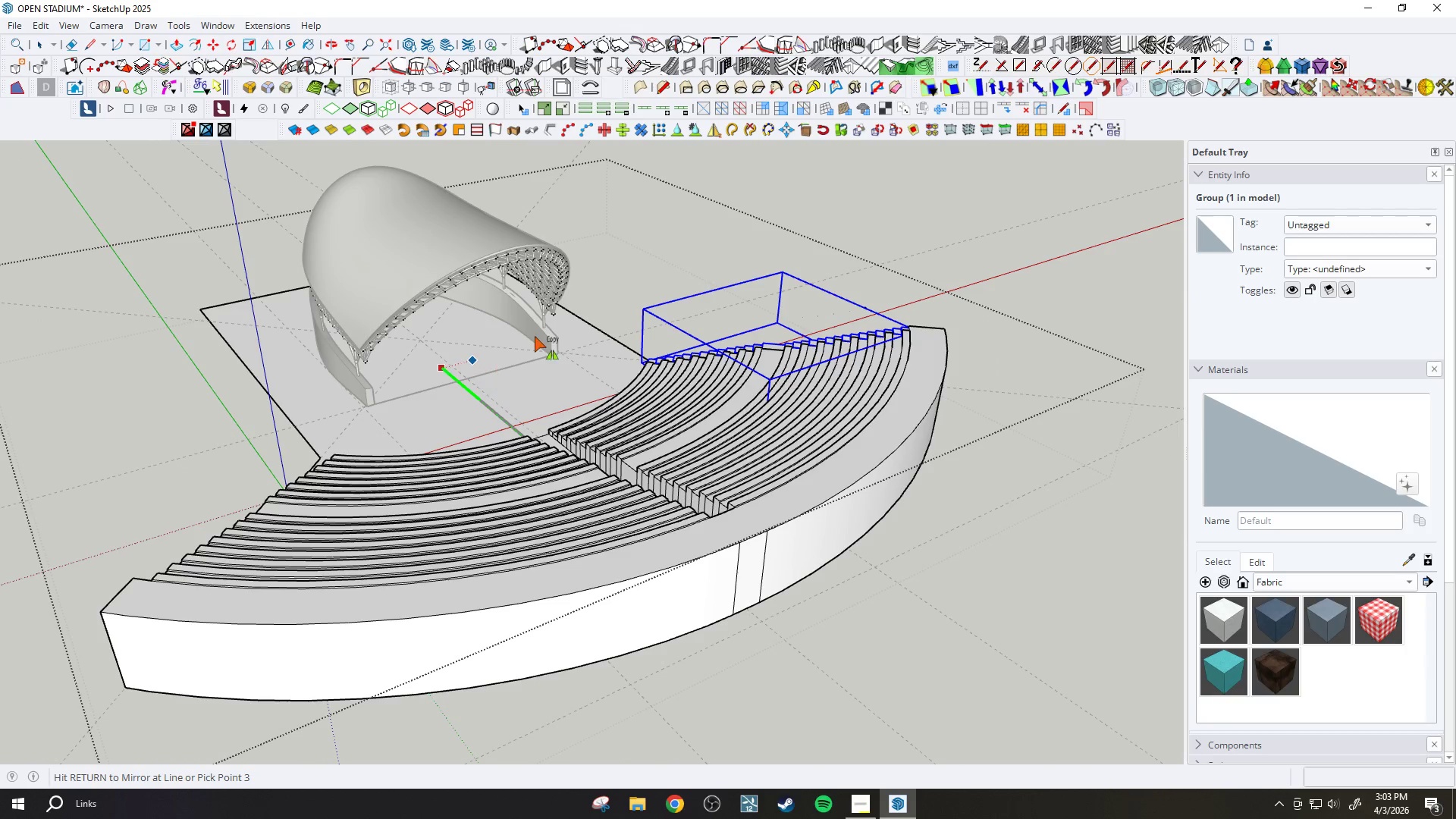 
key(Control+ControlLeft)
 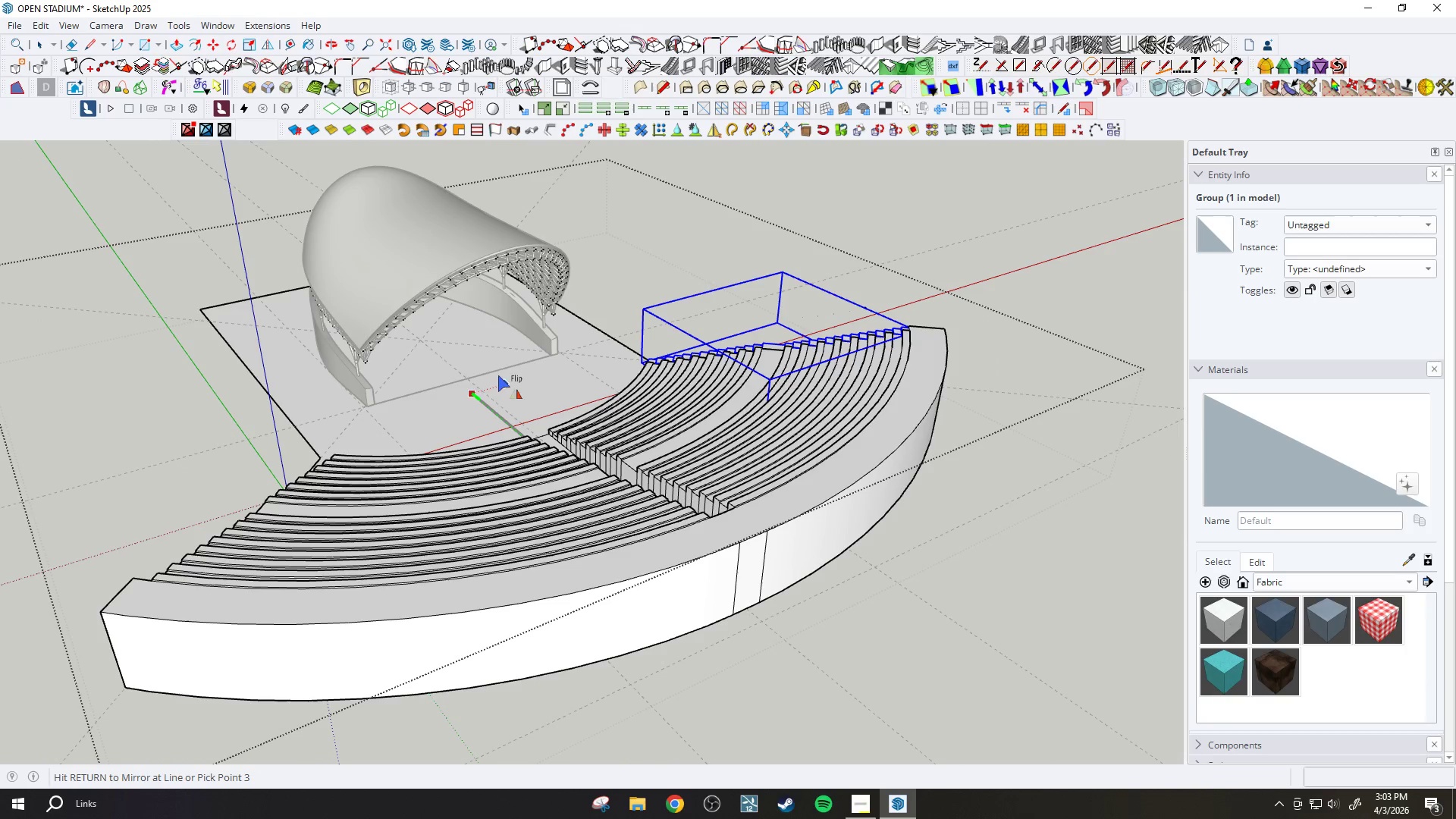 
key(Escape)
 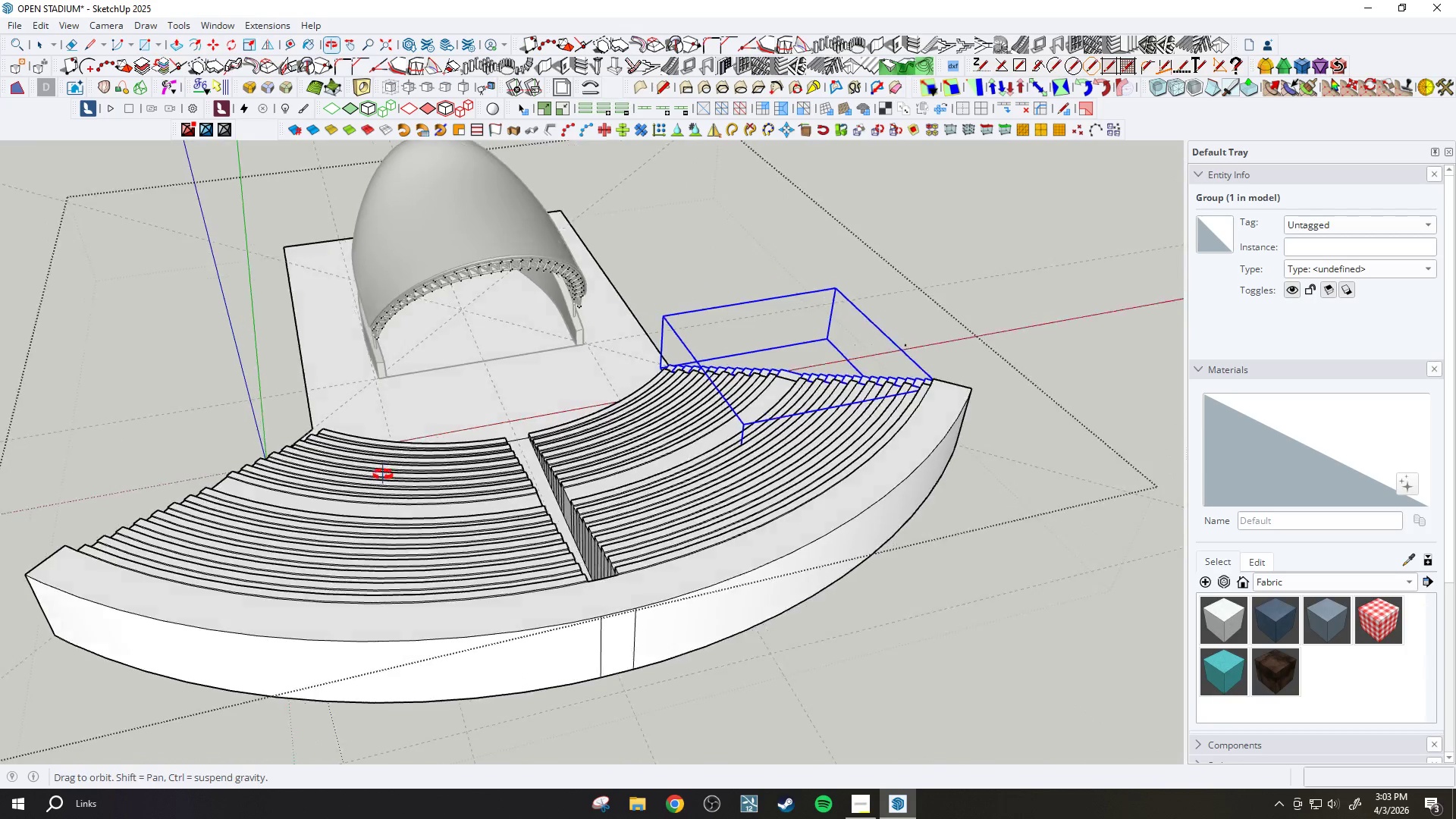 
scroll: coordinate [422, 416], scroll_direction: up, amount: 7.0
 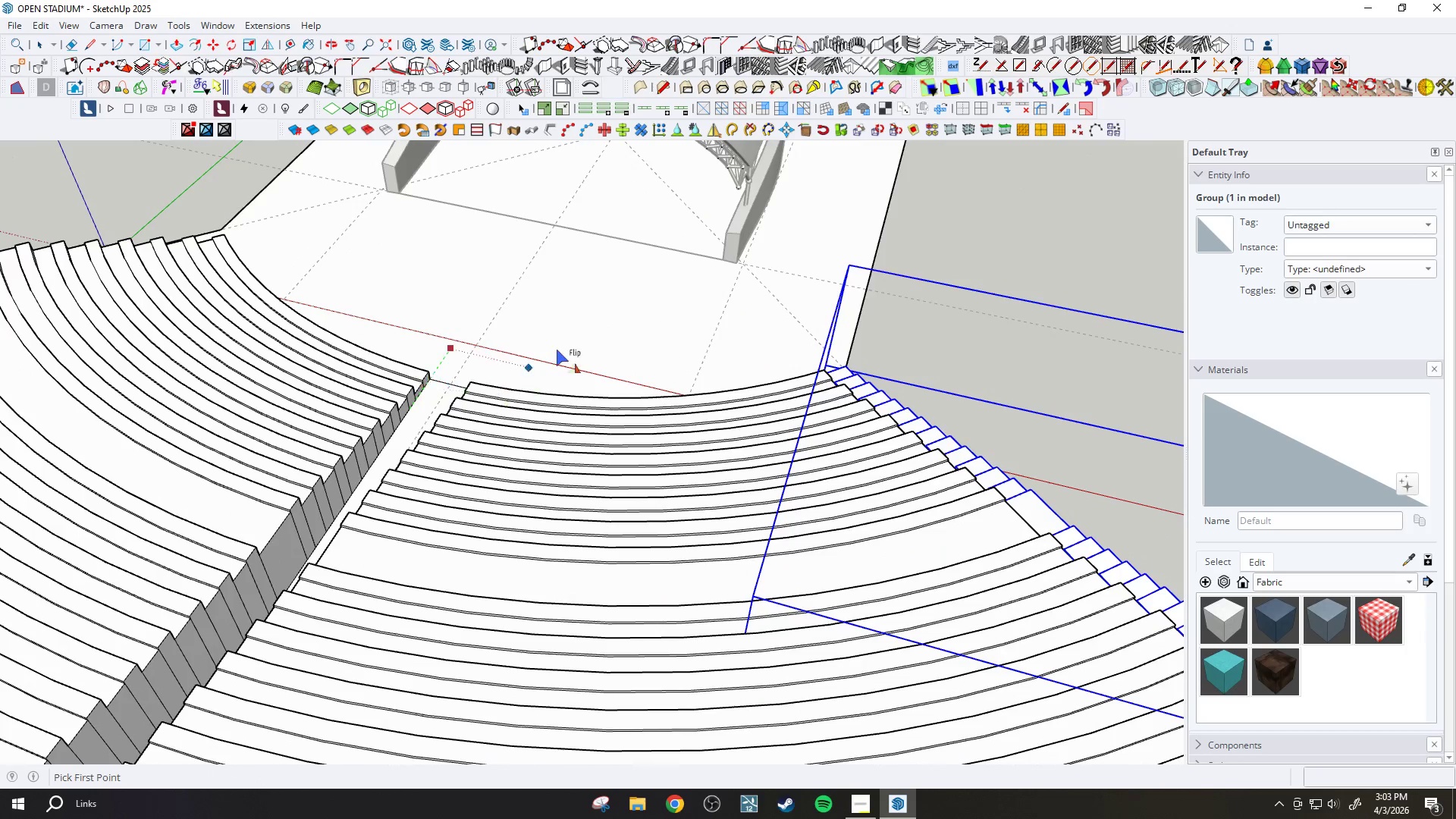 
key(Escape)
 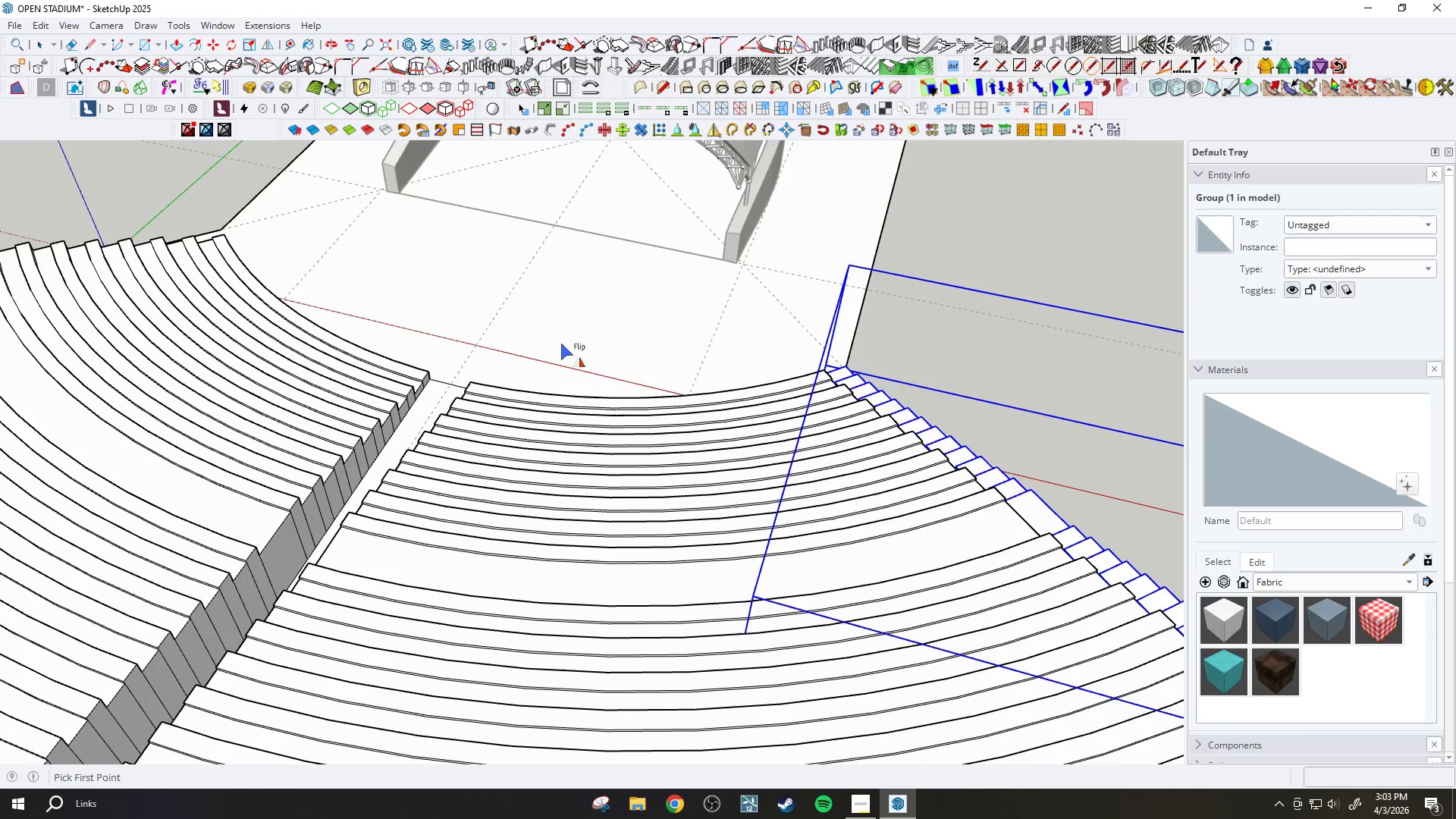 
key(Escape)
 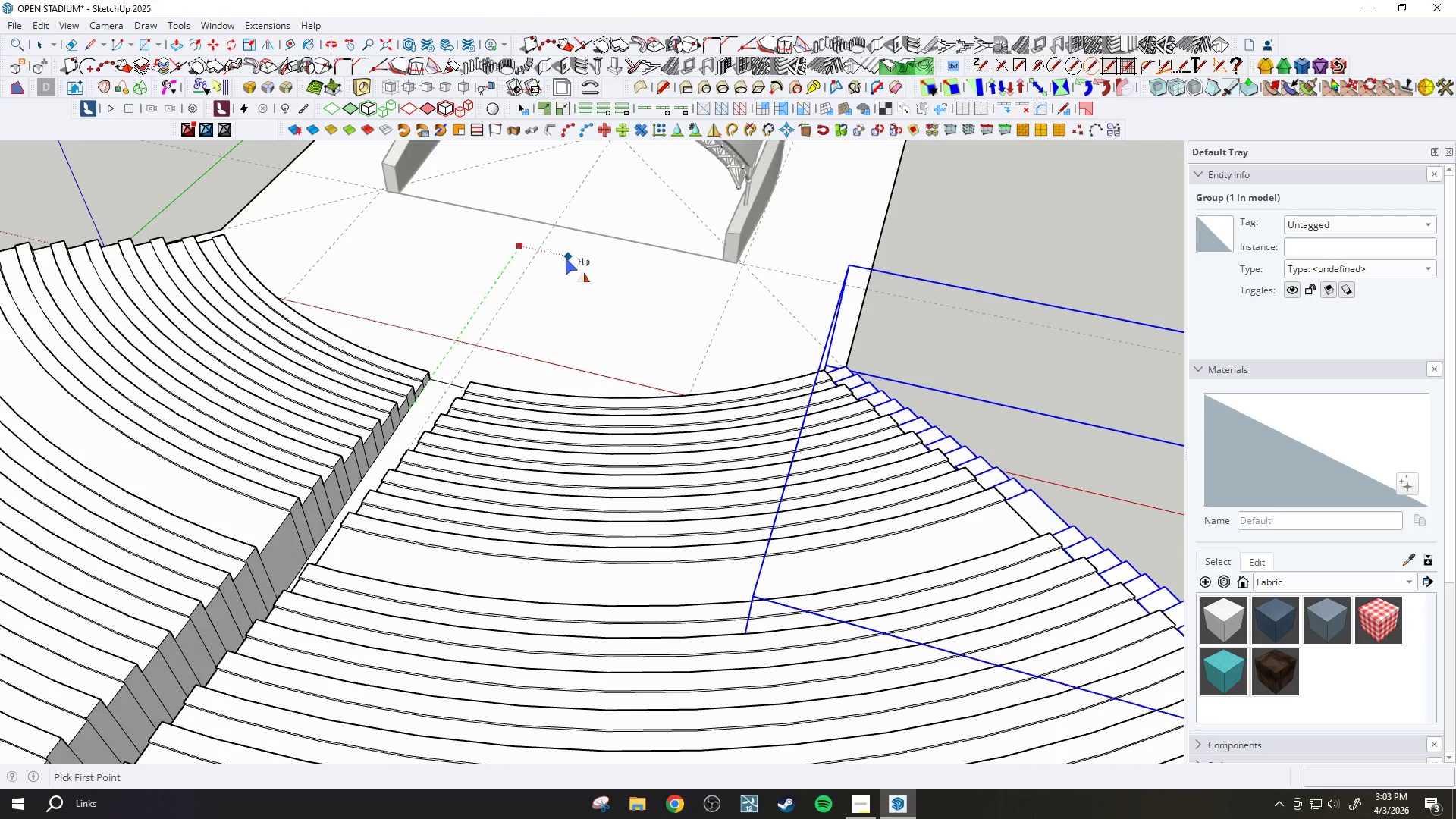 
left_click([541, 300])
 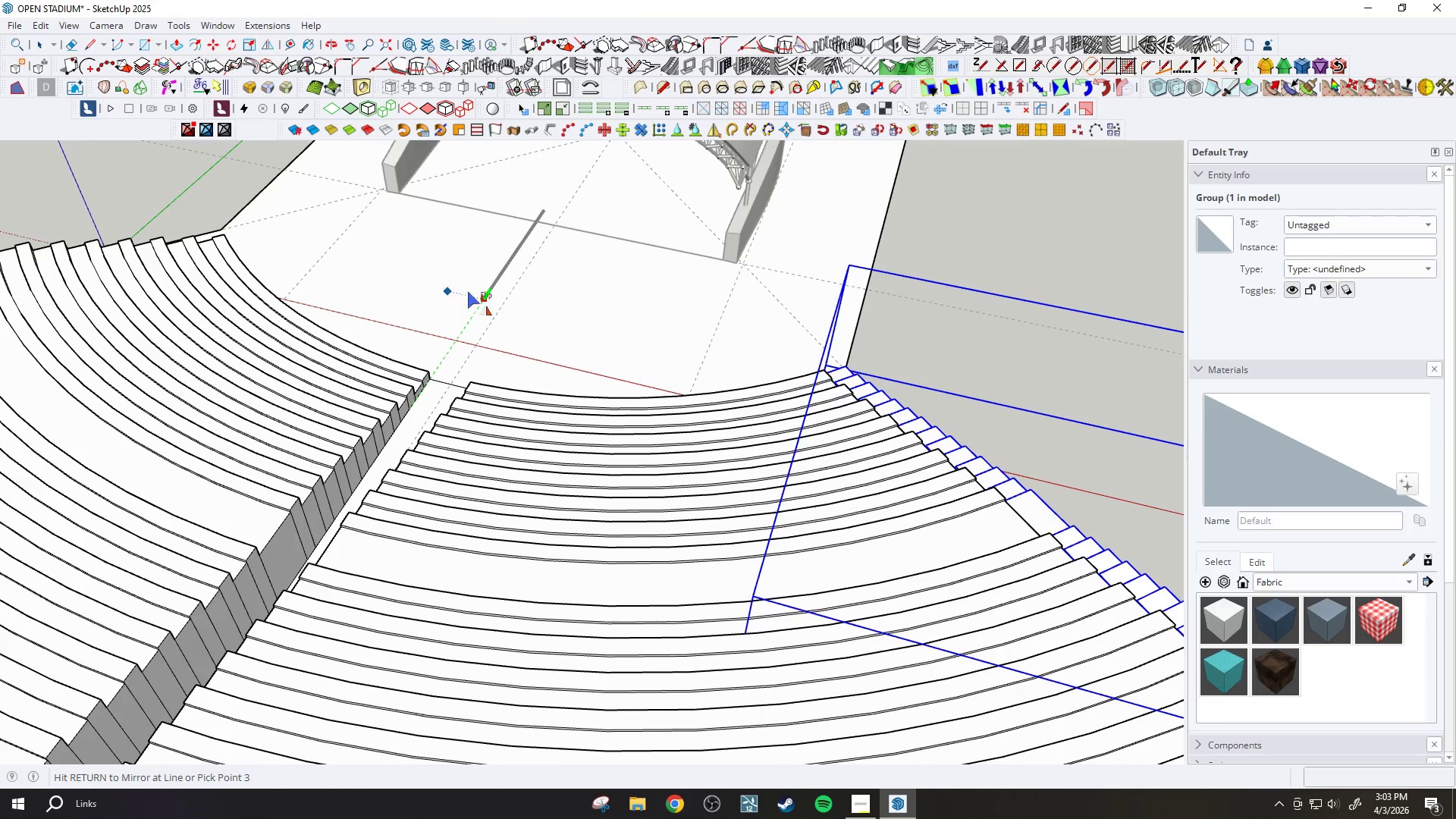 
key(Escape)
 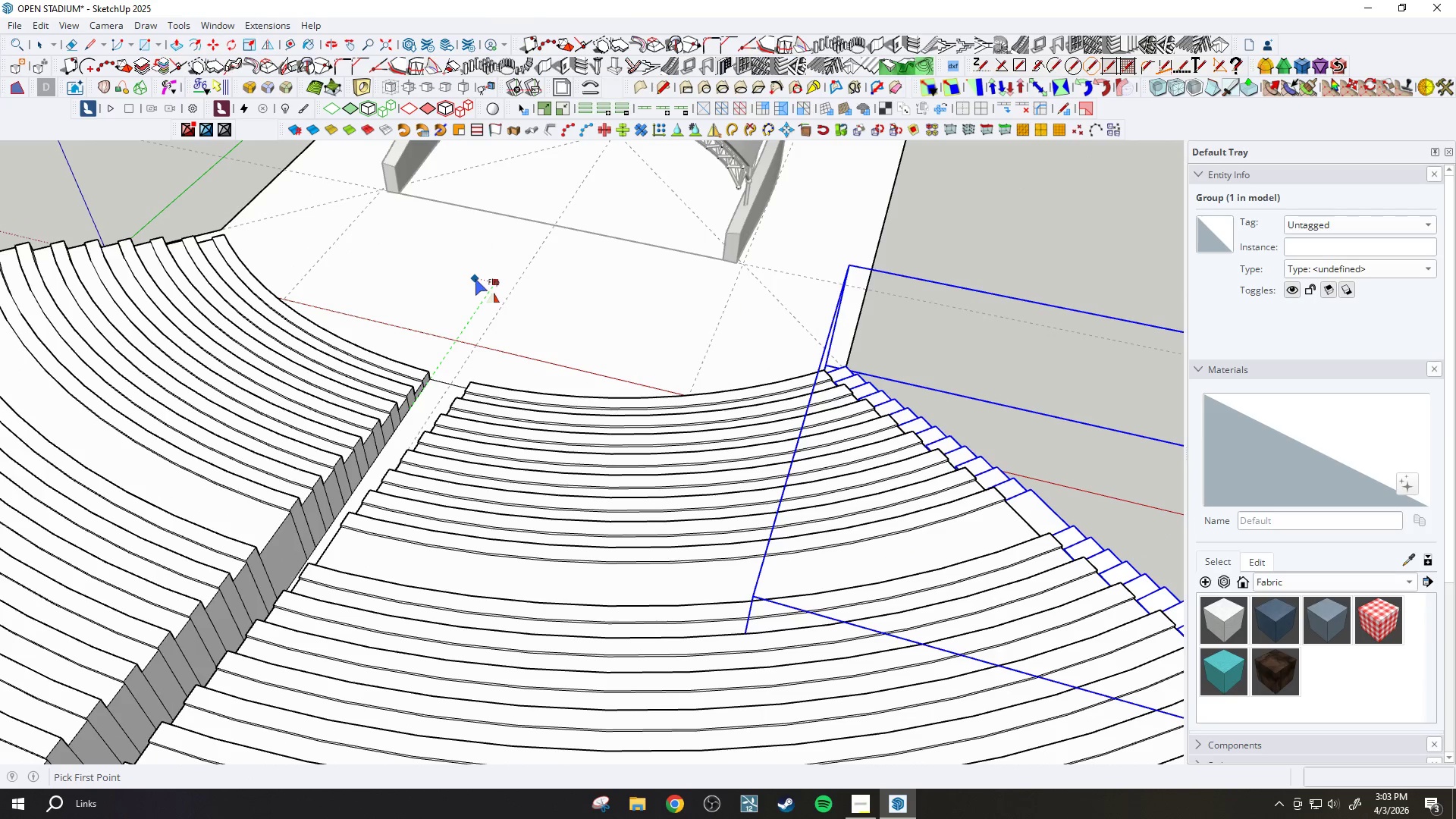 
key(Space)
 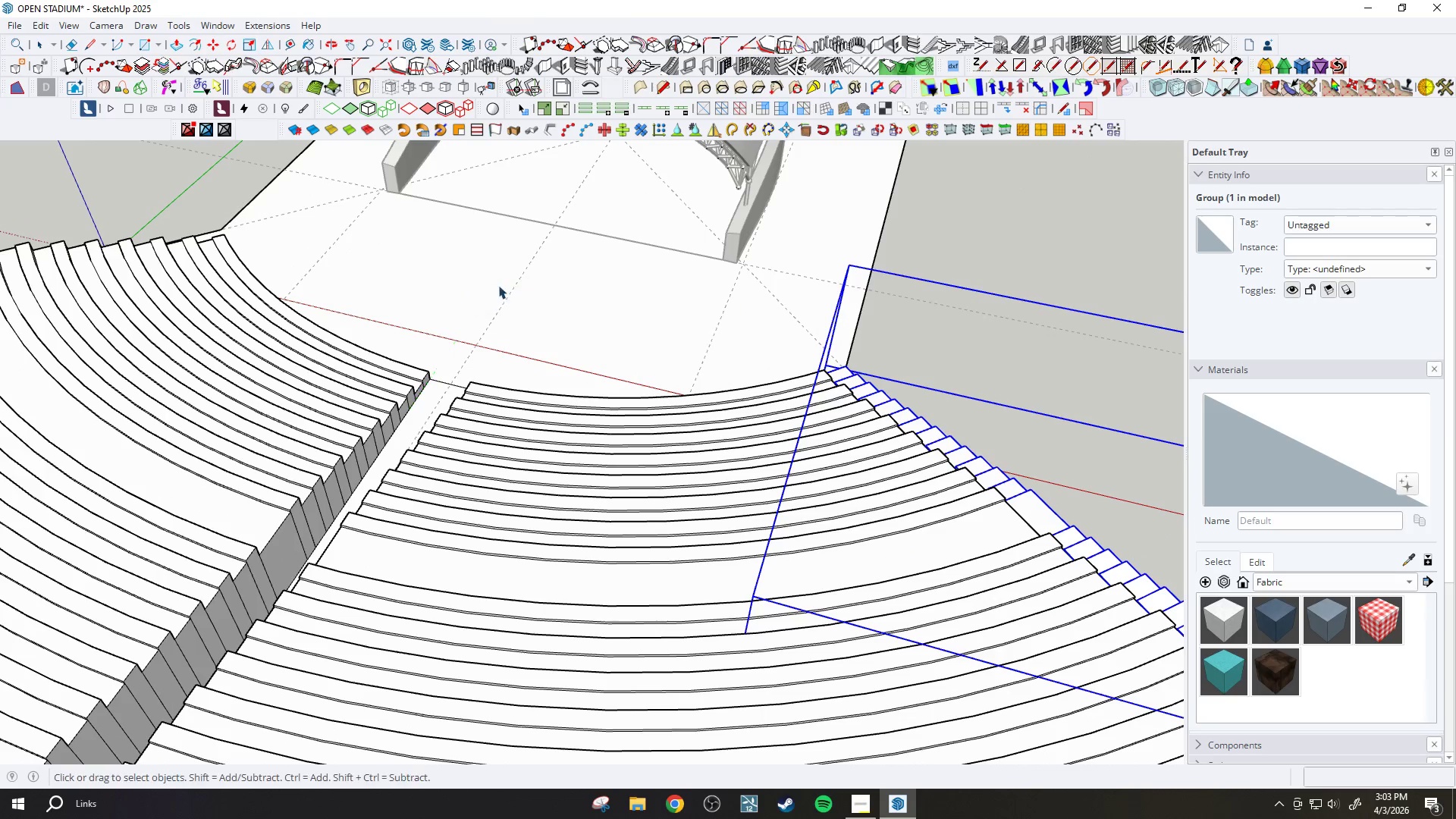 
key(Escape)
 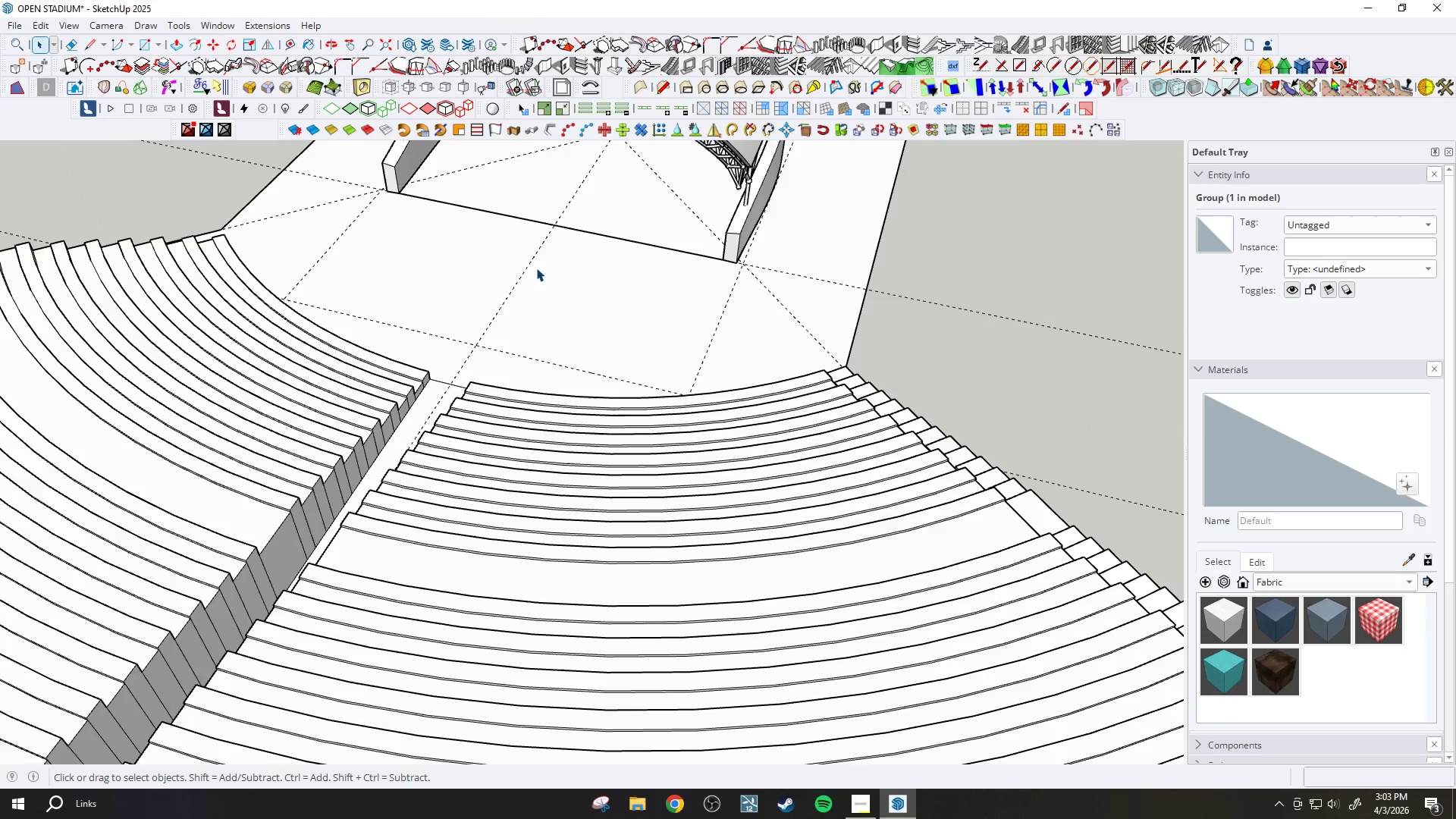 
key(Escape)
 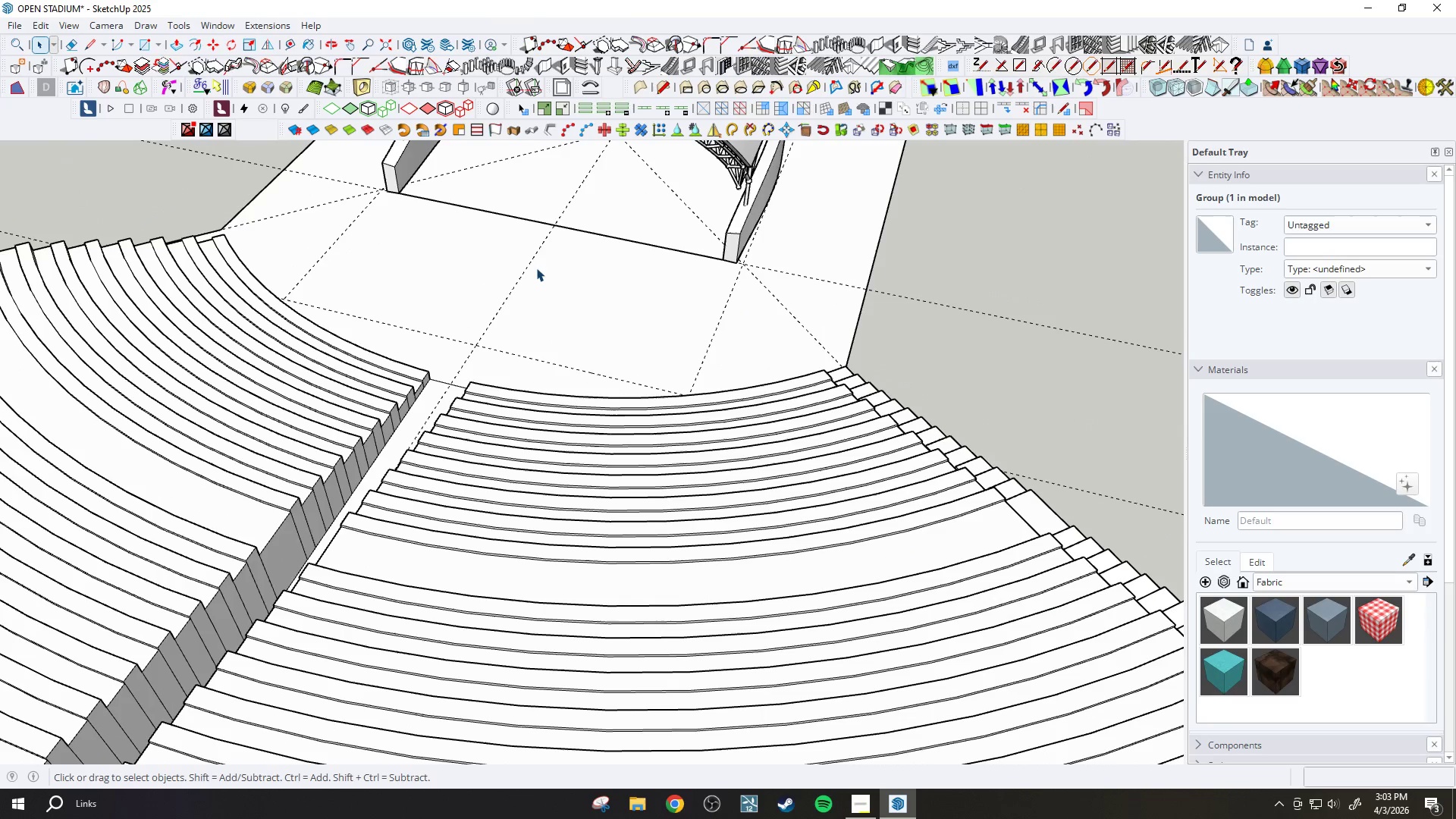 
key(Escape)
 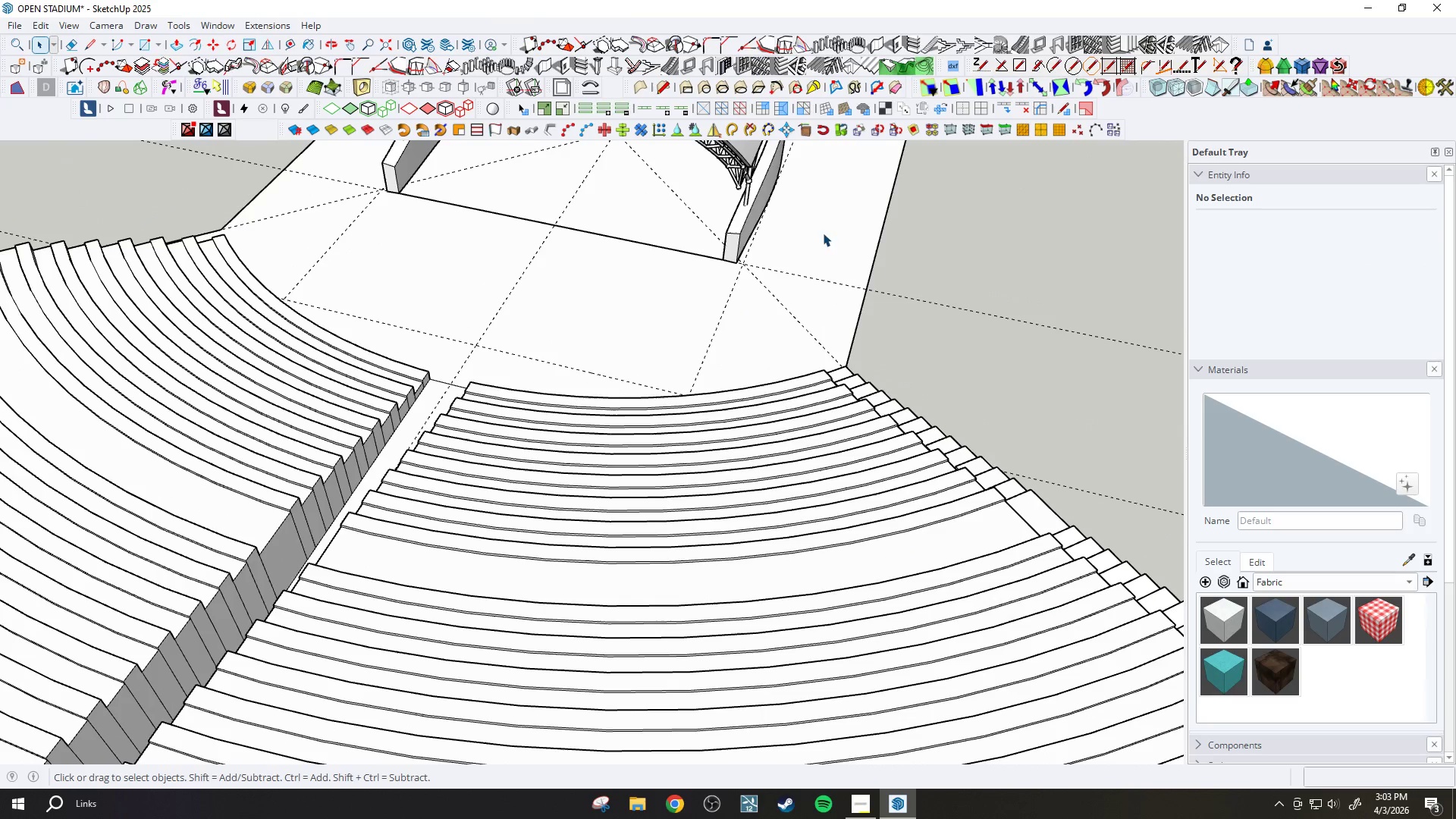 
scroll: coordinate [544, 317], scroll_direction: down, amount: 10.0
 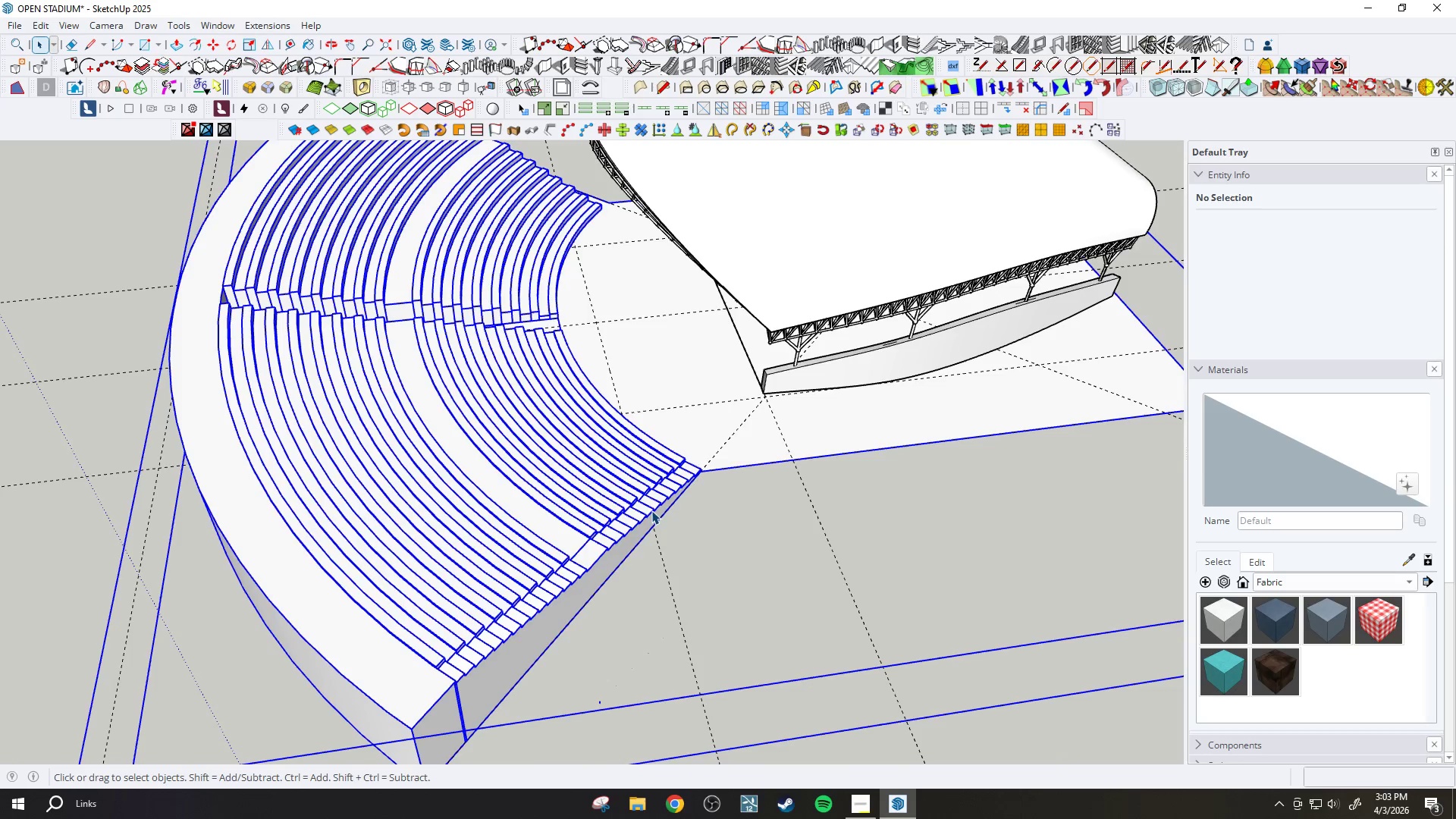 
left_click([656, 499])
 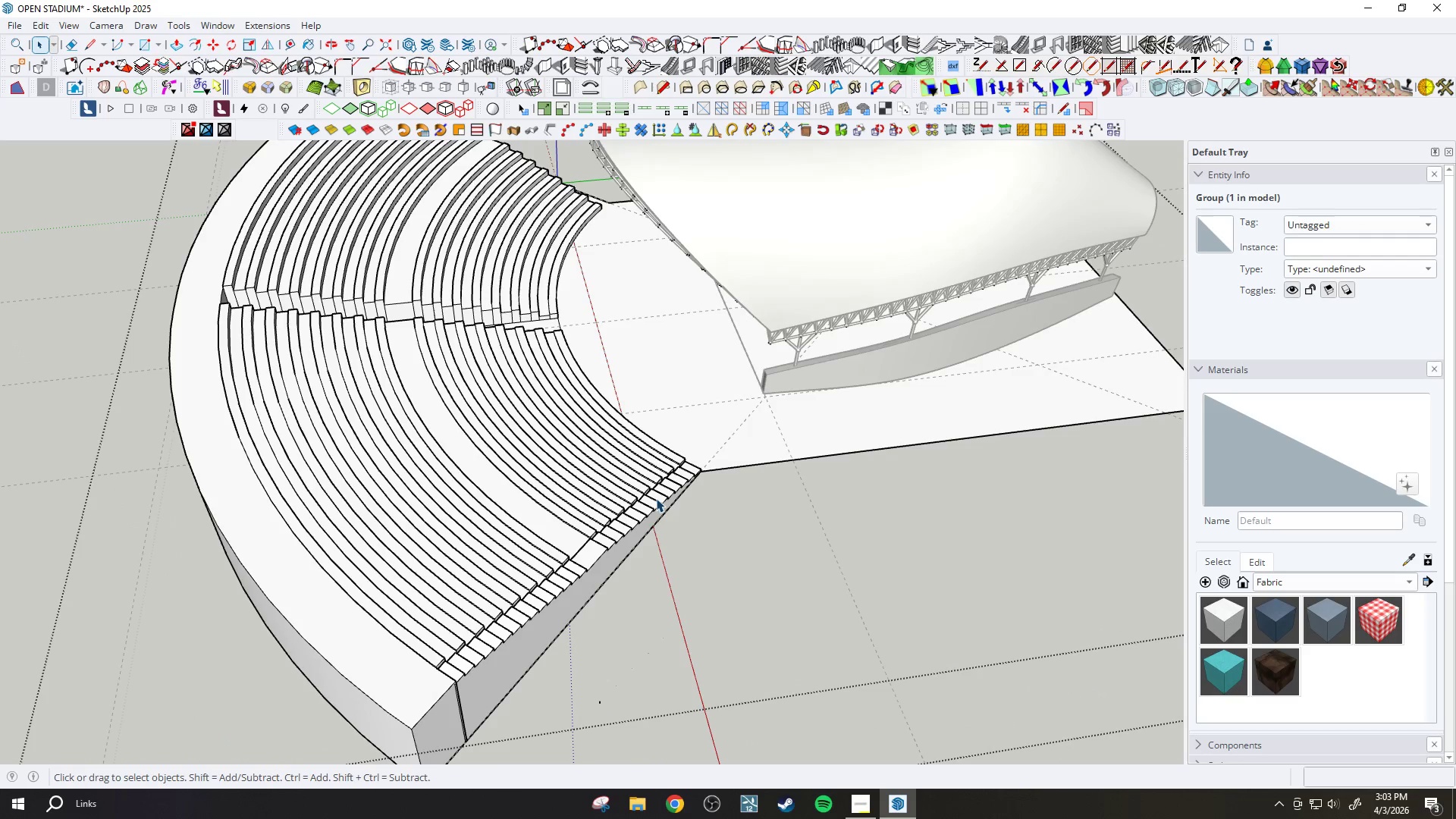 
triple_click([656, 498])
 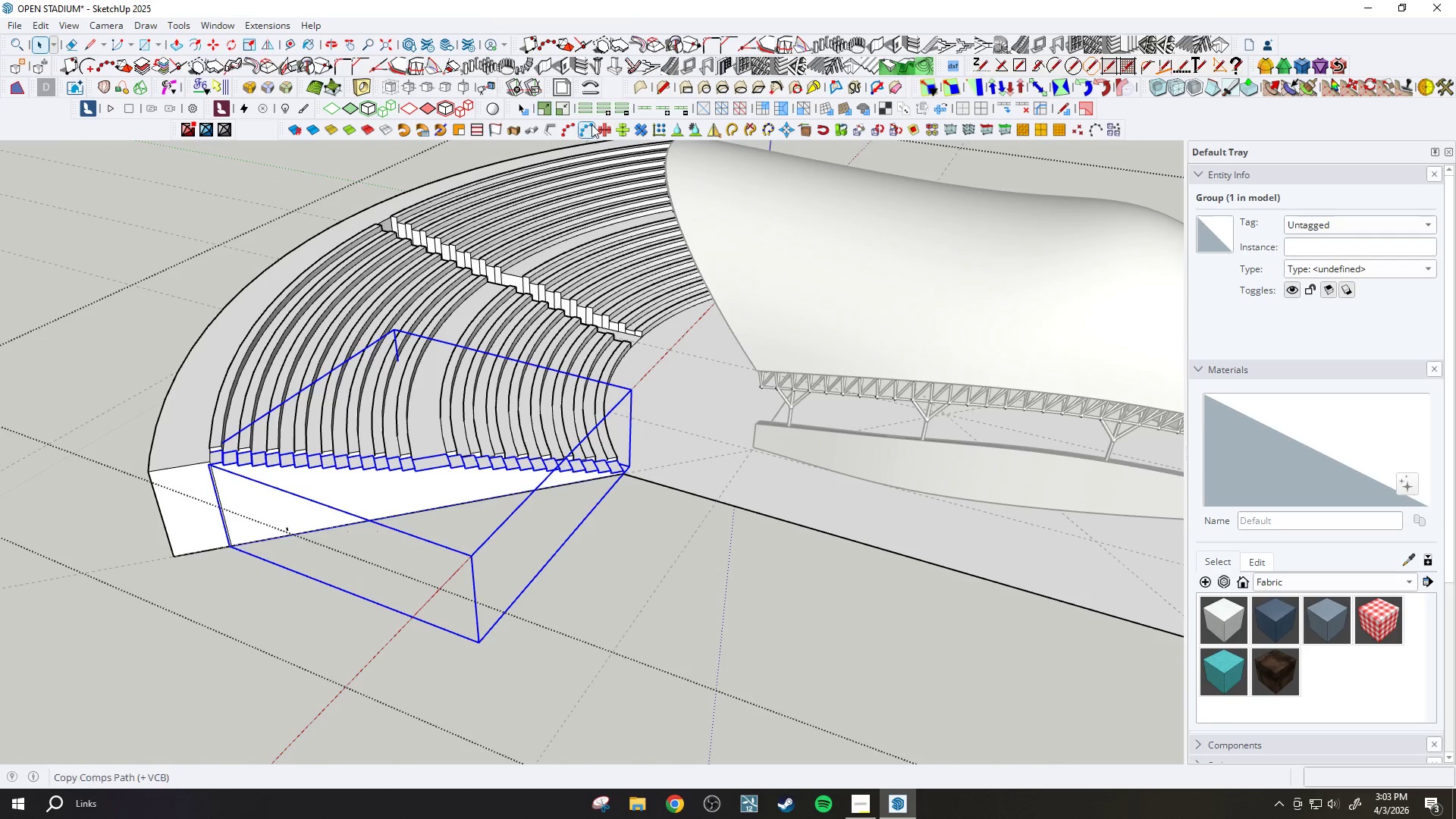 
left_click([717, 130])
 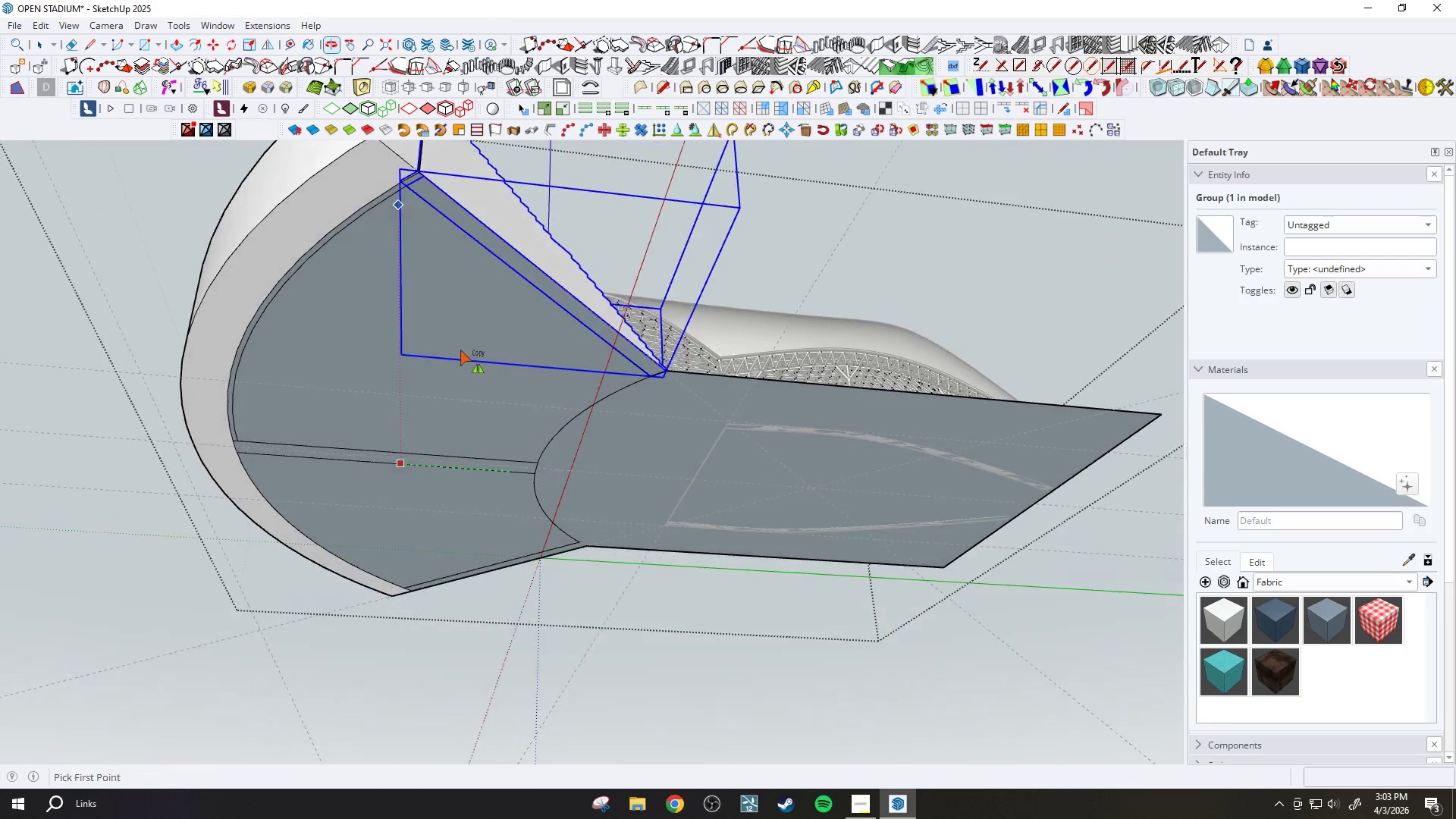 
scroll: coordinate [560, 480], scroll_direction: up, amount: 2.0
 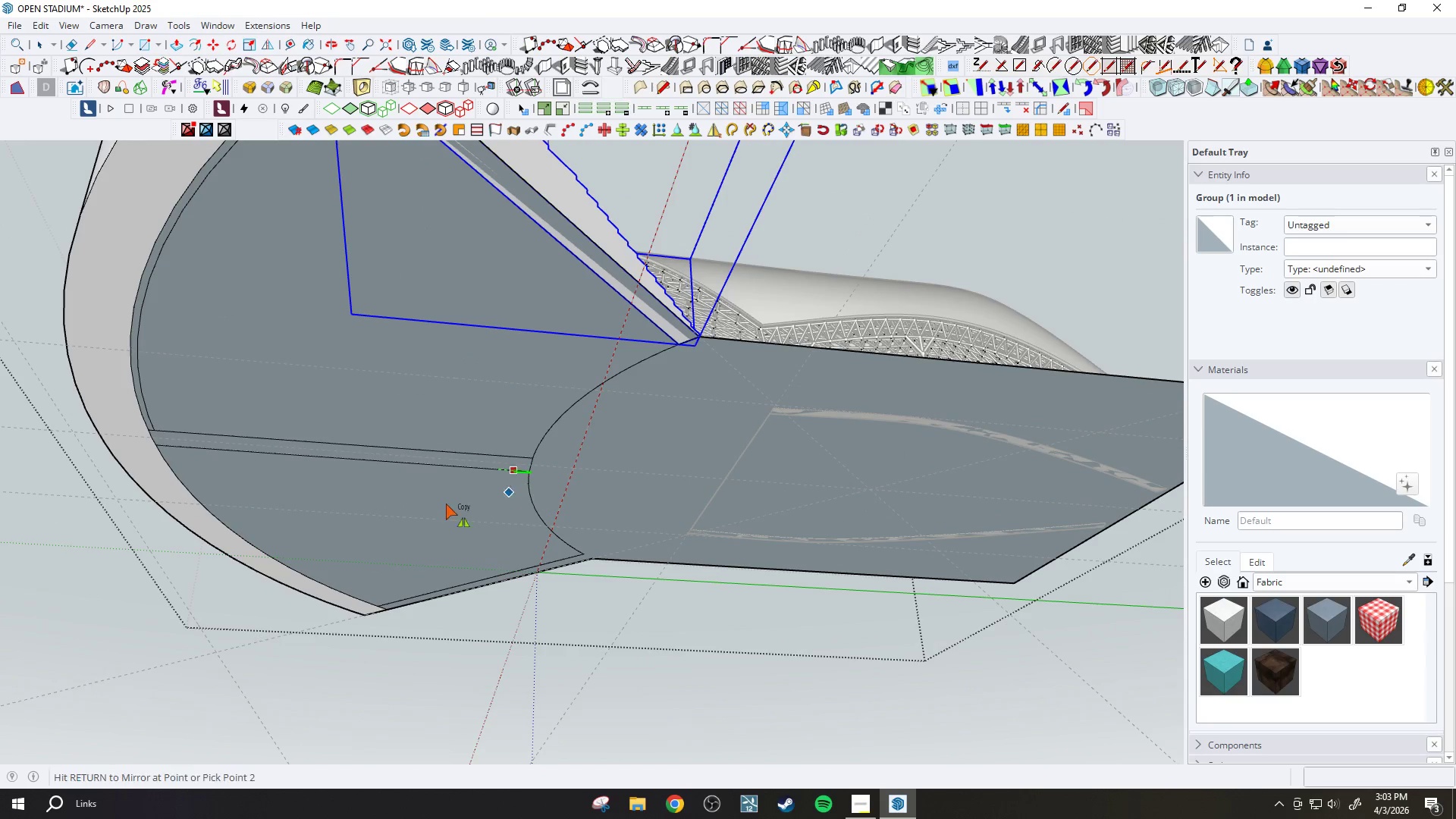 
scroll: coordinate [431, 501], scroll_direction: down, amount: 4.0
 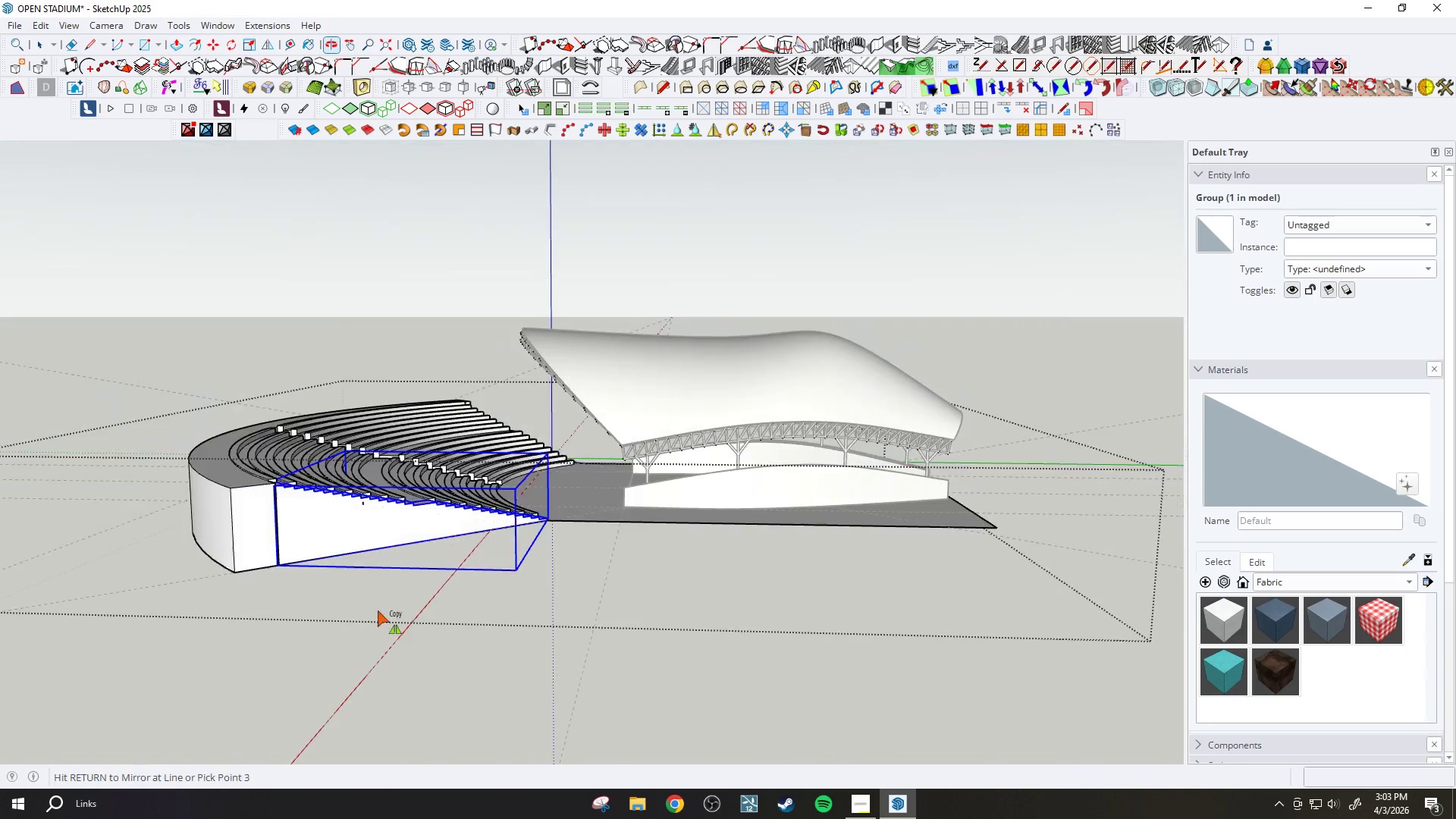 
key(Space)
 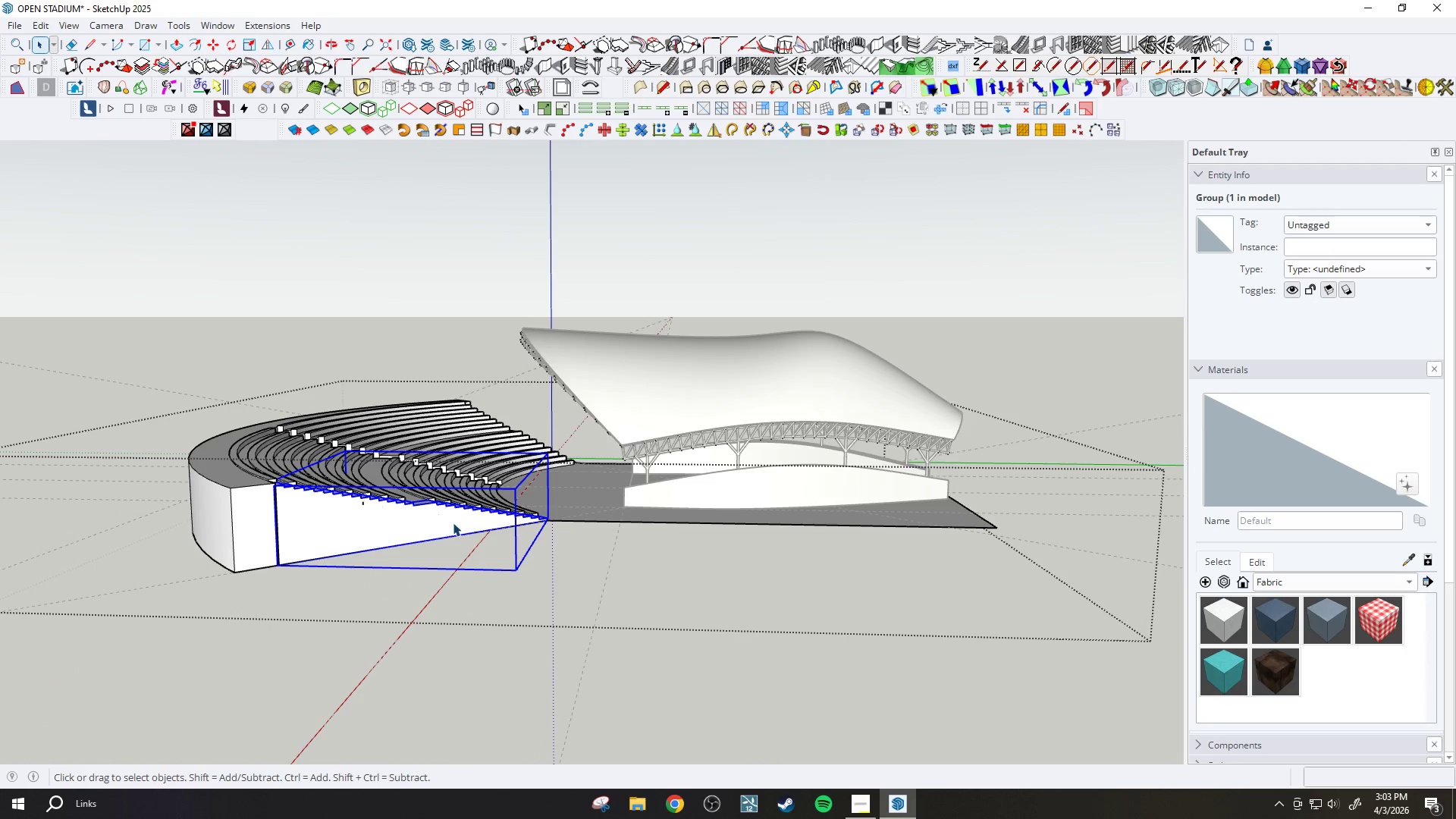 
key(Escape)
 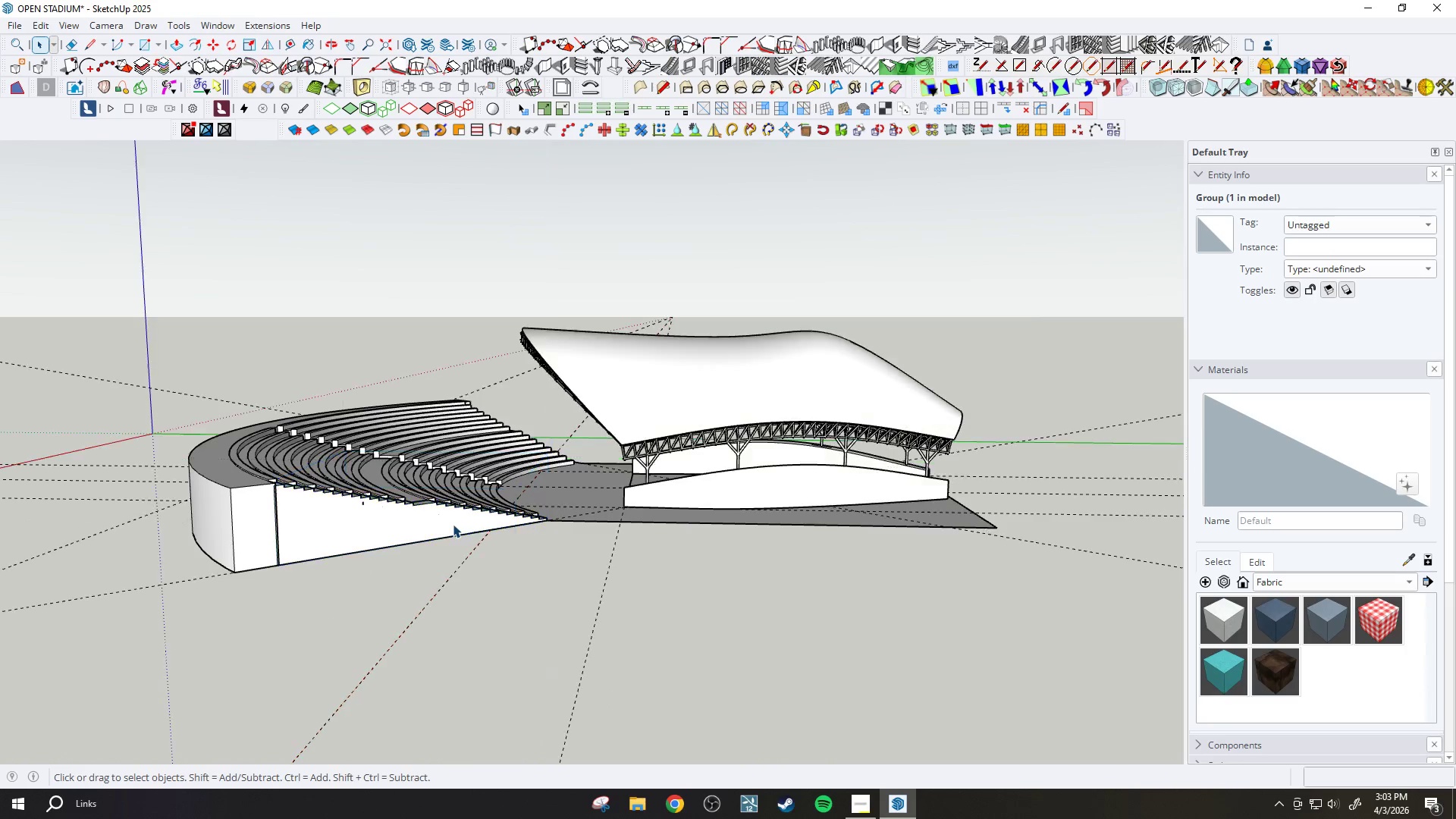 
key(Escape)
 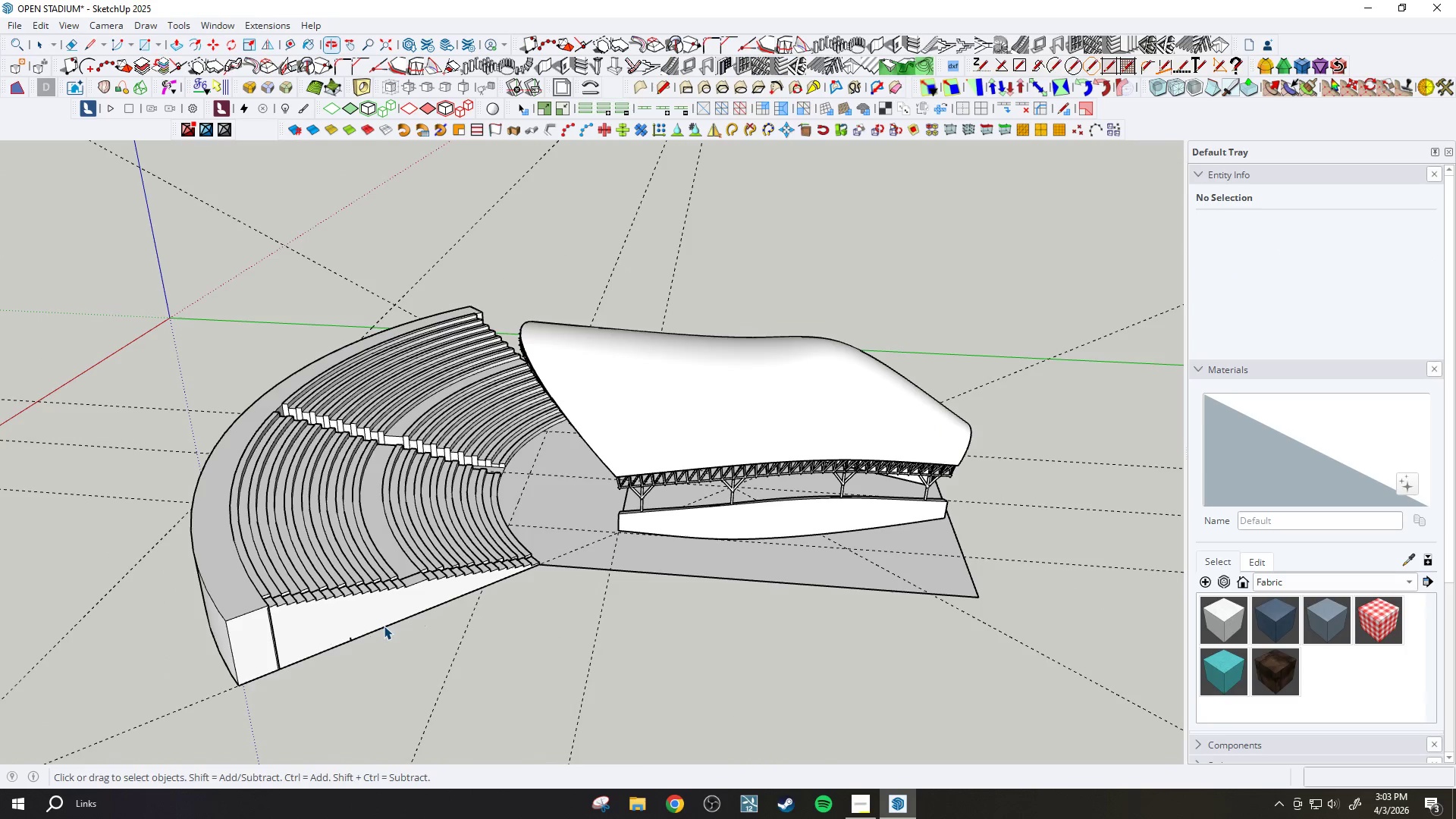 
left_click([379, 600])
 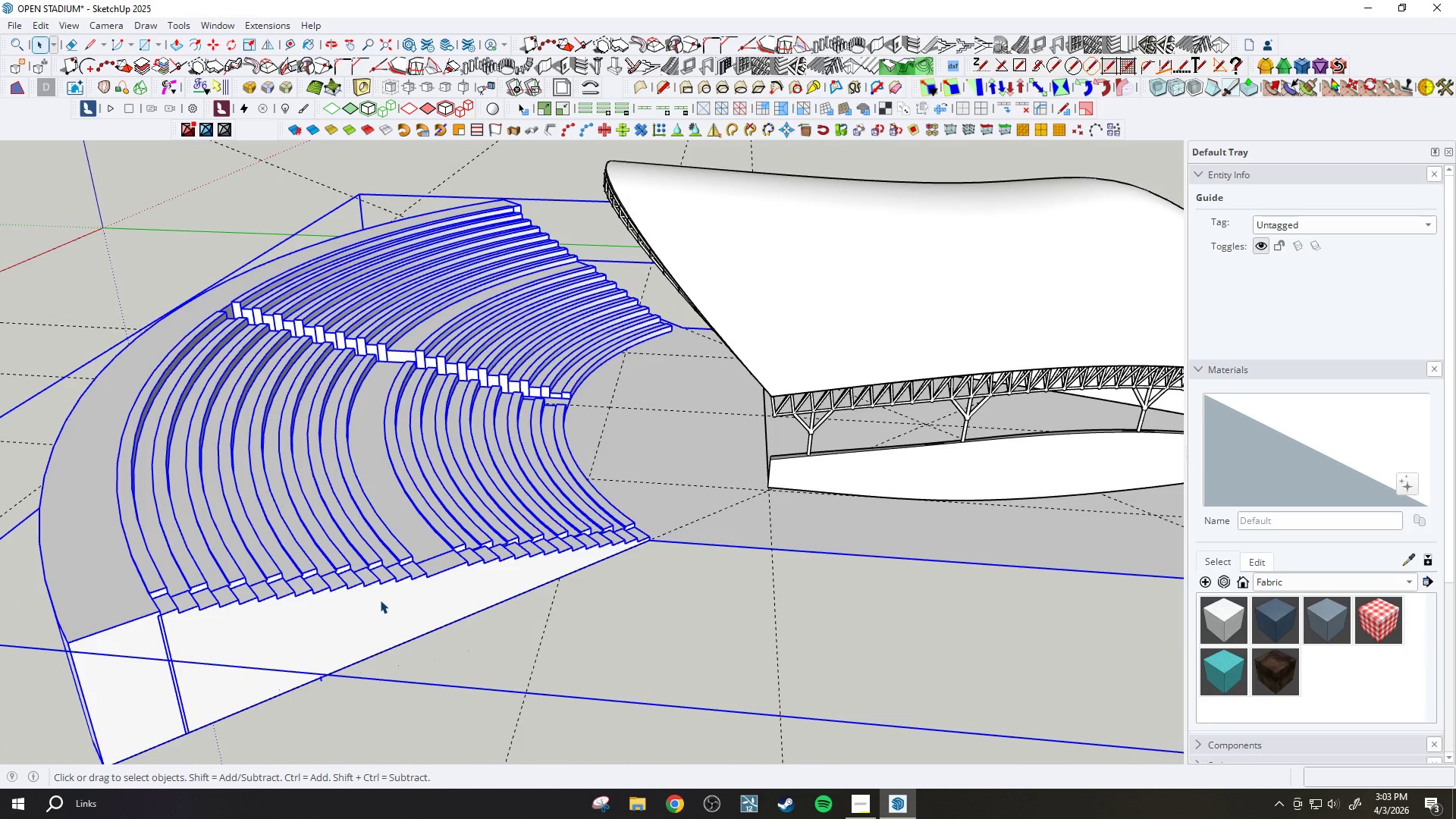 
double_click([380, 599])
 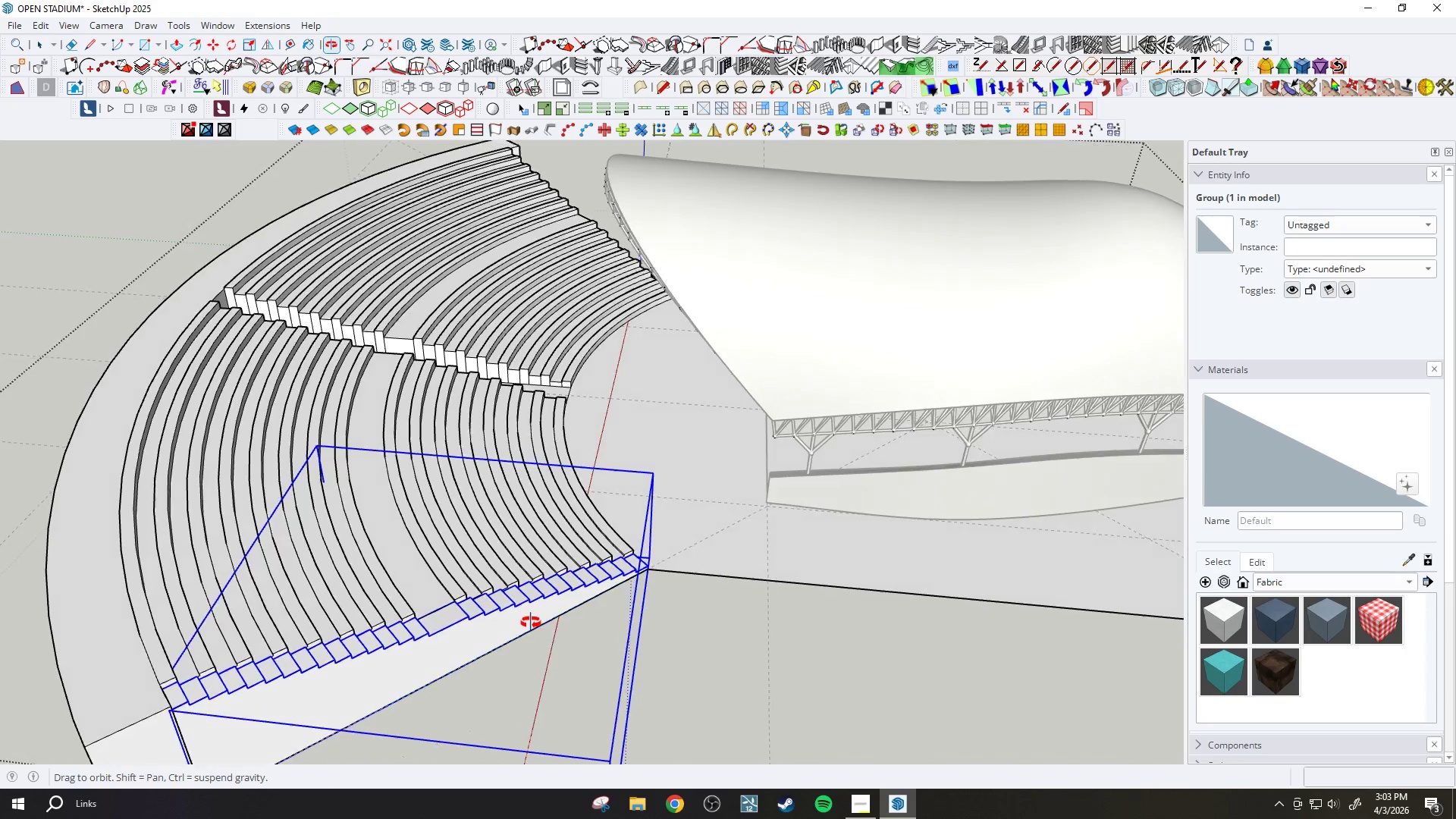 
scroll: coordinate [379, 600], scroll_direction: up, amount: 6.0
 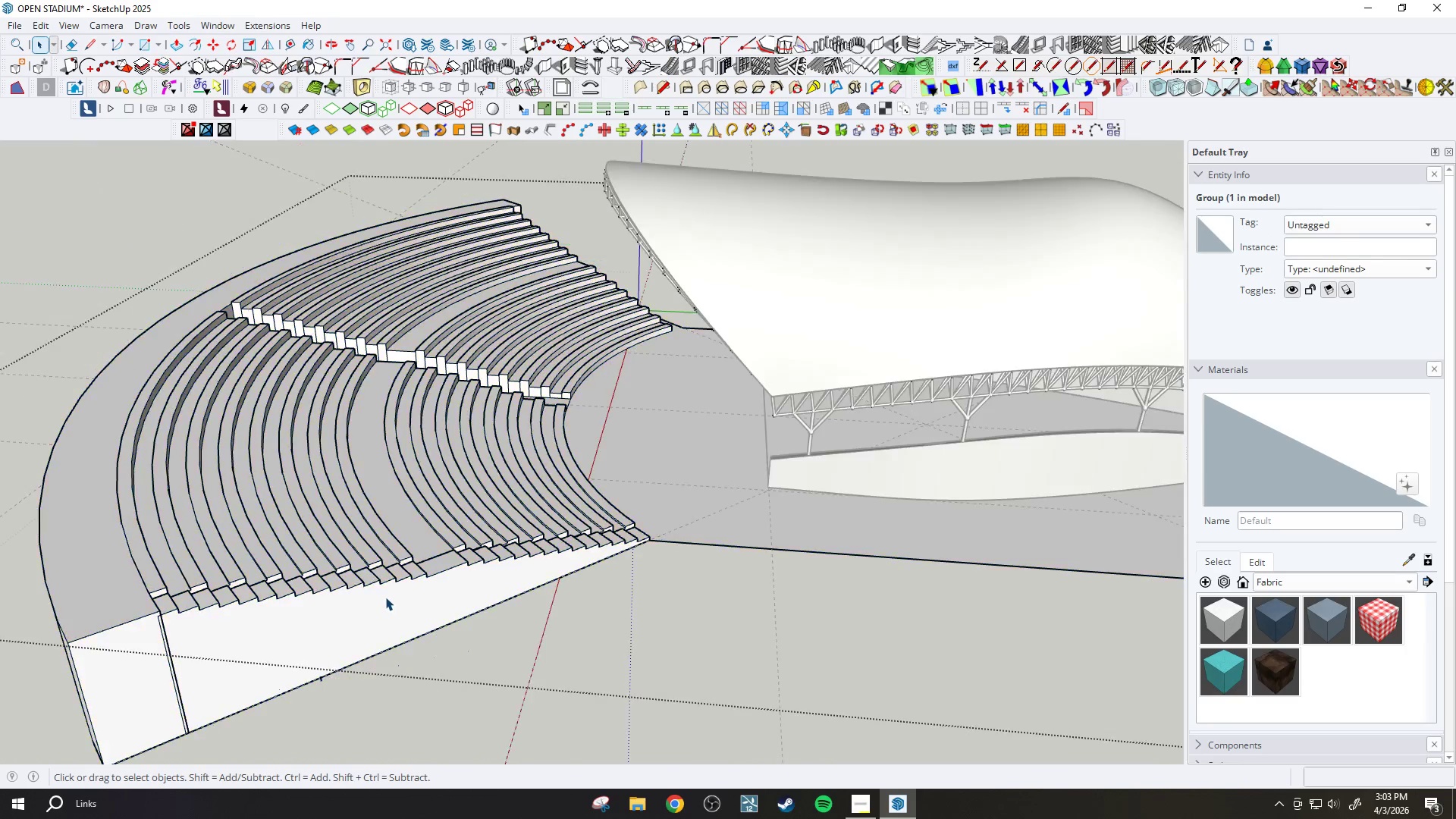 
key(M)
 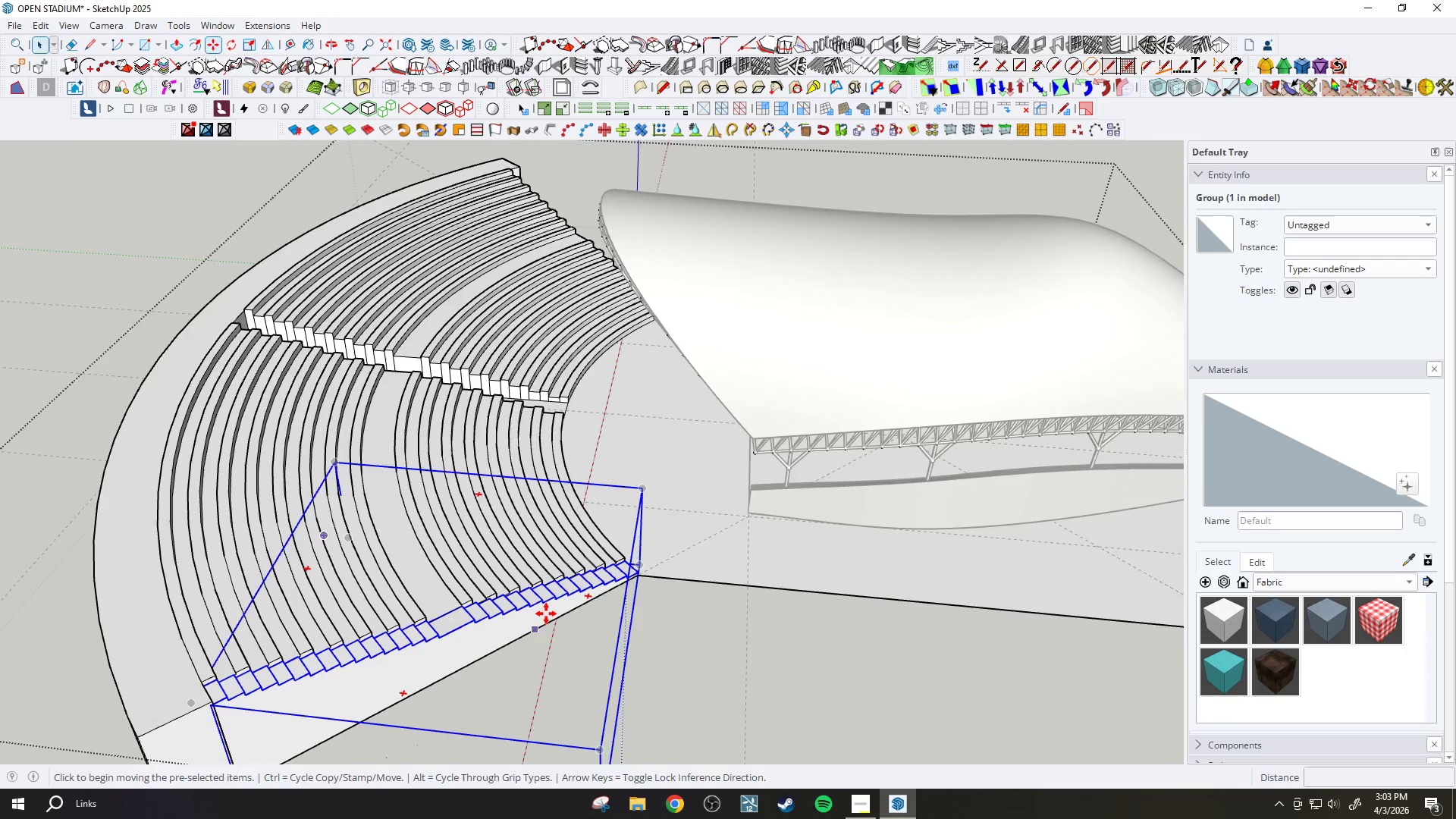 
scroll: coordinate [530, 627], scroll_direction: down, amount: 3.0
 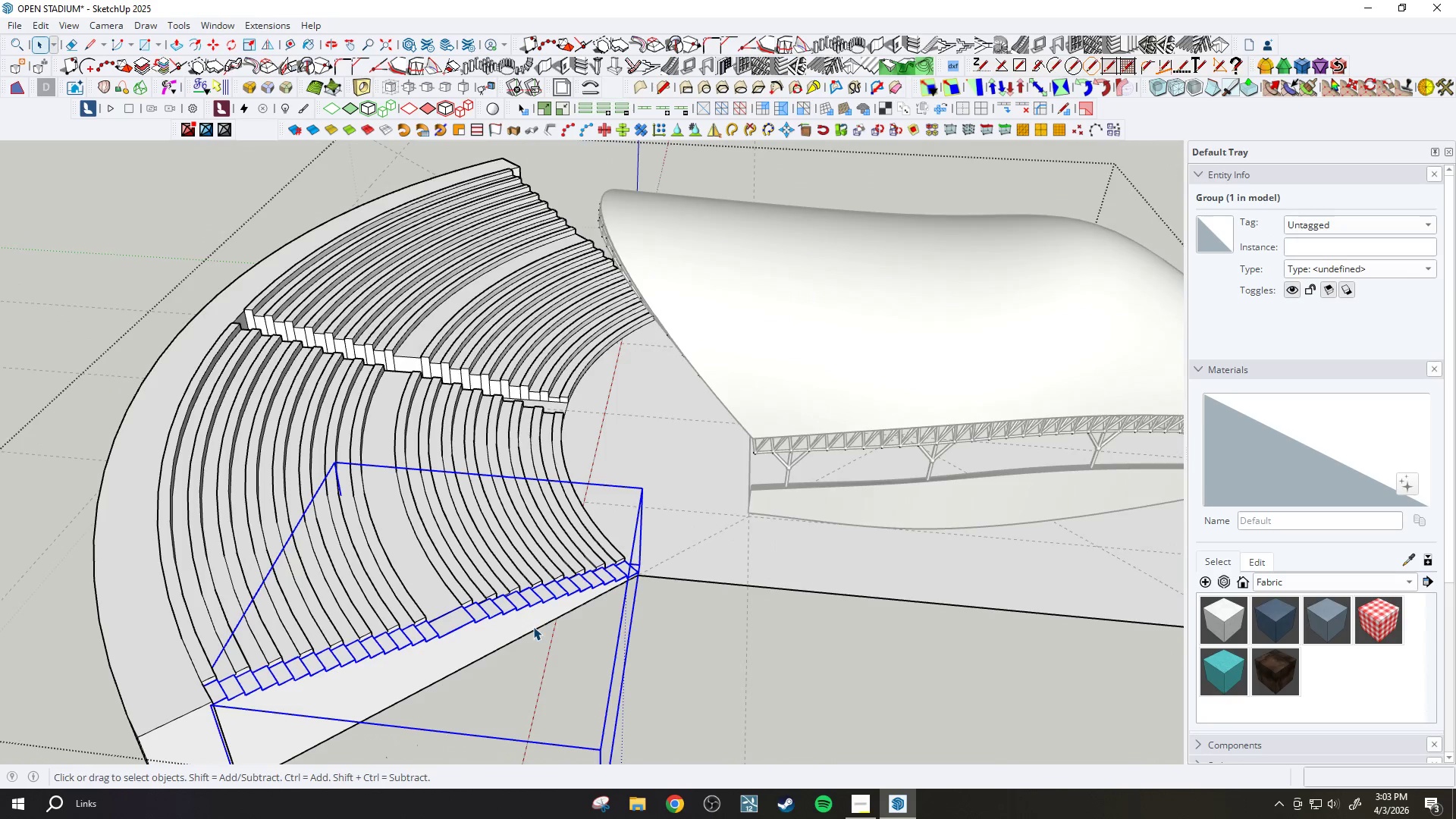 
scroll: coordinate [546, 613], scroll_direction: up, amount: 1.0
 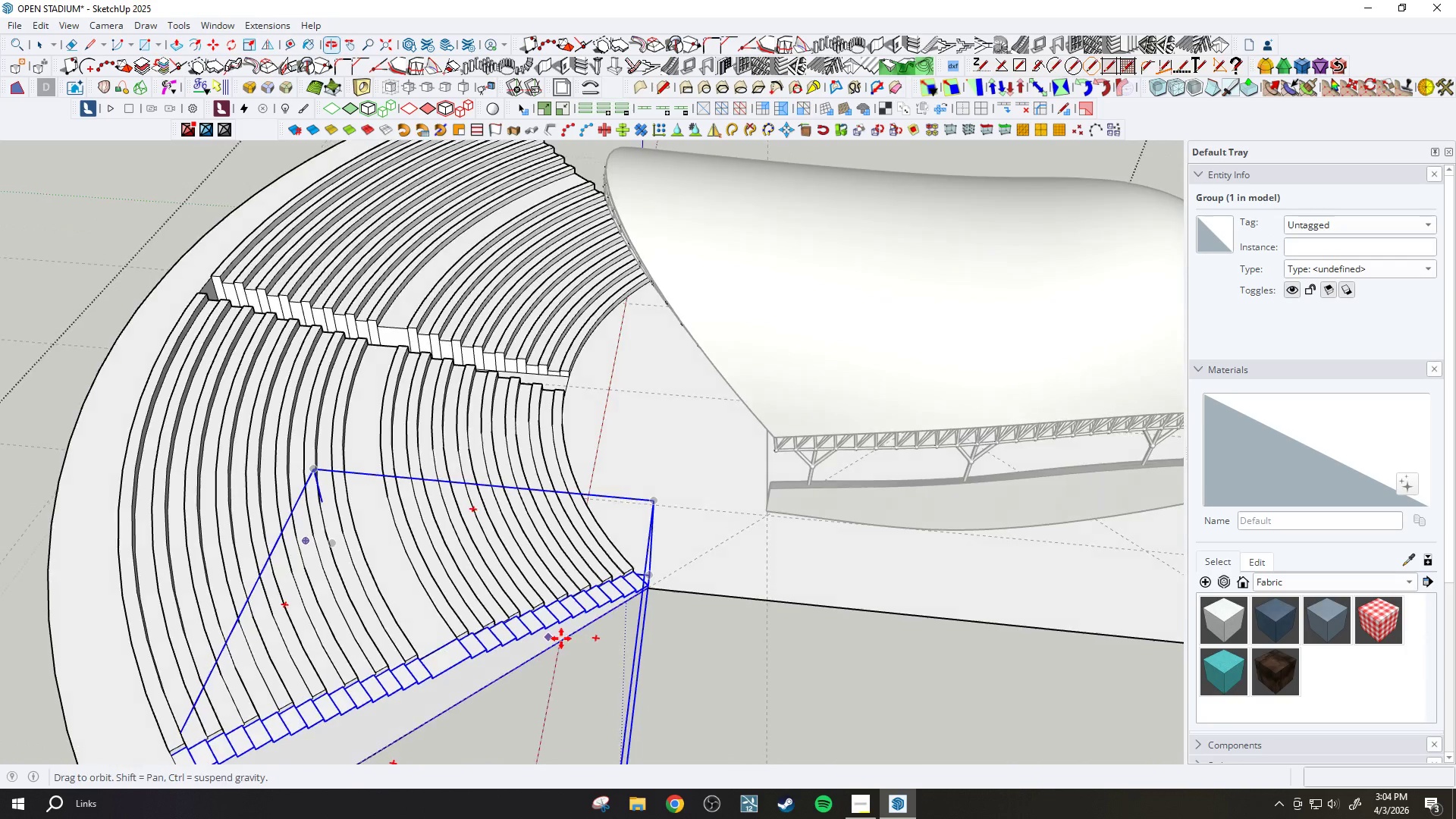 
key(Control+ControlLeft)
 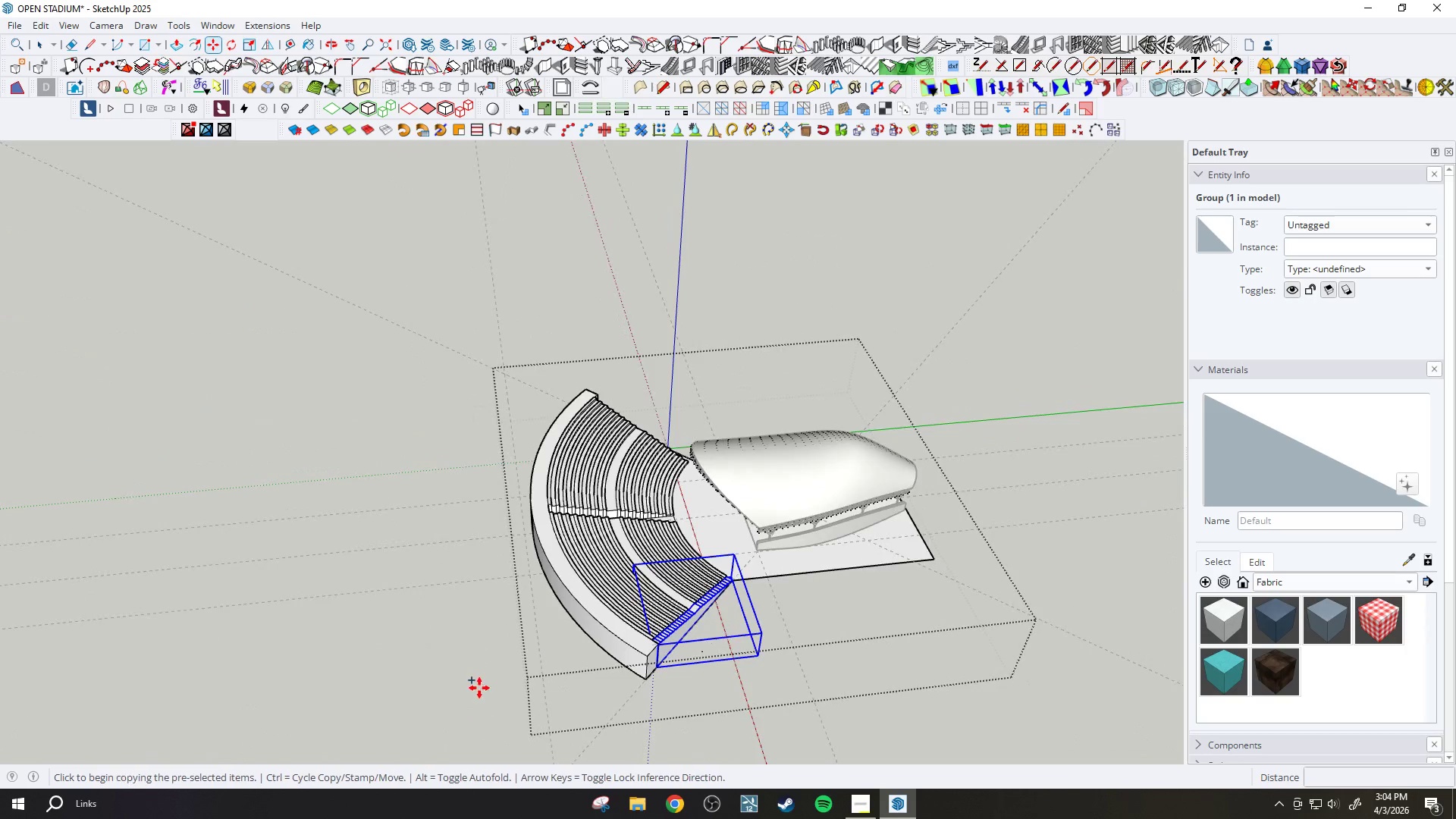 
left_click_drag(start_coordinate=[479, 688], to_coordinate=[482, 661])
 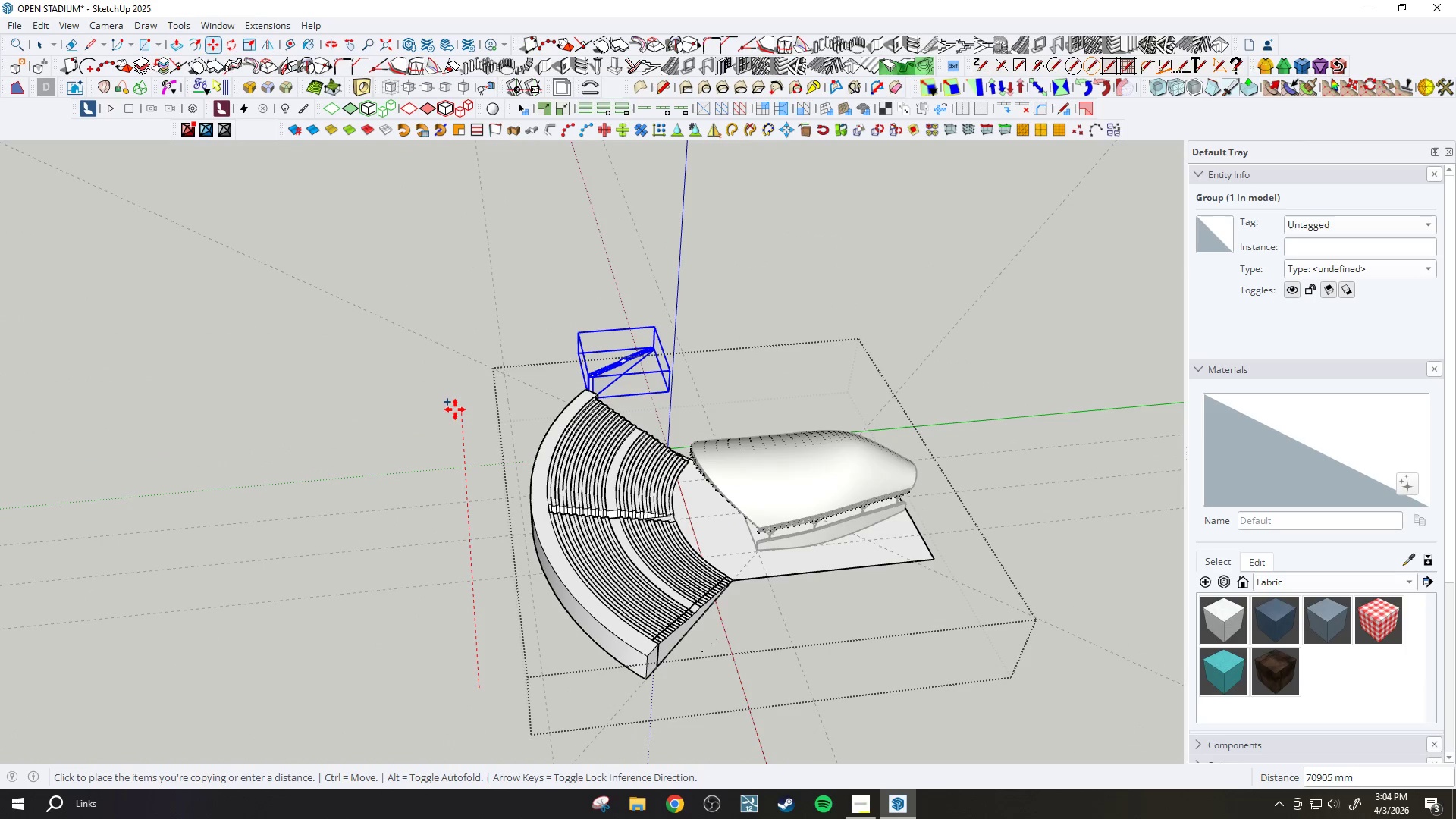 
scroll: coordinate [802, 570], scroll_direction: down, amount: 14.0
 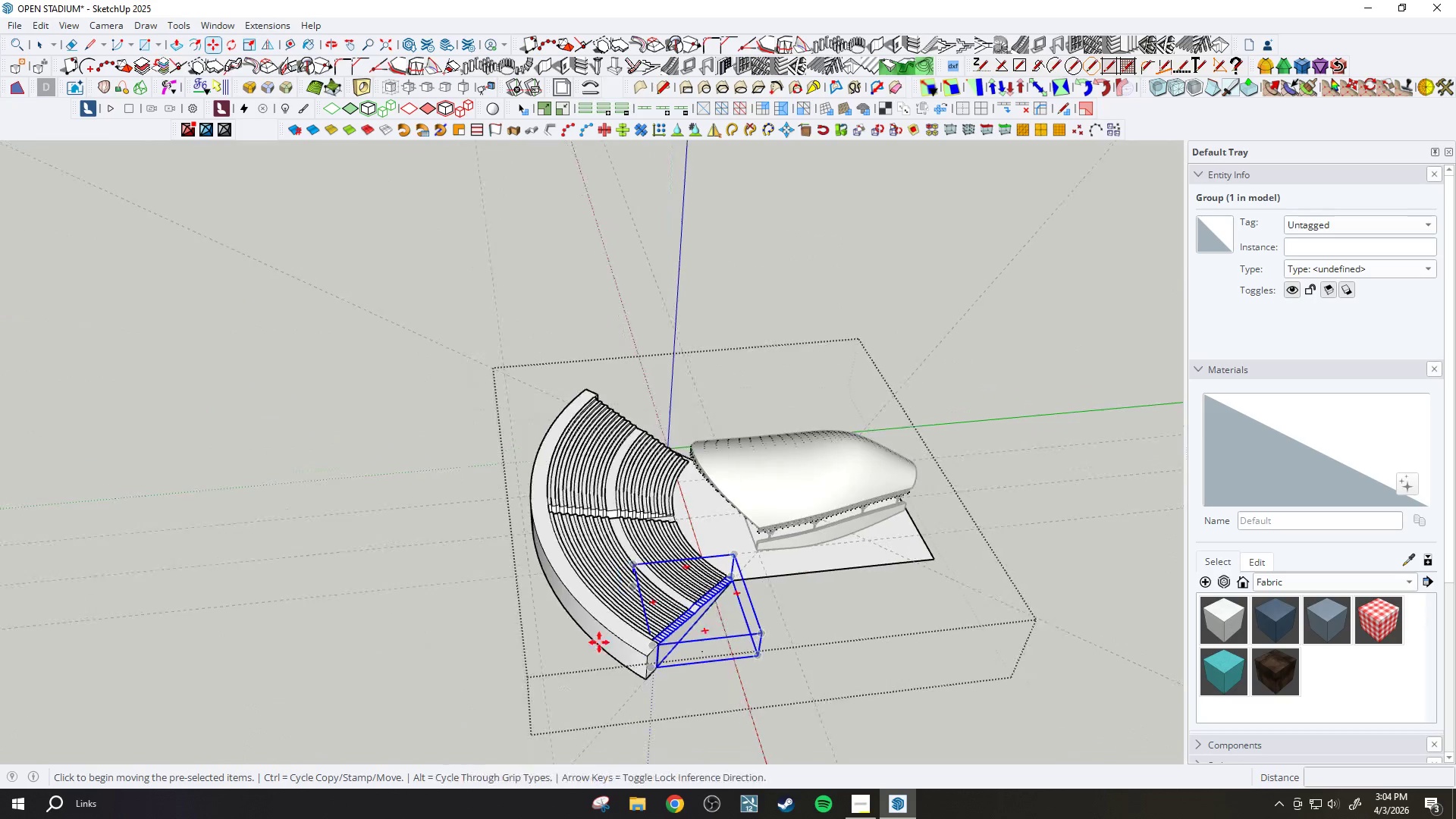 
left_click([455, 410])
 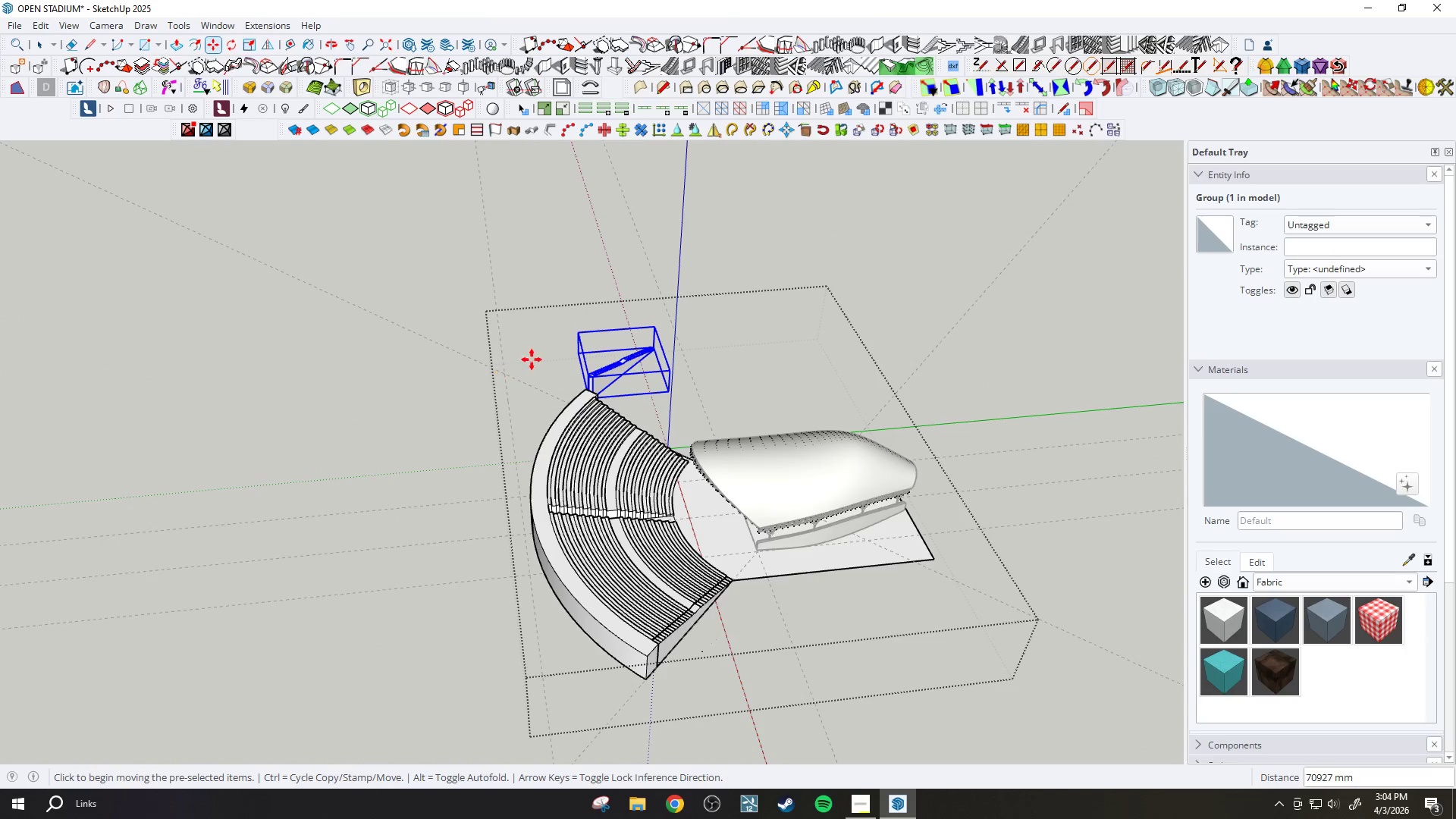 
key(S)
 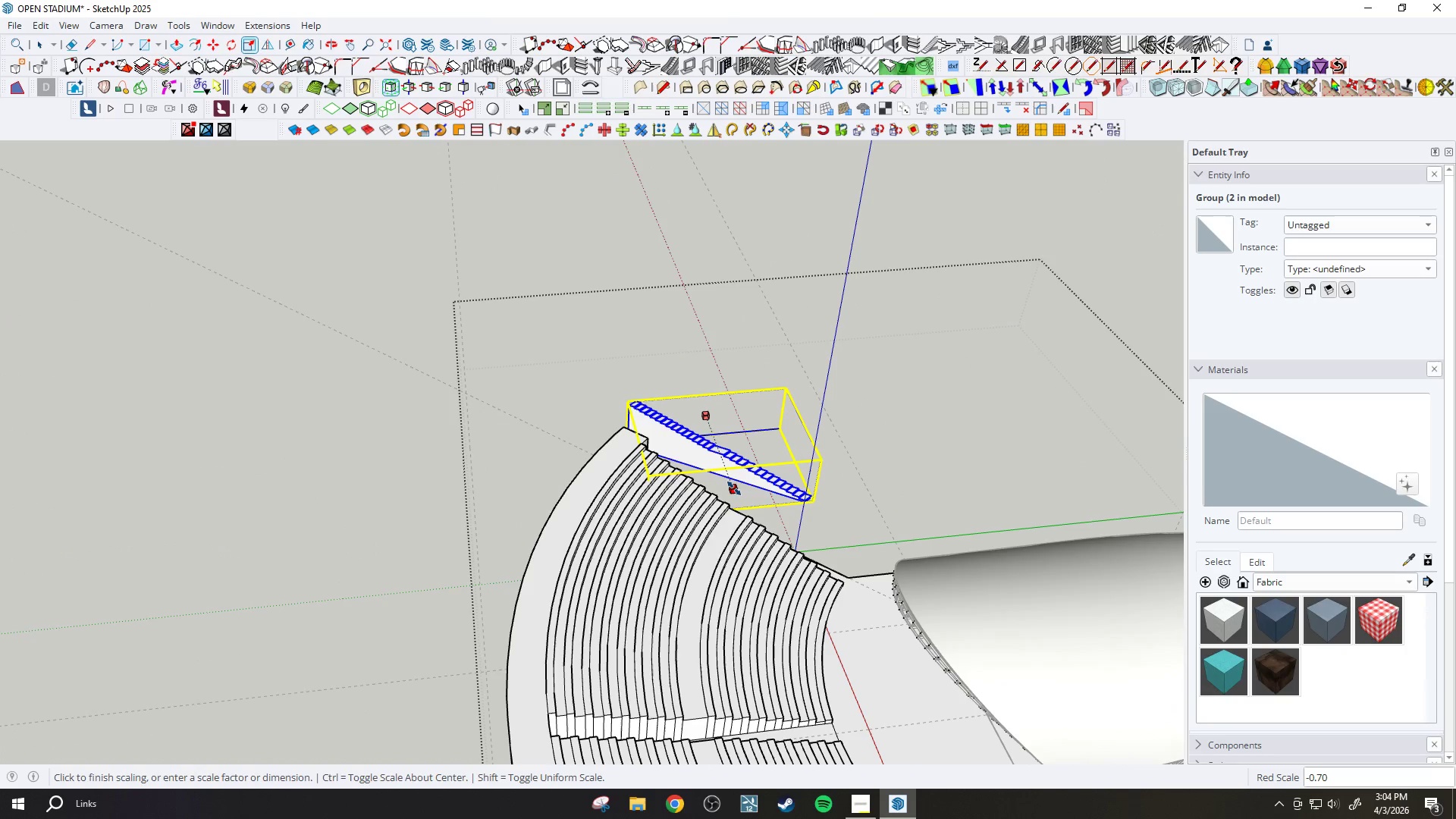 
scroll: coordinate [554, 353], scroll_direction: up, amount: 9.0
 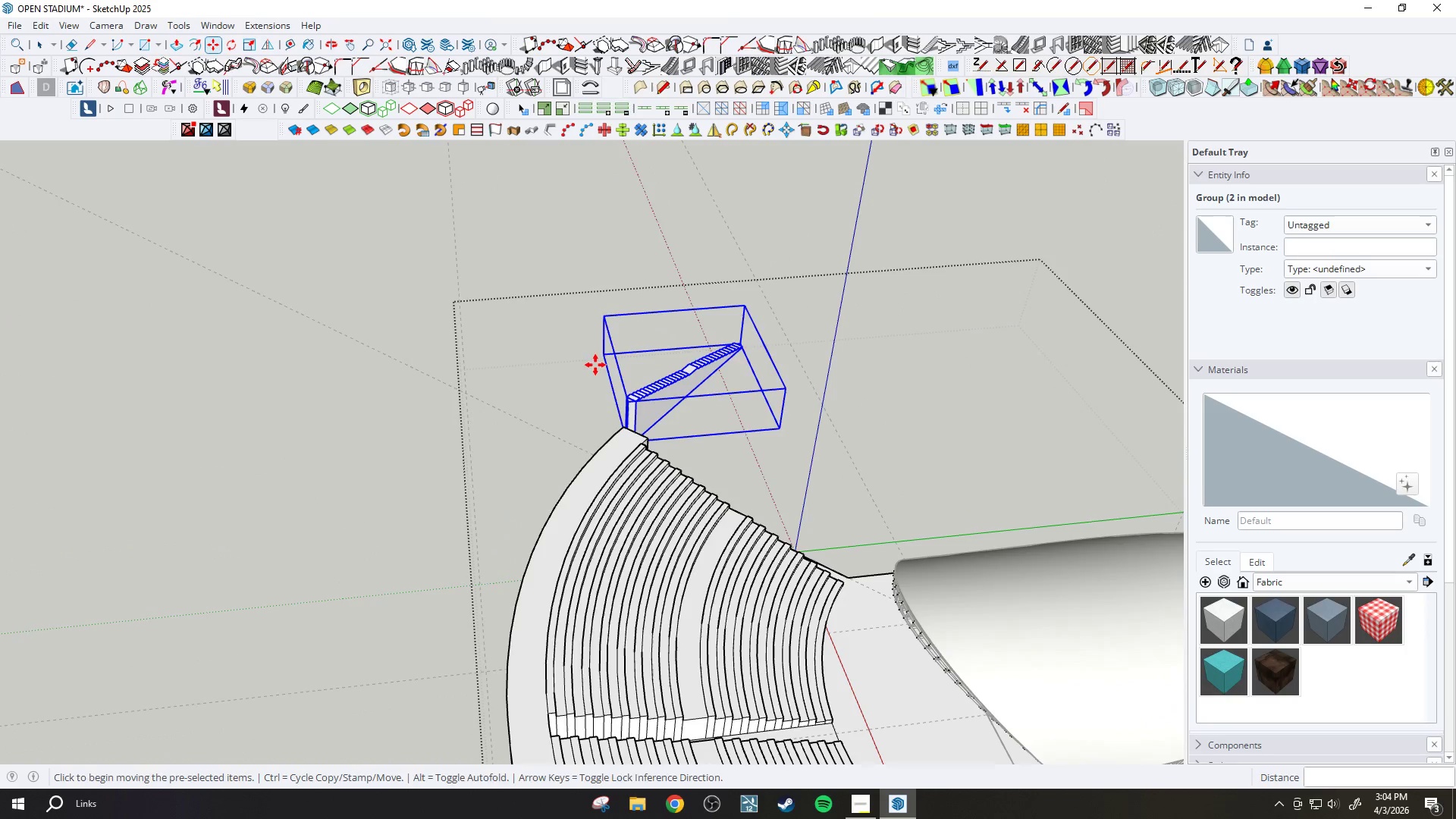 
key(Minus)
 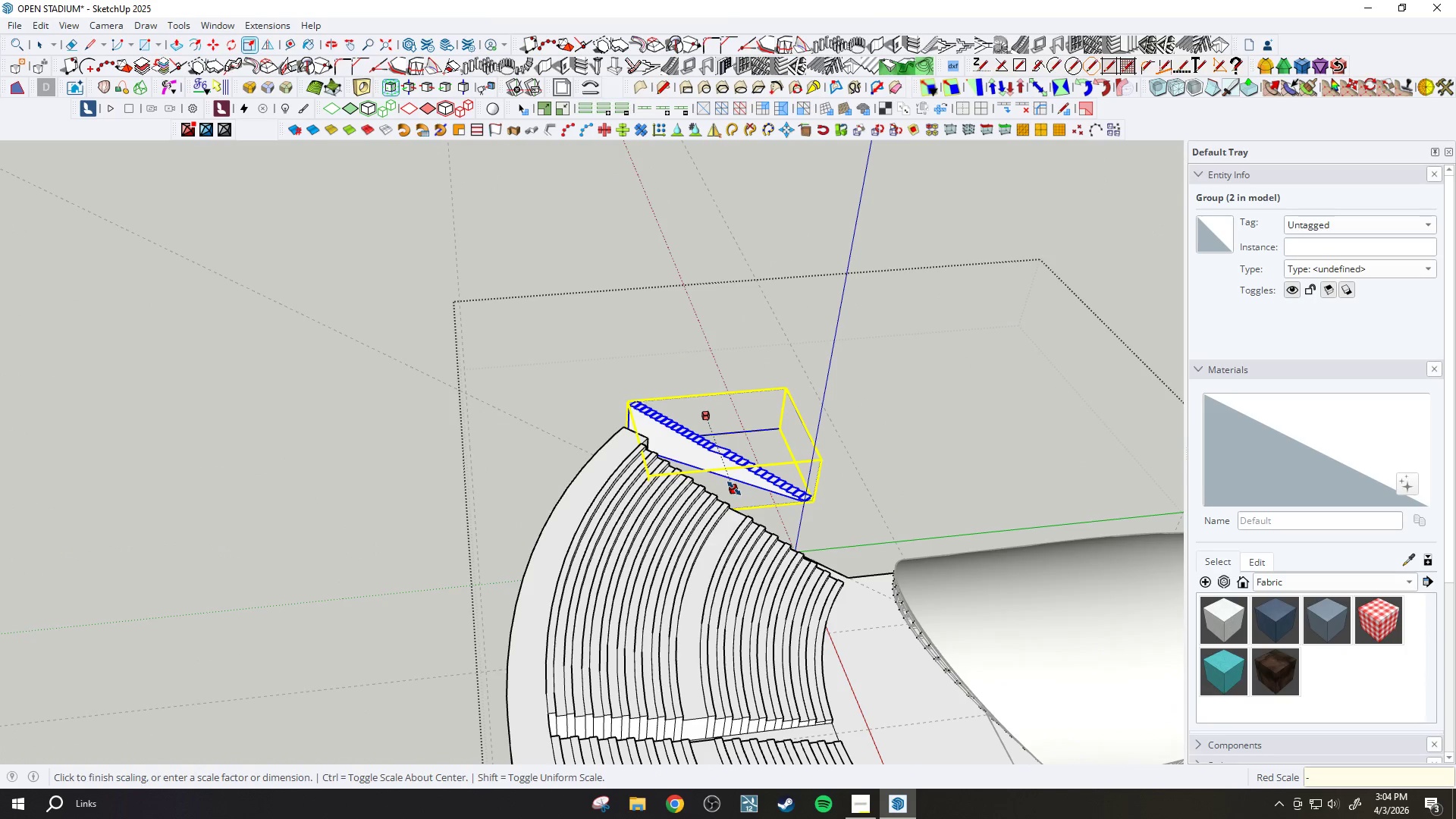 
key(1)
 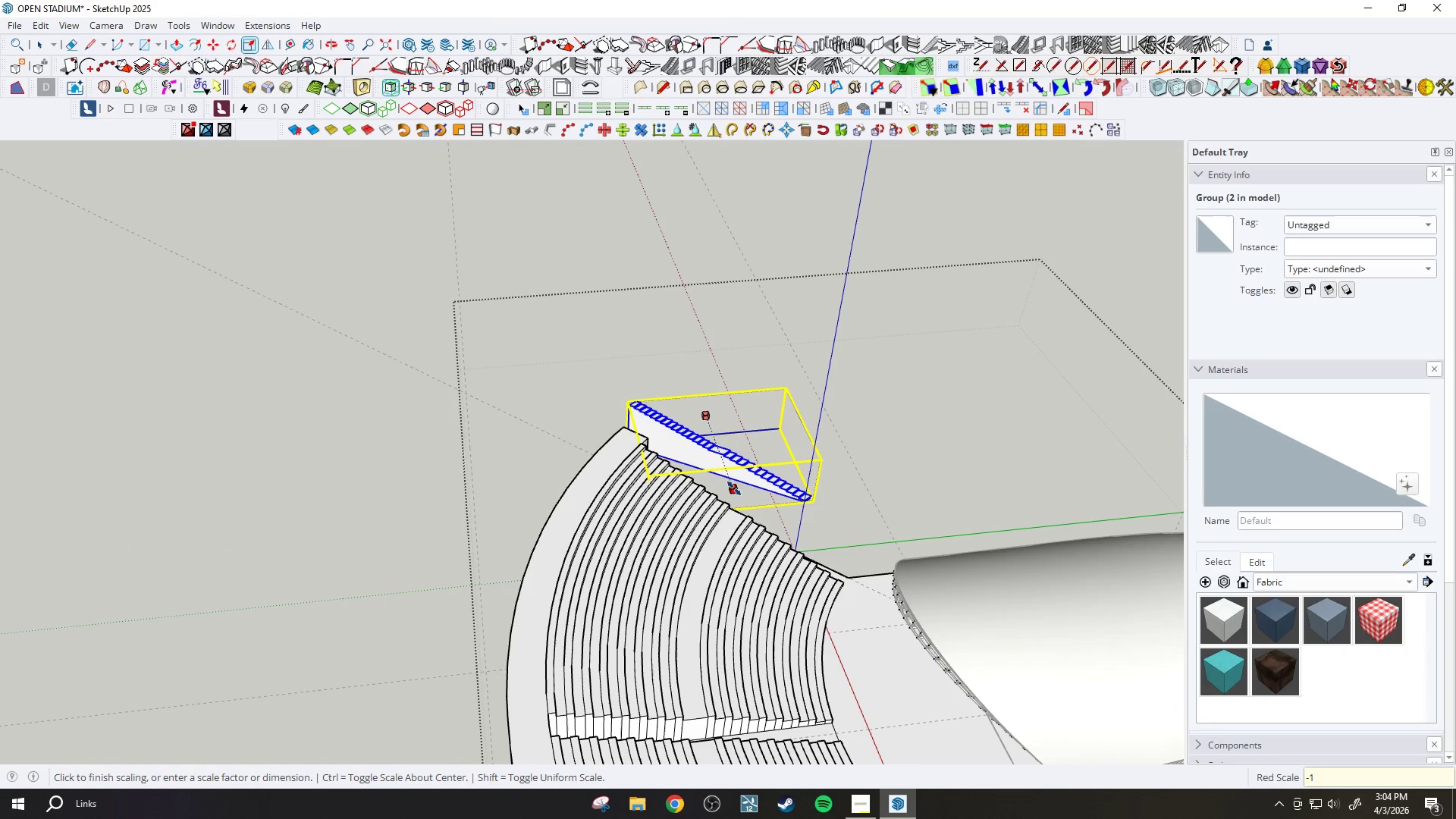 
key(Enter)
 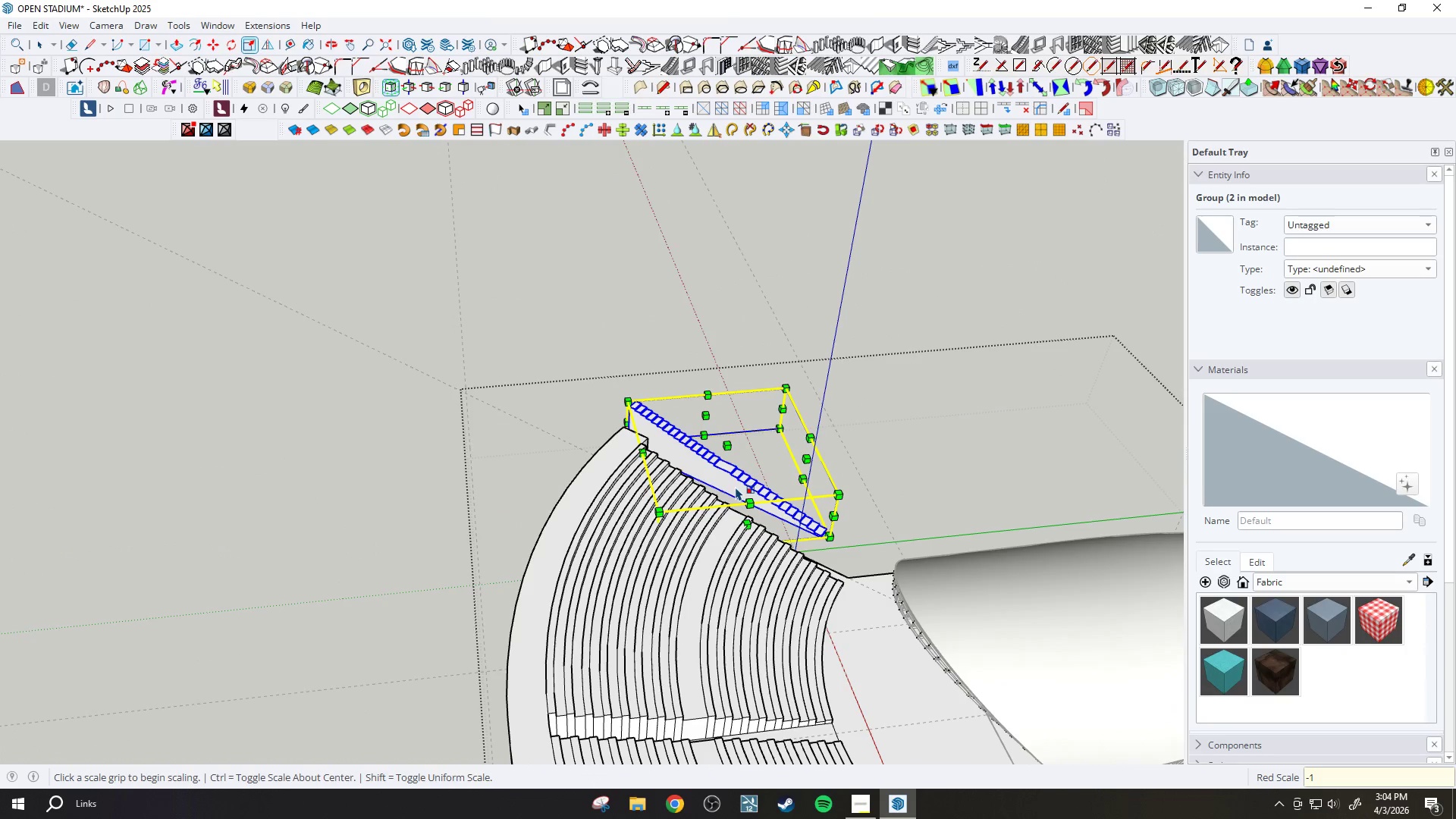 
scroll: coordinate [823, 607], scroll_direction: up, amount: 5.0
 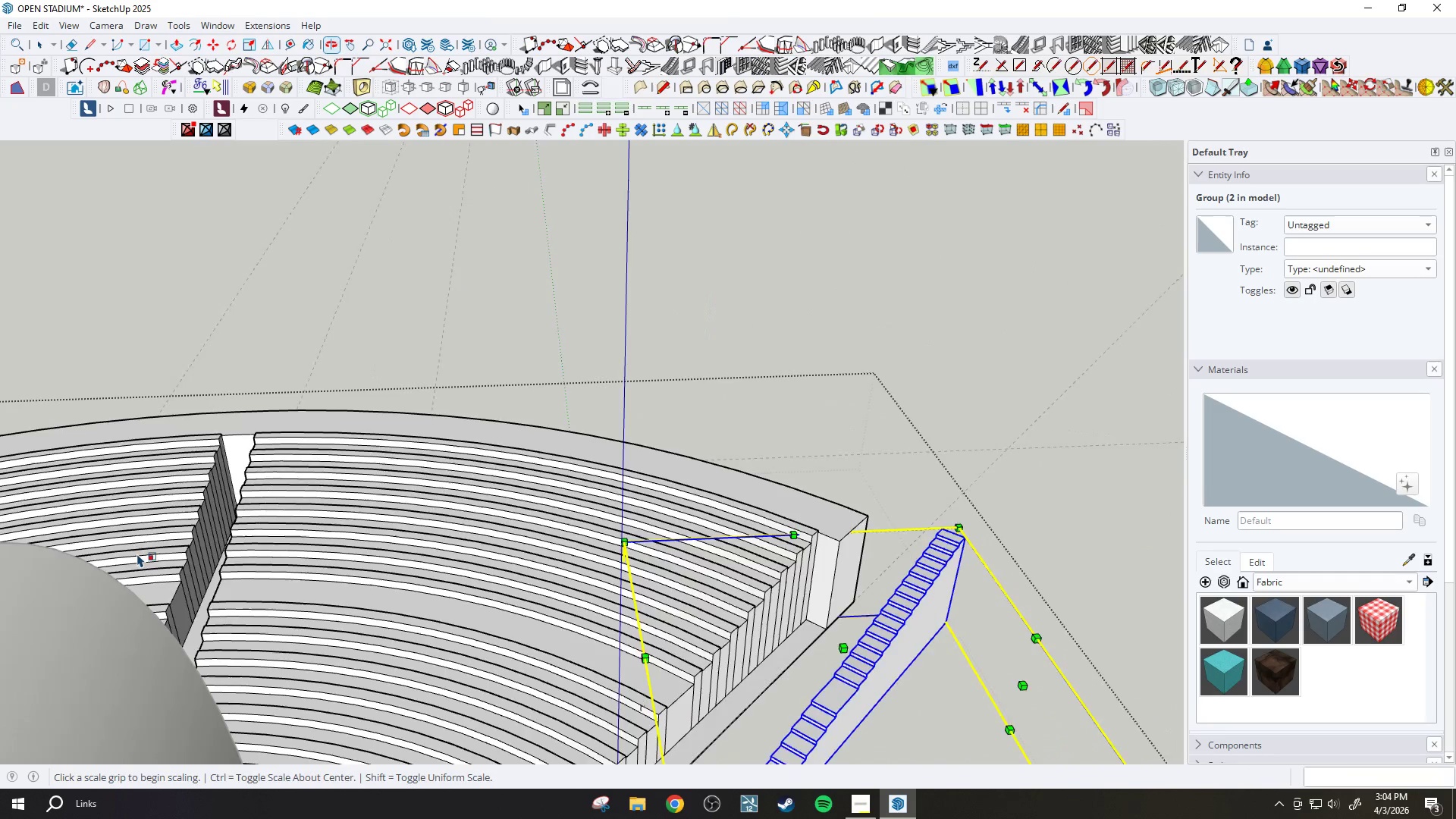 
scroll: coordinate [289, 502], scroll_direction: down, amount: 3.0
 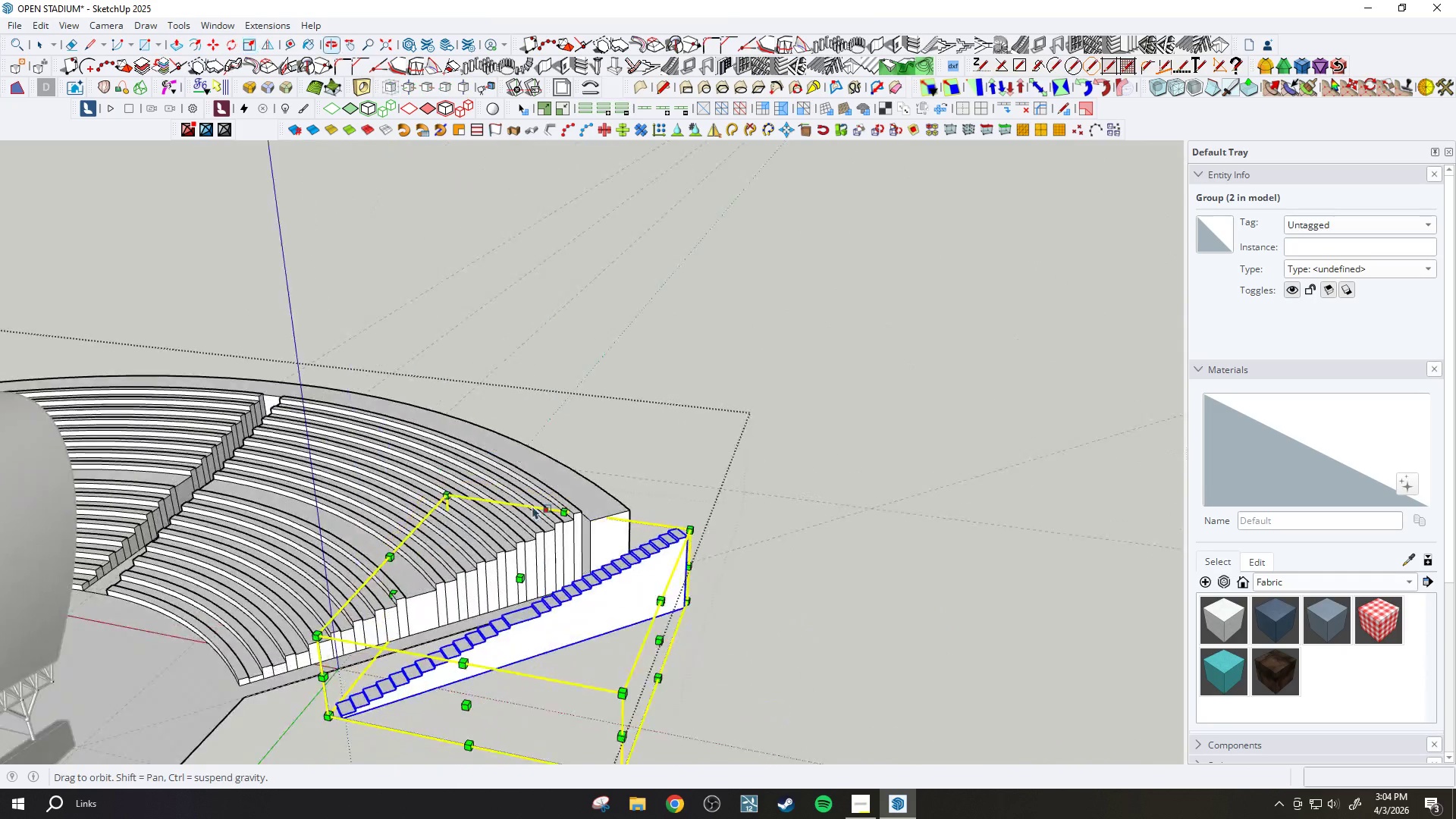 
scroll: coordinate [447, 657], scroll_direction: up, amount: 10.0
 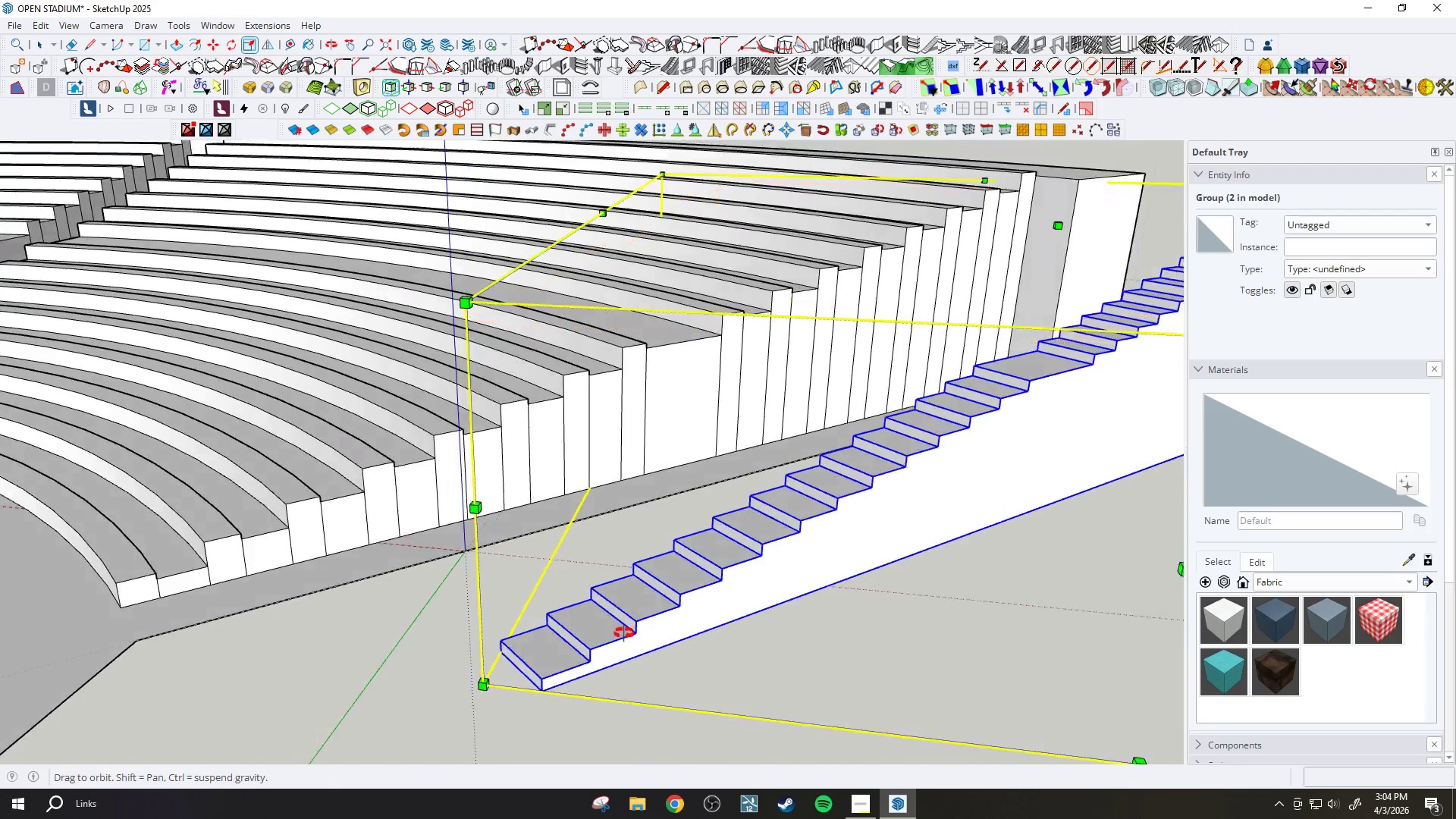 
key(M)
 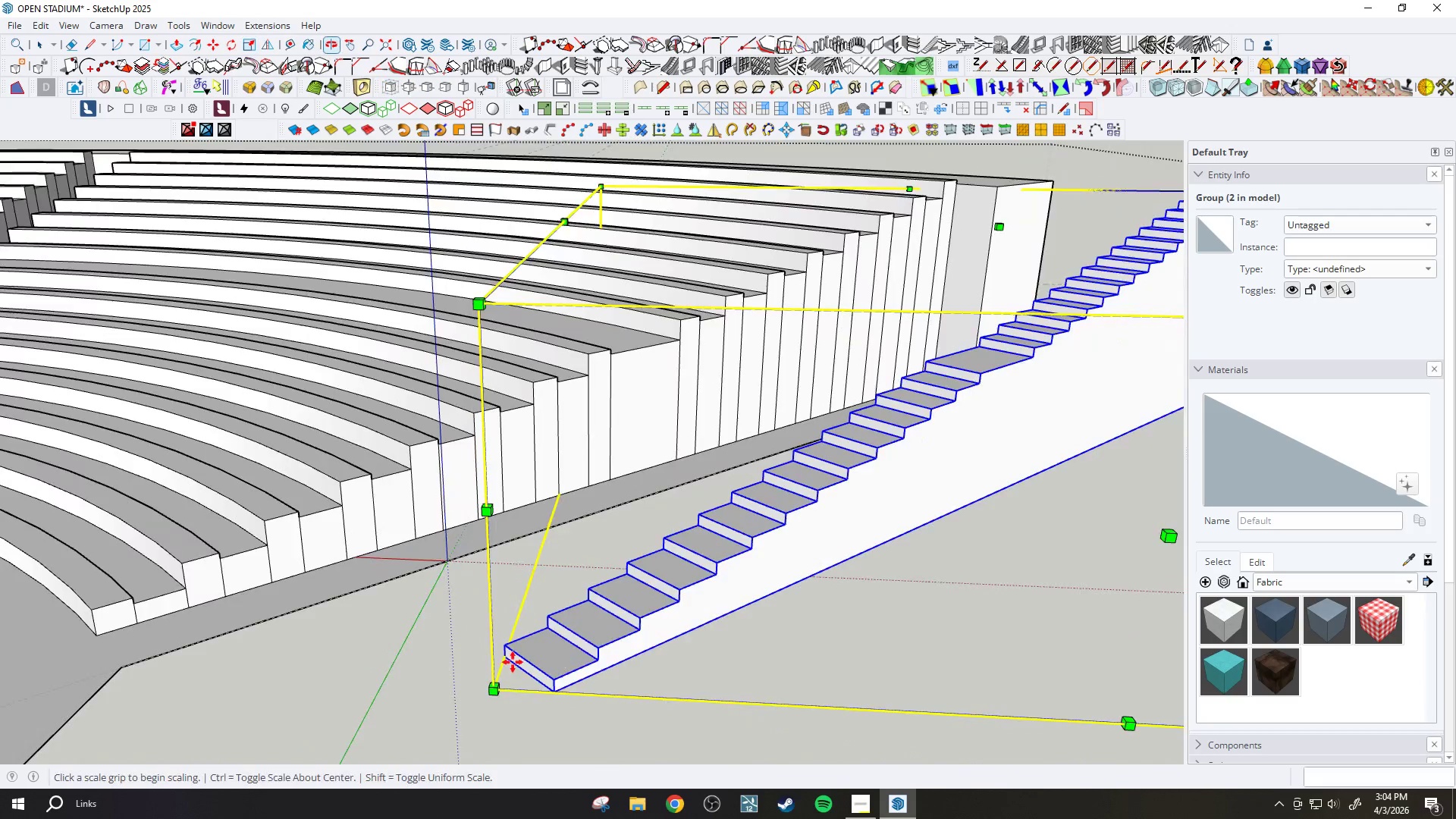 
scroll: coordinate [121, 588], scroll_direction: up, amount: 4.0
 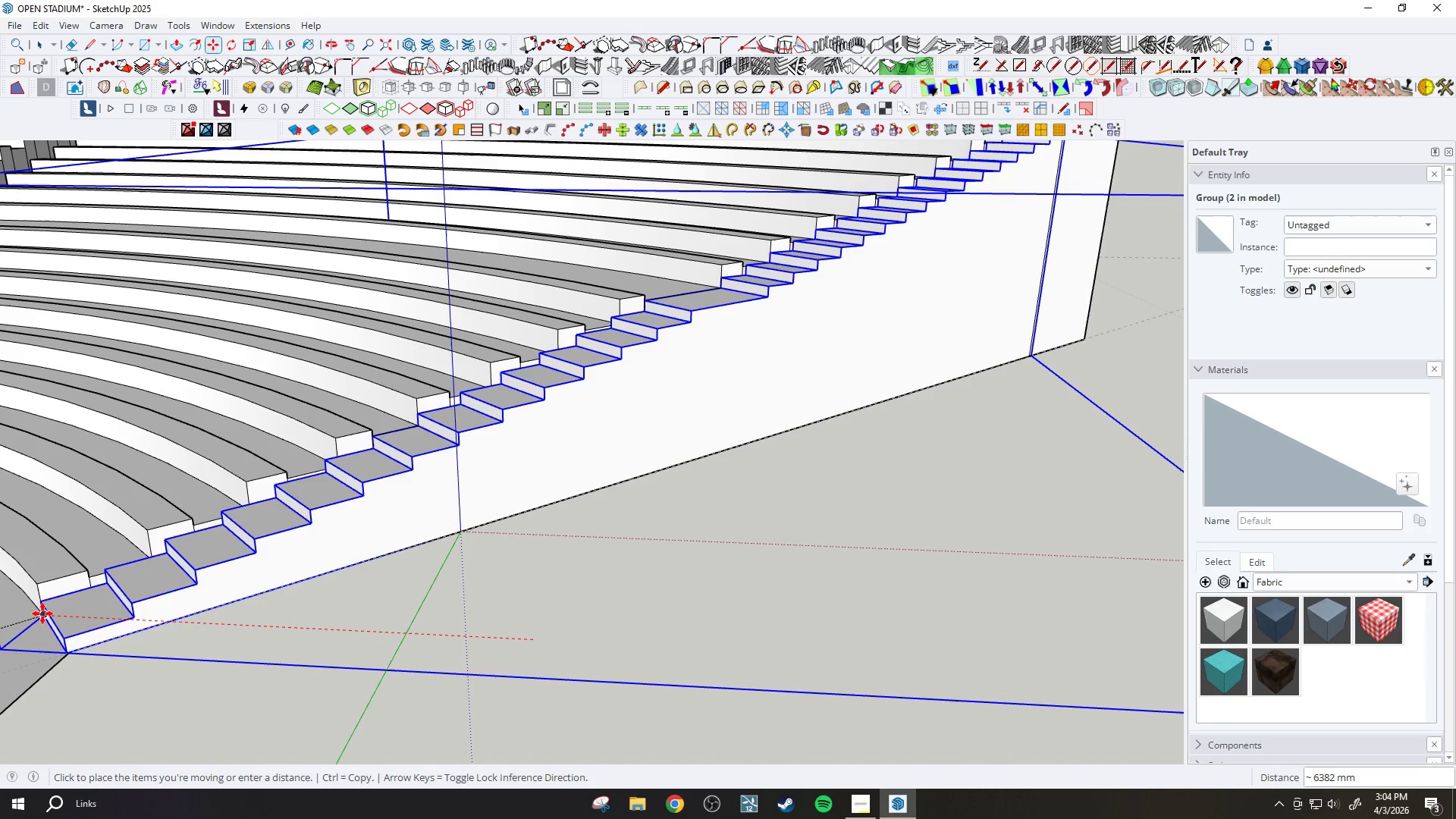 
left_click_drag(start_coordinate=[42, 613], to_coordinate=[46, 626])
 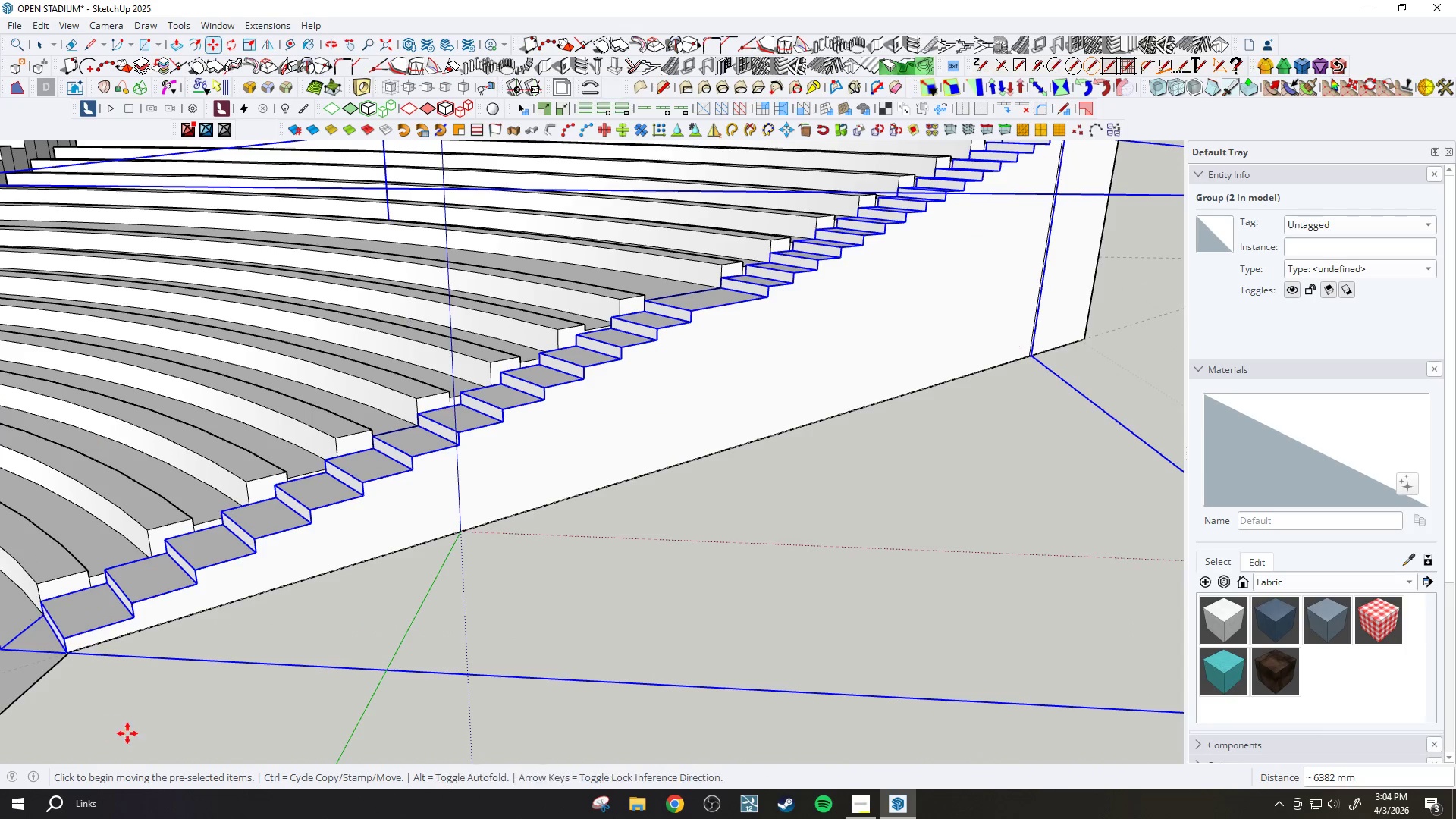 
scroll: coordinate [570, 558], scroll_direction: down, amount: 8.0
 